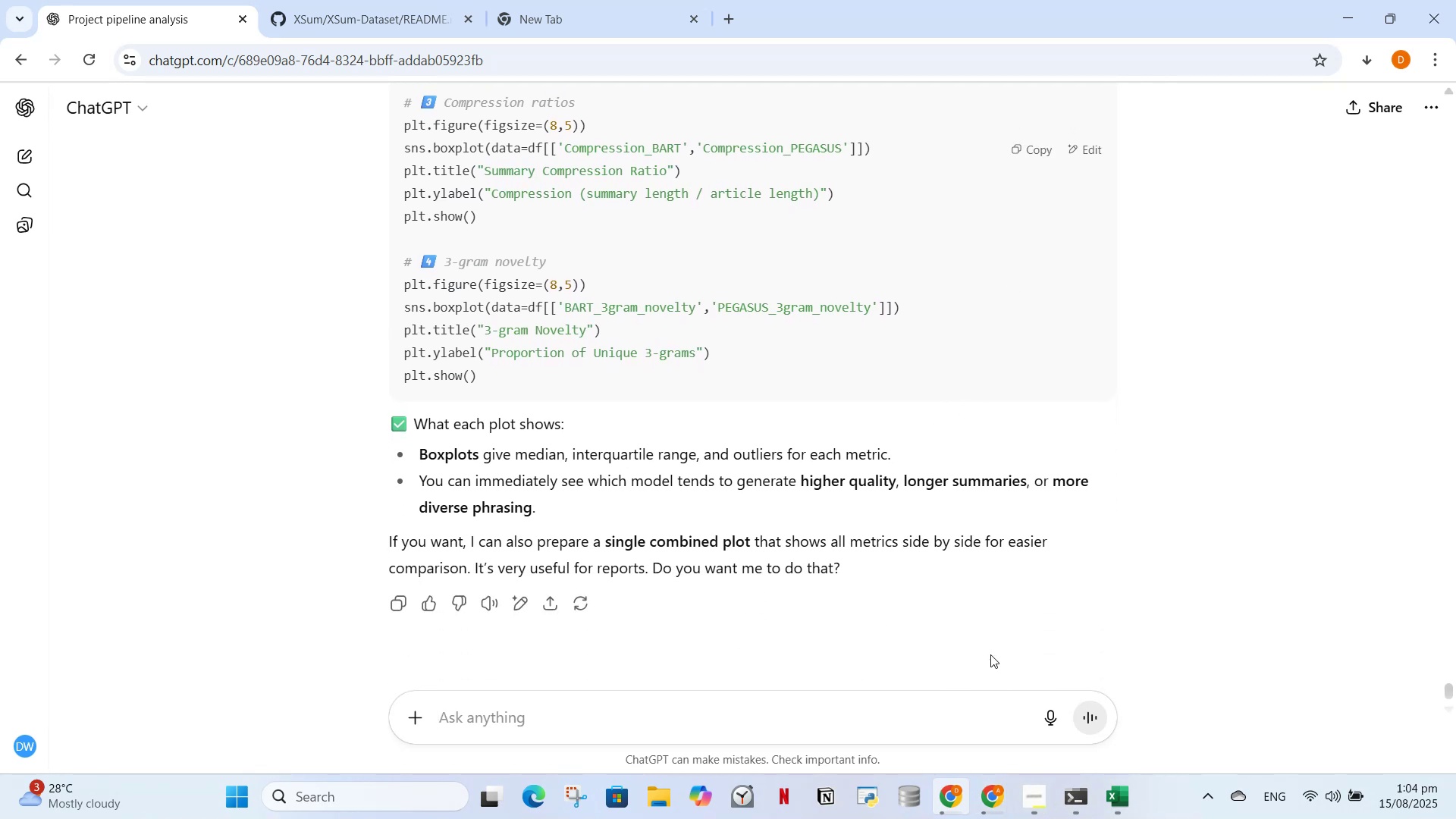 
left_click([990, 805])
 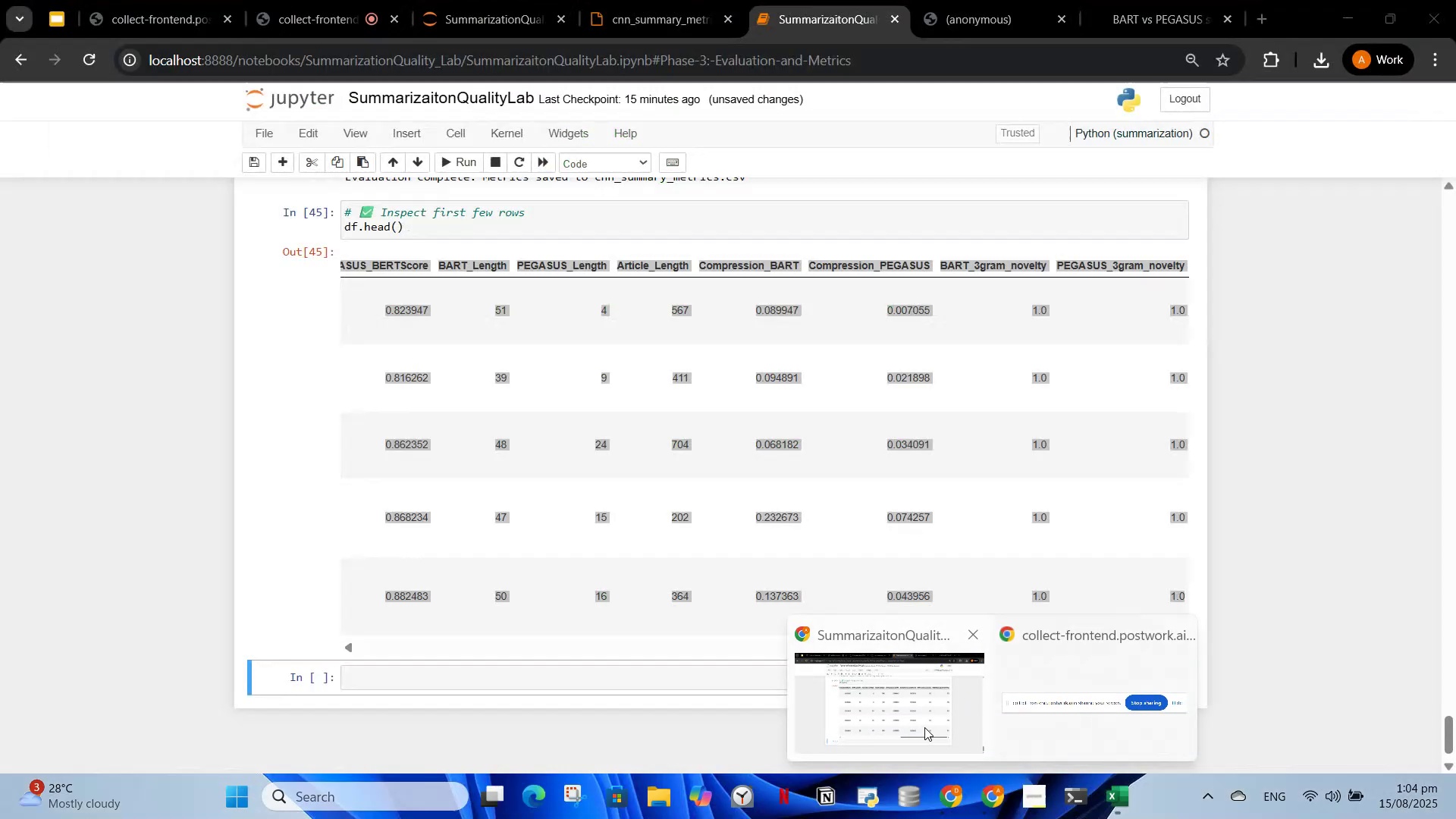 
left_click([924, 727])
 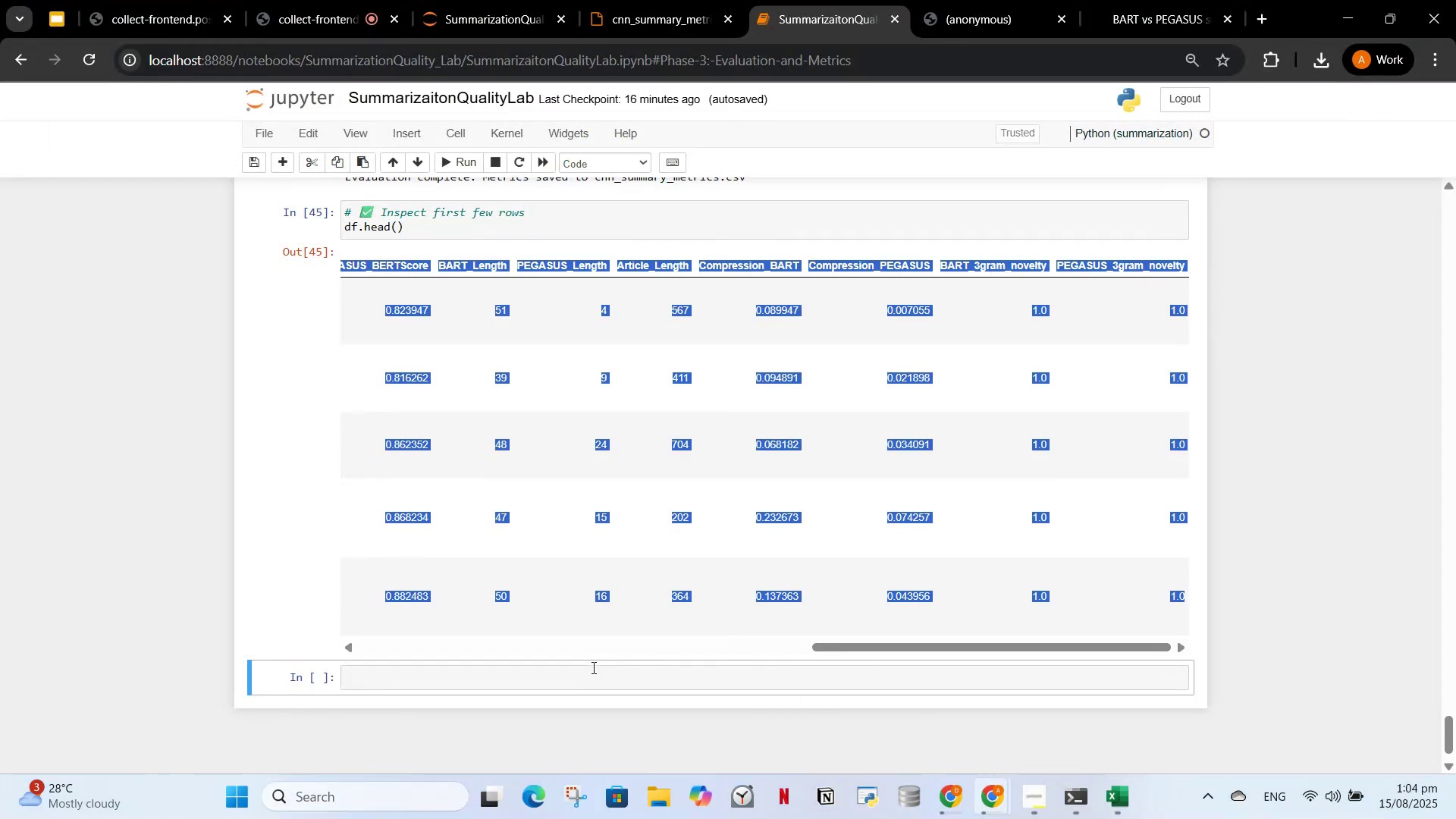 
left_click([590, 680])
 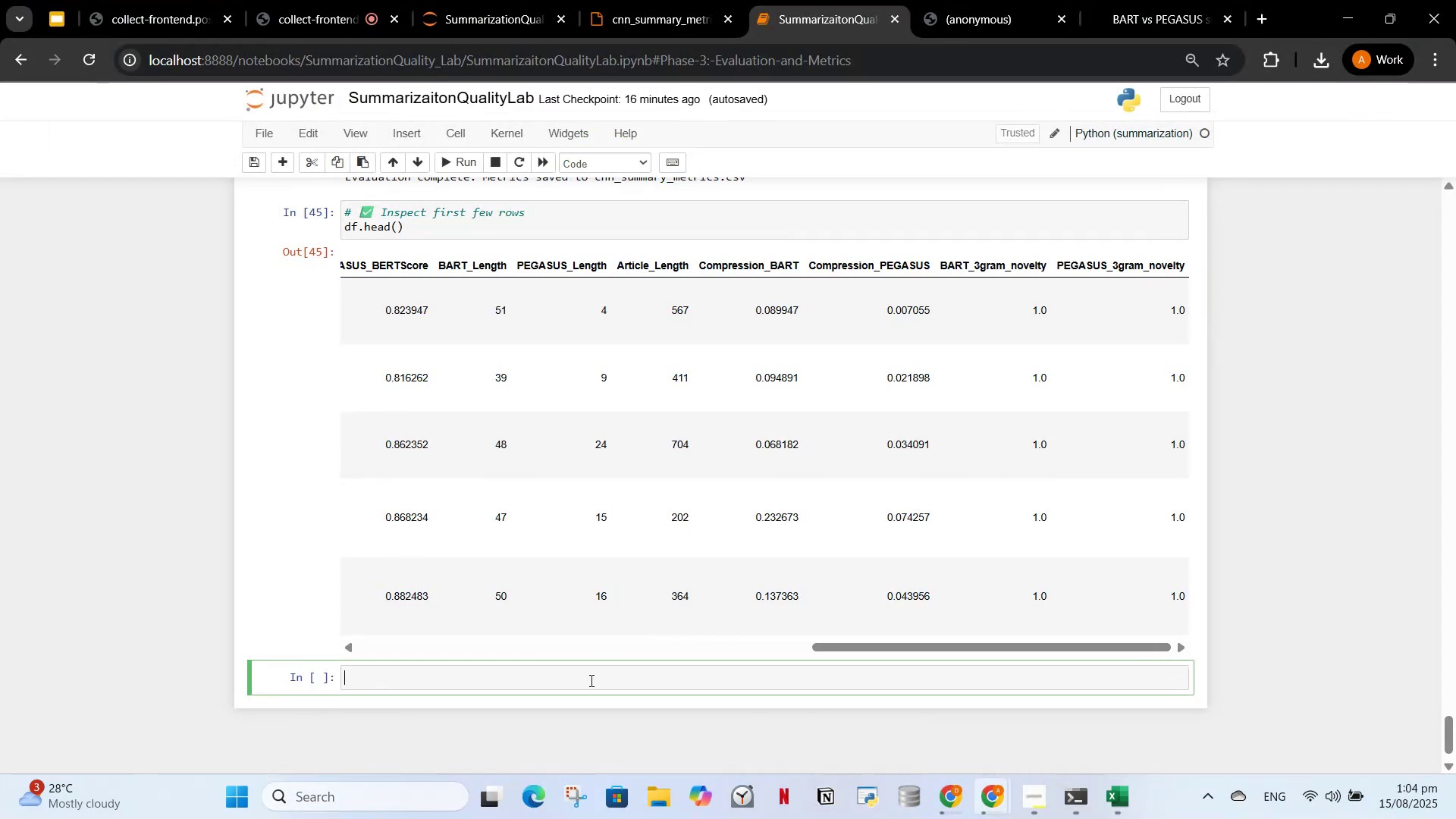 
key(Control+V)
 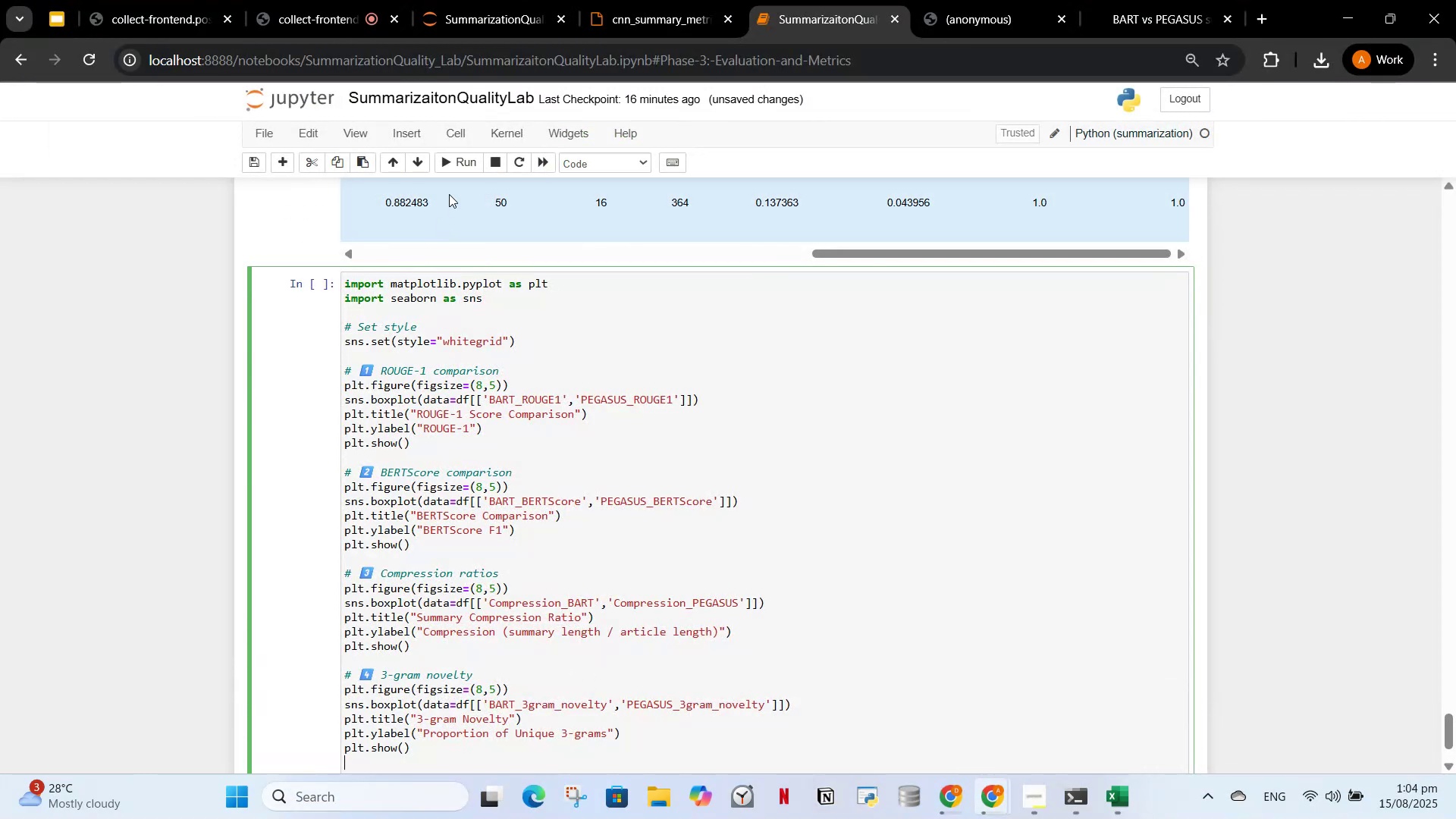 
left_click([453, 156])
 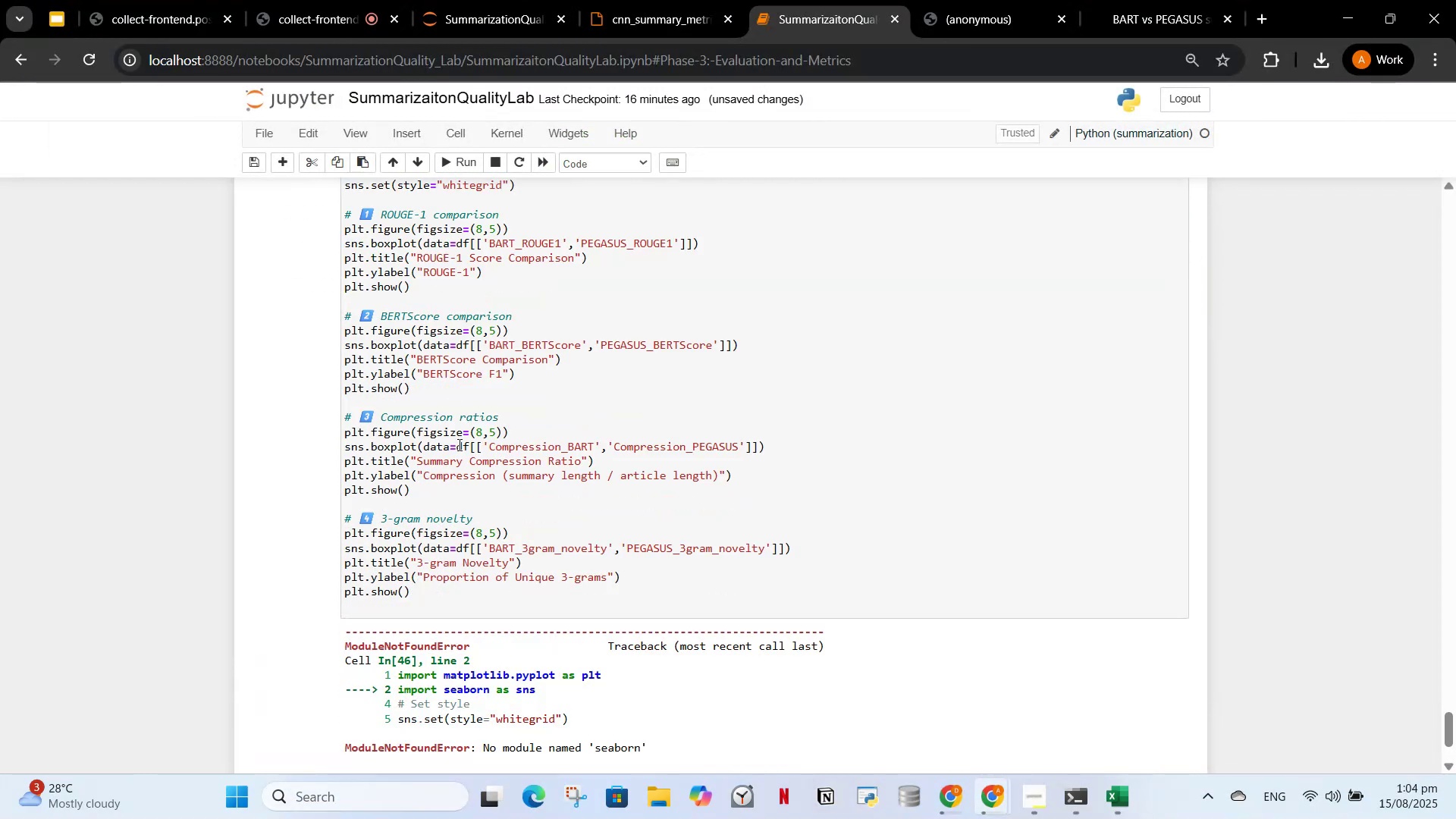 
scroll: coordinate [475, 463], scroll_direction: down, amount: 2.0
 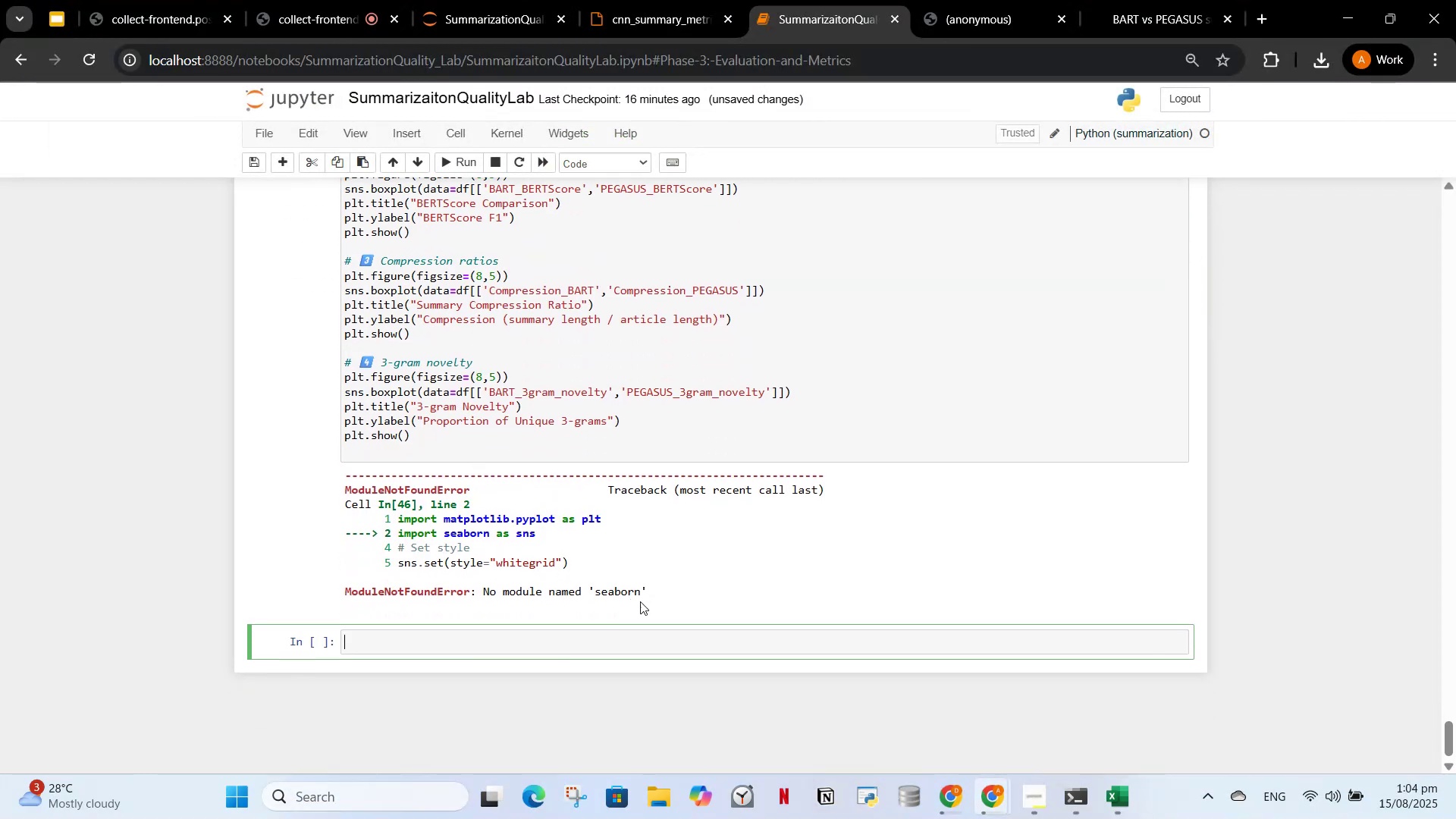 
left_click_drag(start_coordinate=[654, 601], to_coordinate=[273, 491])
 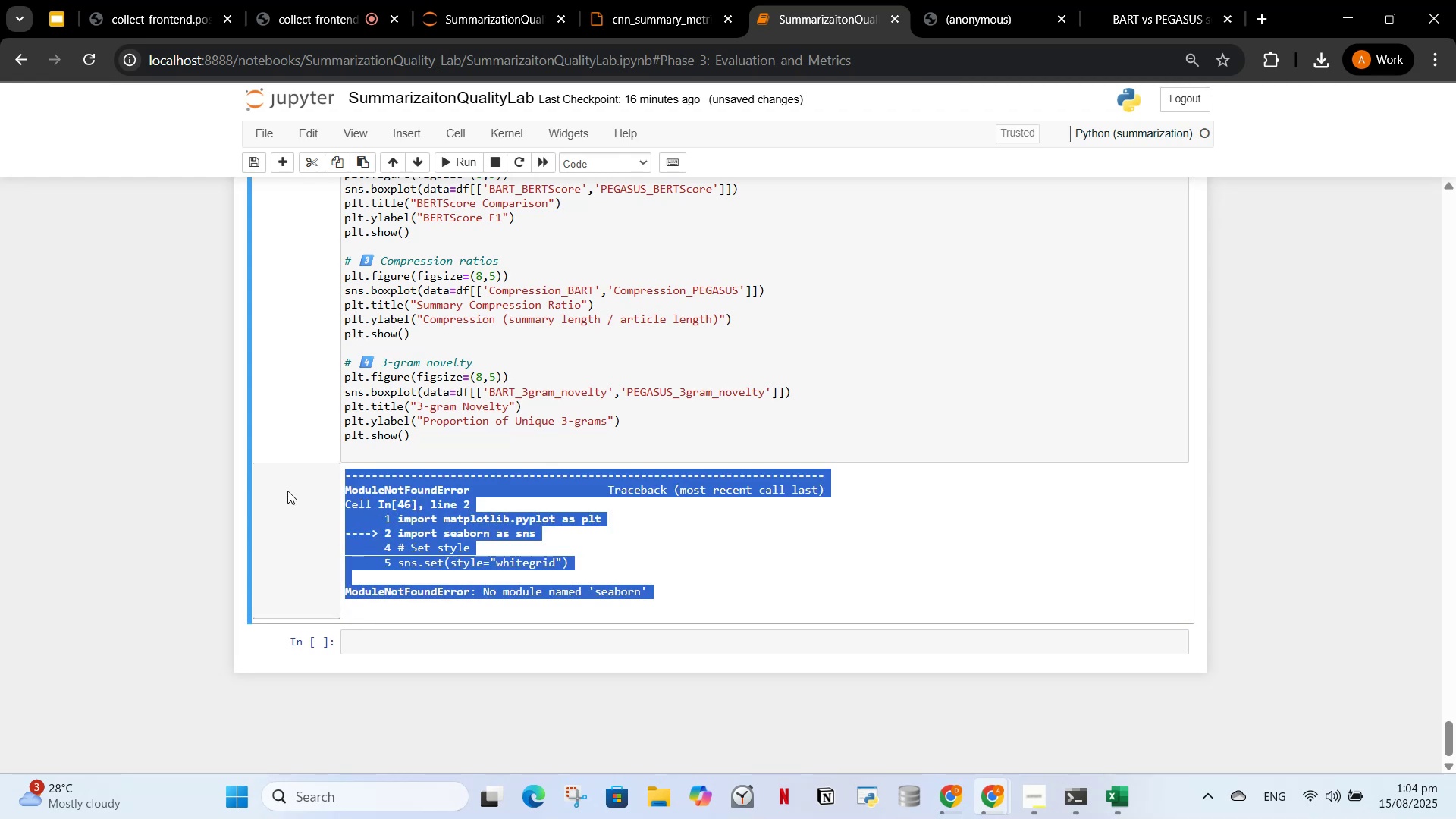 
key(Control+C)
 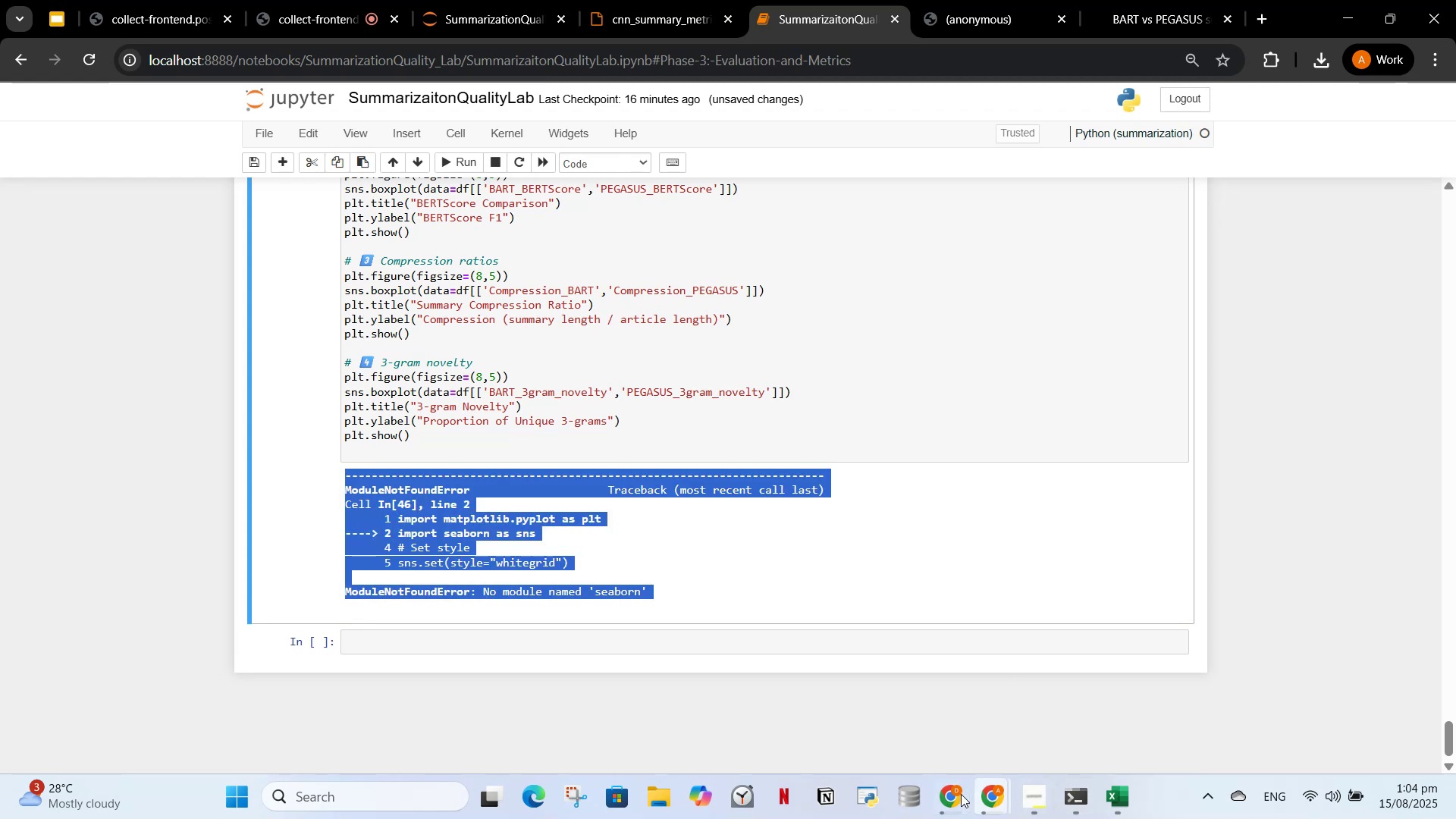 
left_click([952, 794])
 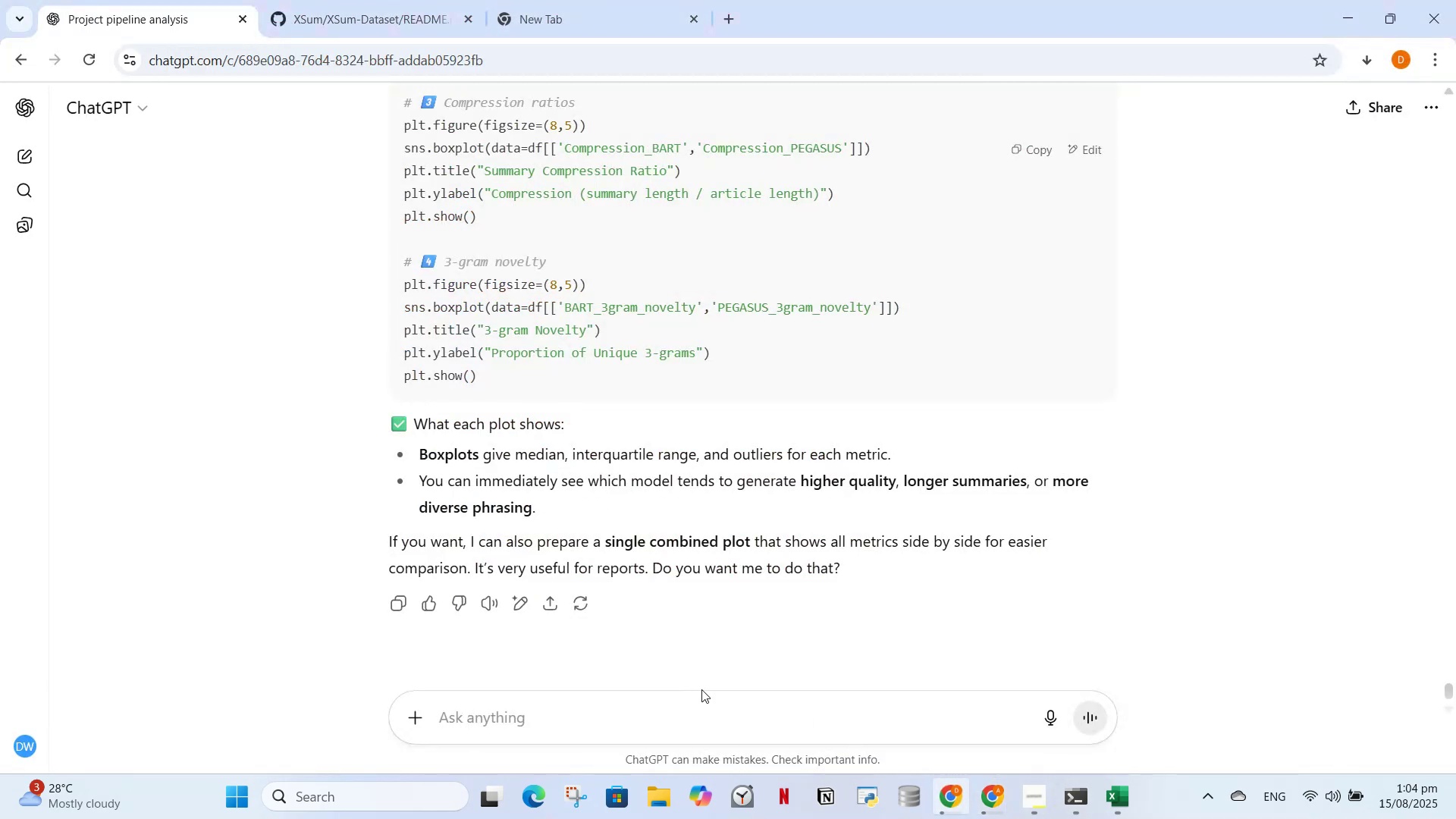 
left_click([701, 689])
 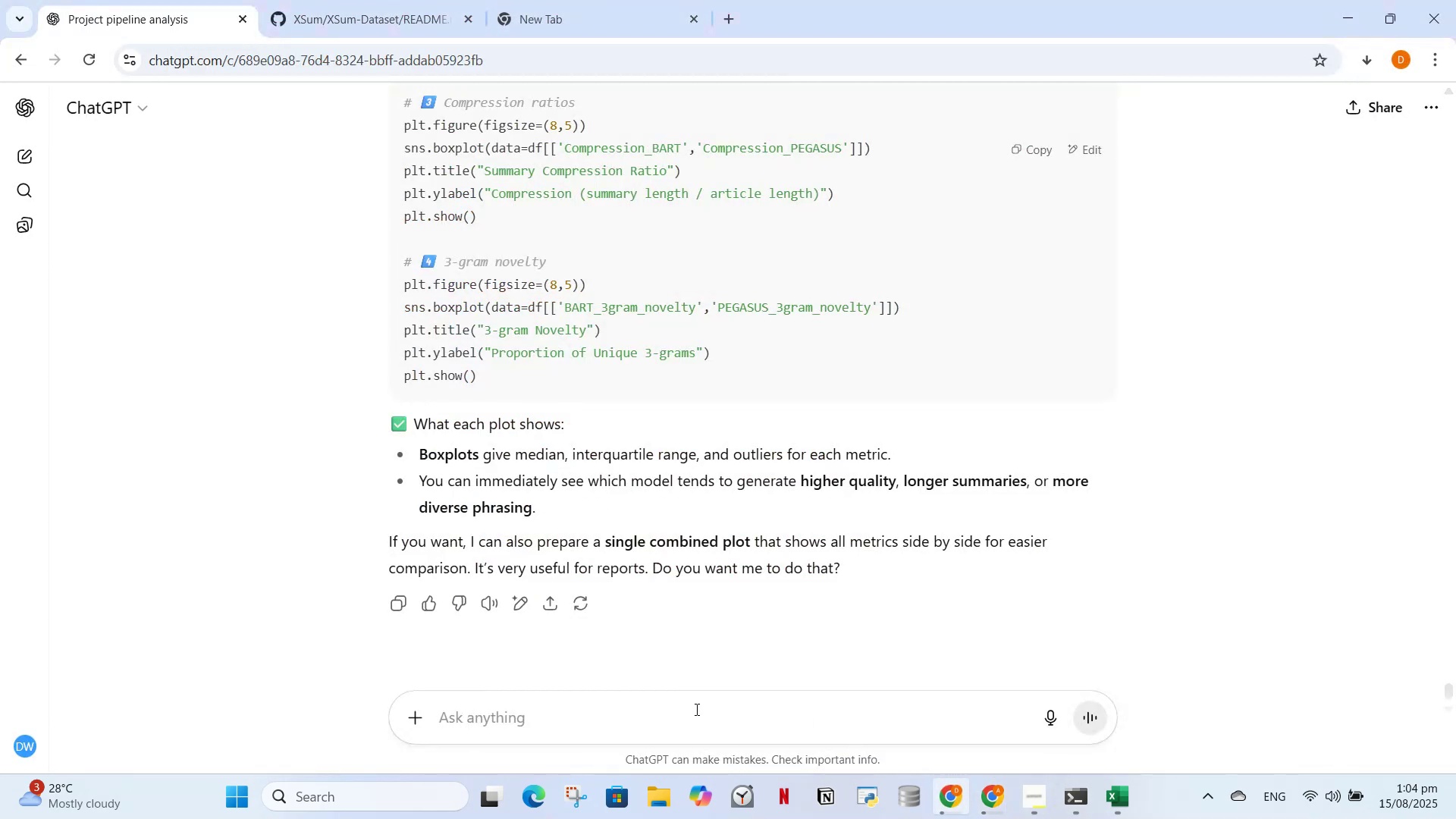 
left_click([695, 710])
 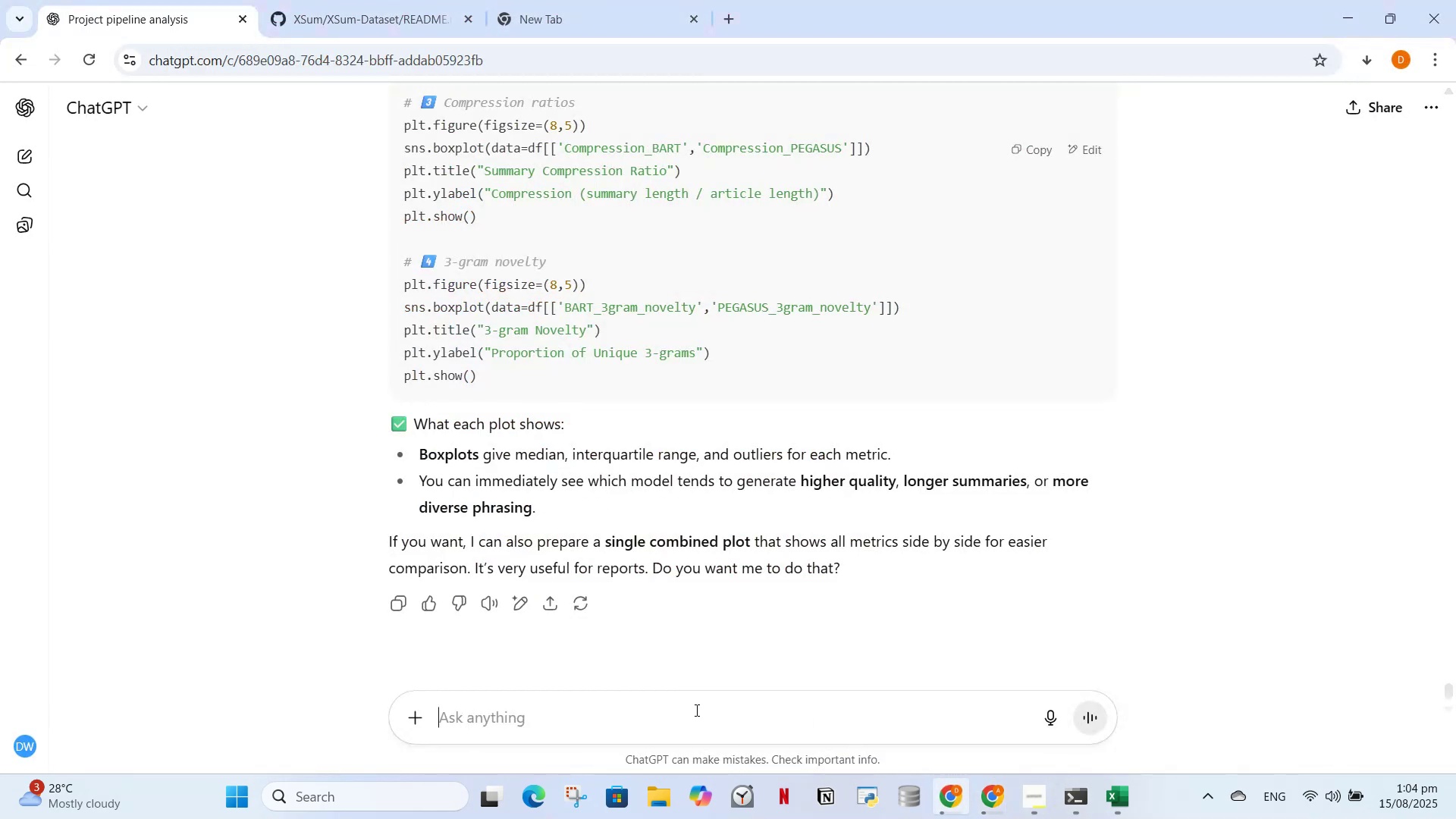 
key(Control+V)
 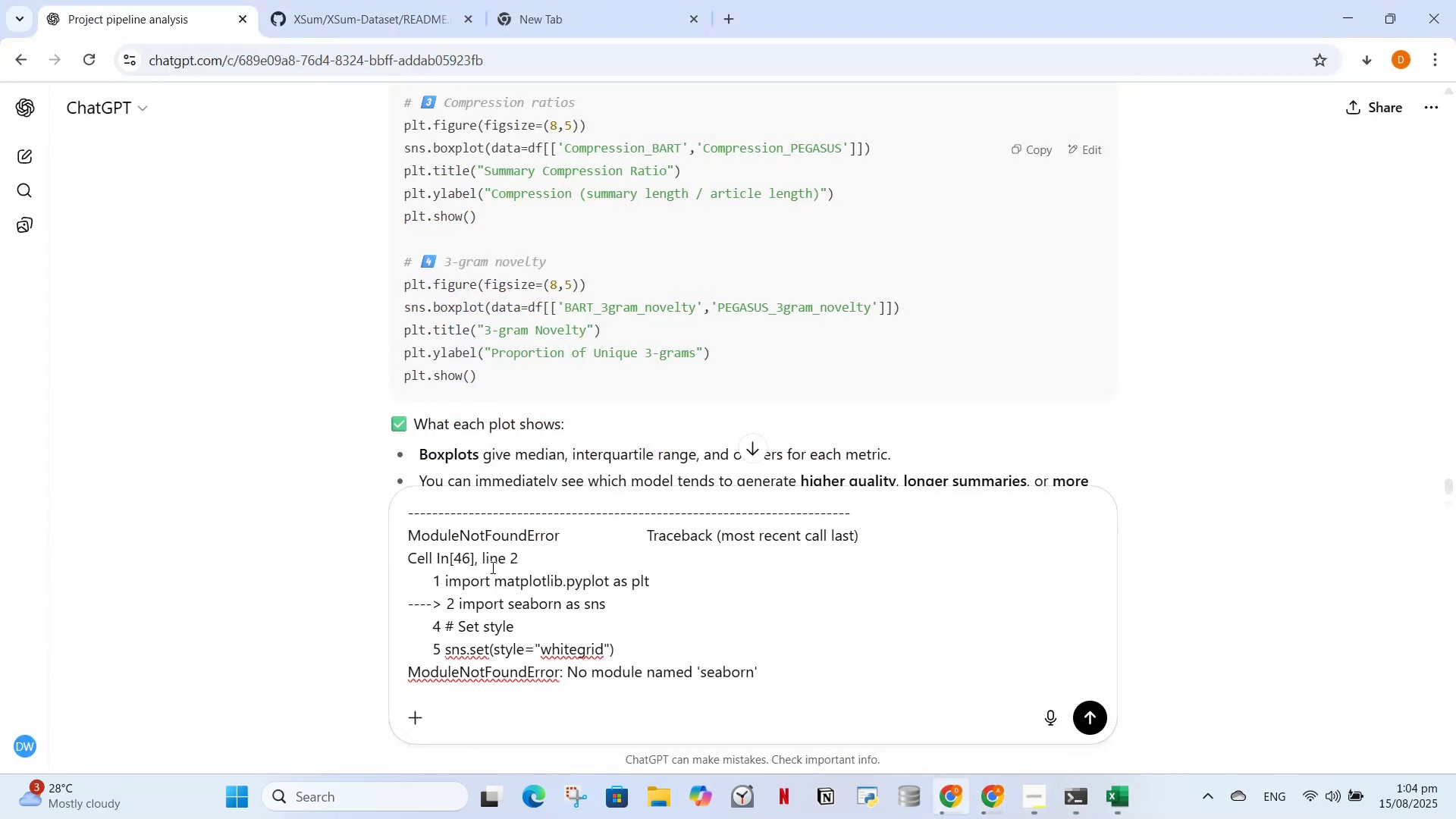 
key(Control+A)
 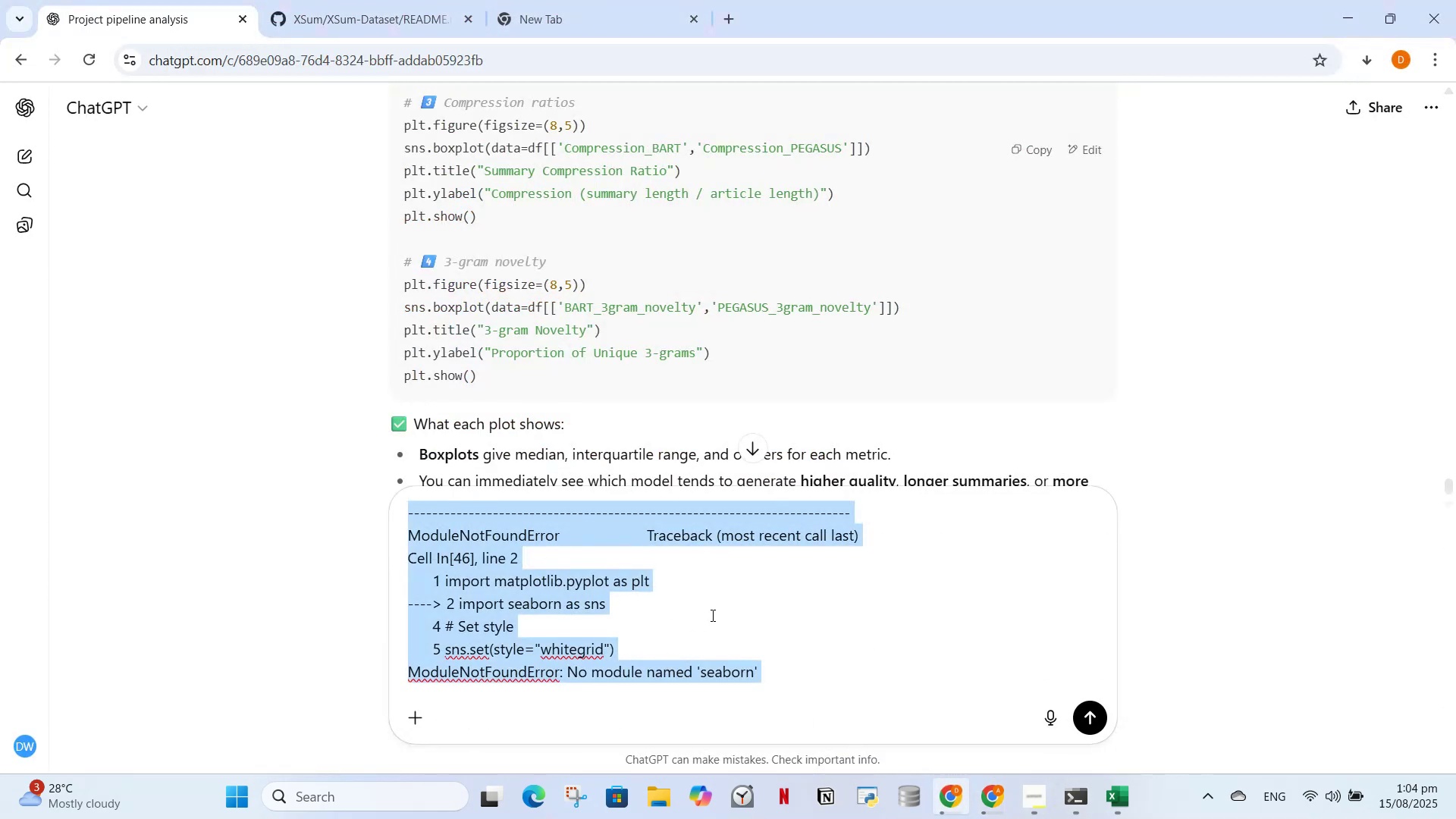 
key(Backspace)
type(g)
key(Backspace)
type(how far we have completed in this project and what is left)
 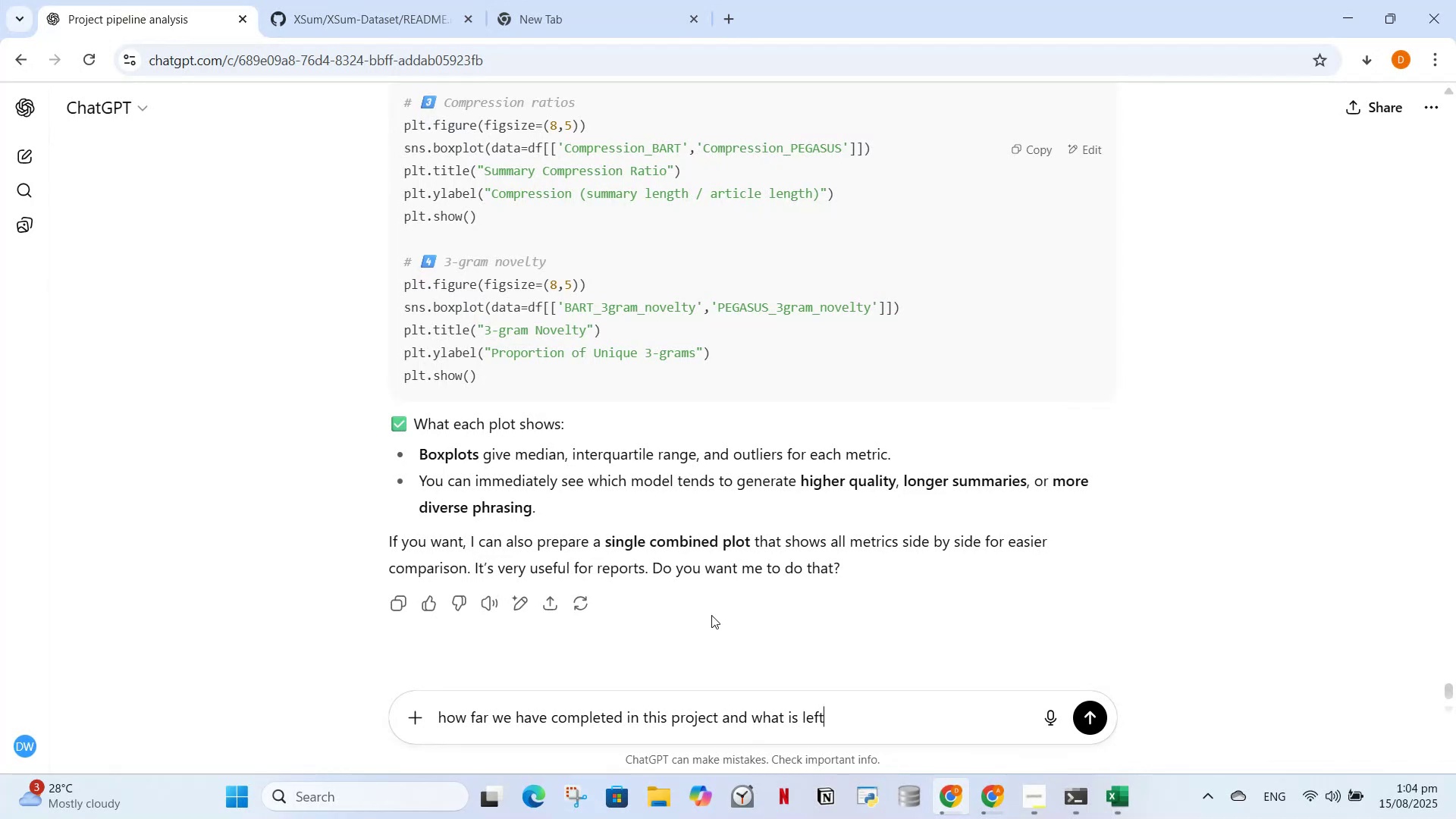 
key(Enter)
 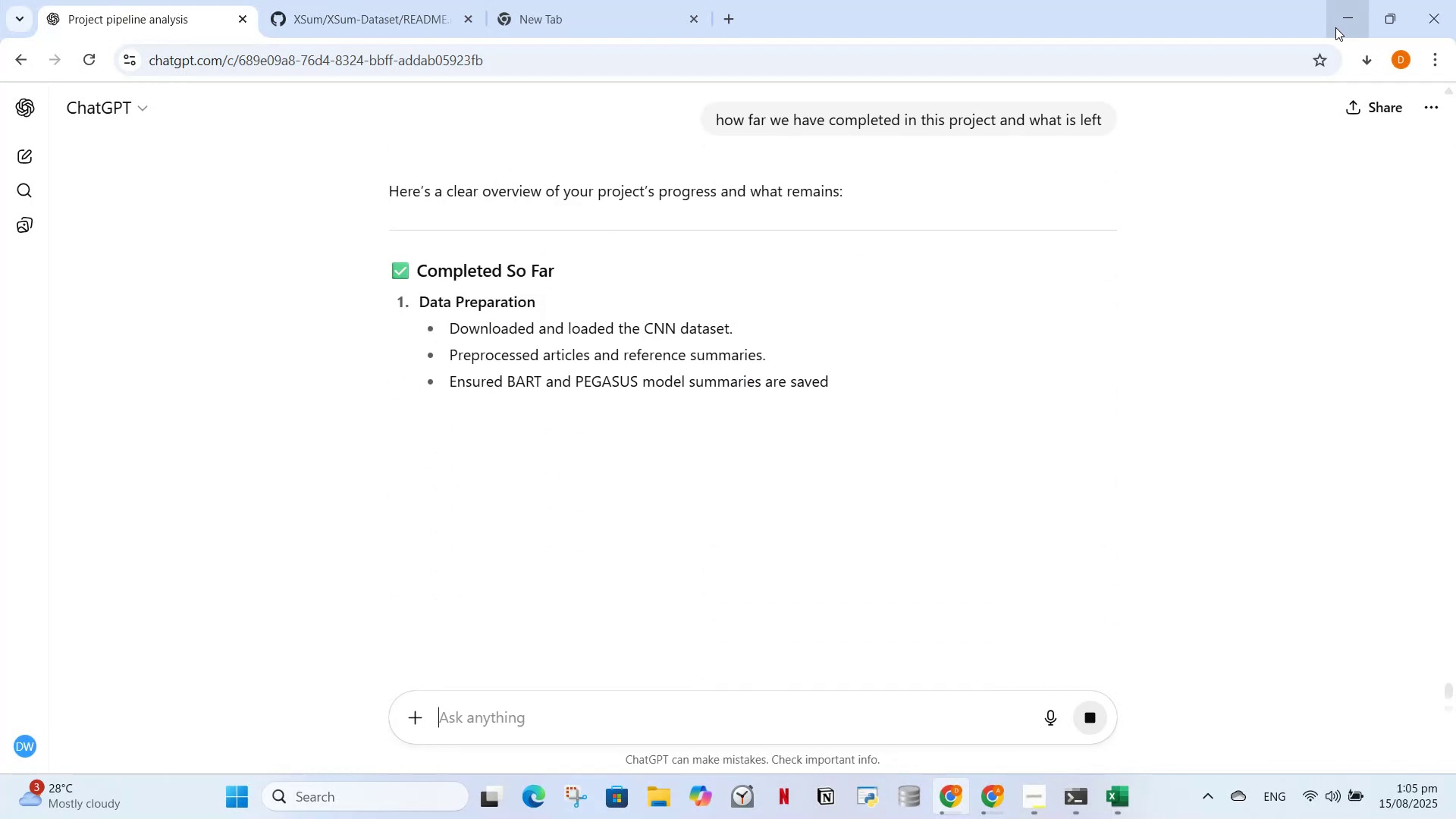 
scroll: coordinate [821, 450], scroll_direction: down, amount: 12.0
 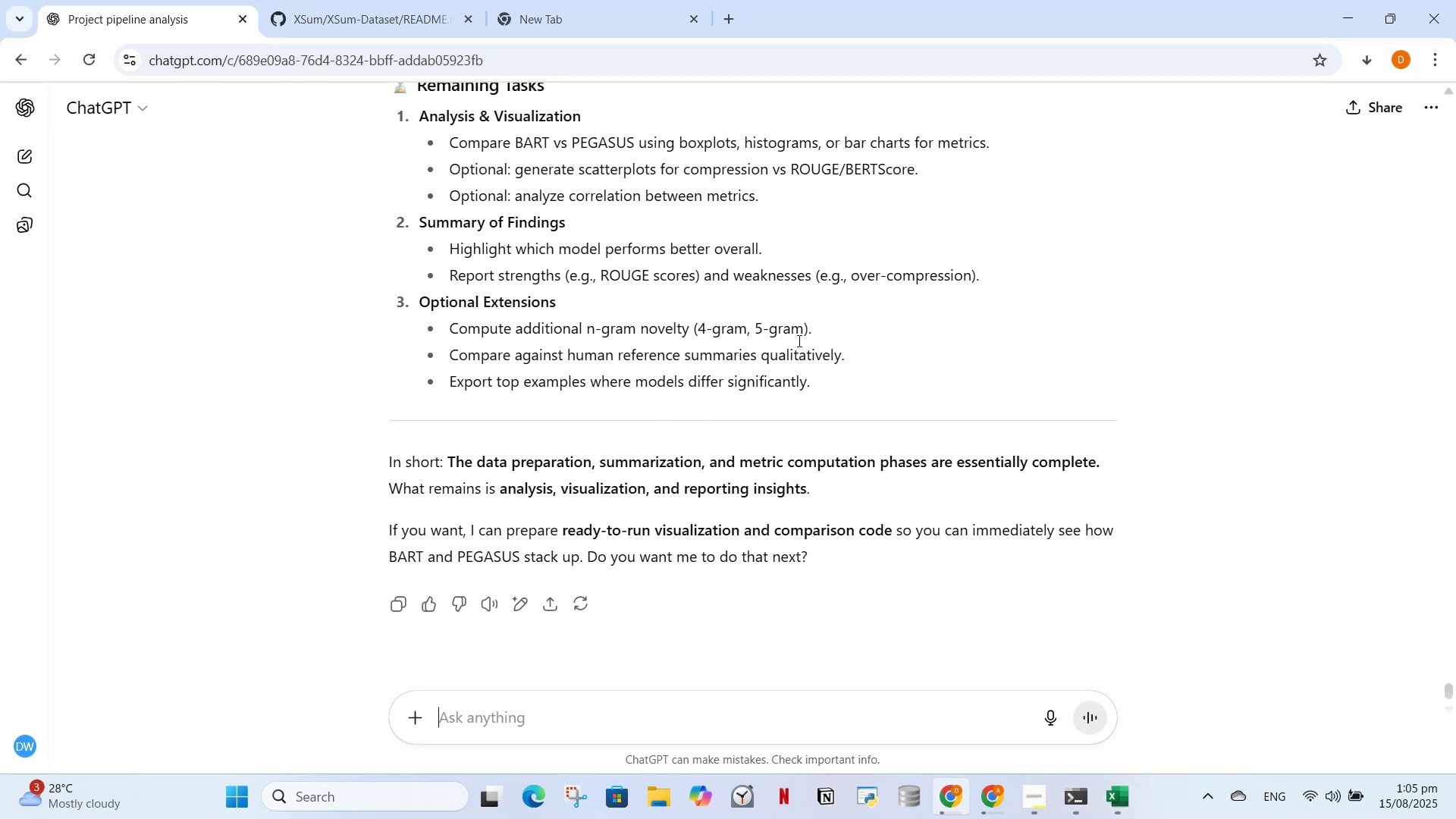 
scroll: coordinate [805, 339], scroll_direction: up, amount: 1.0
 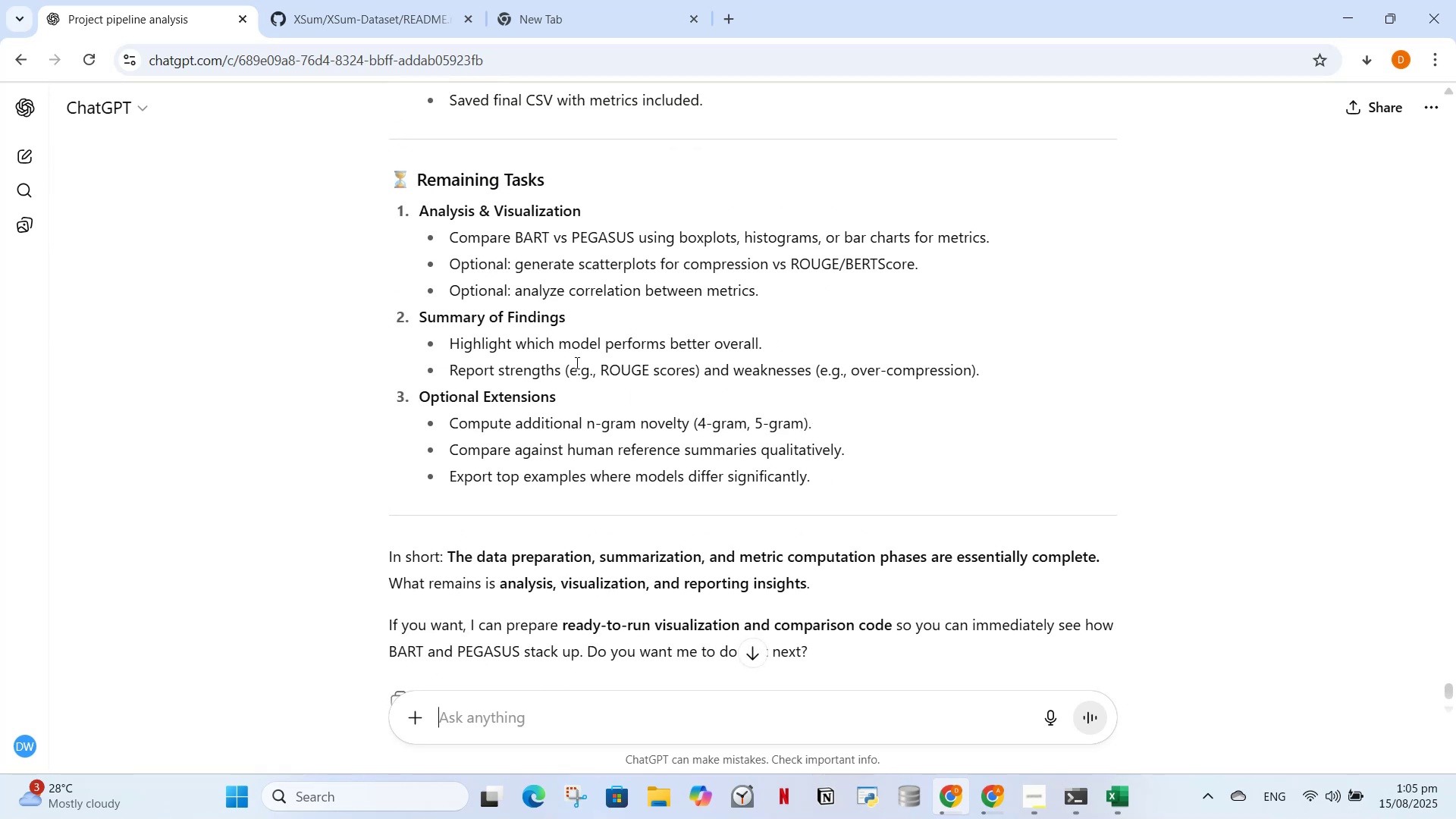 
wait(10.34)
 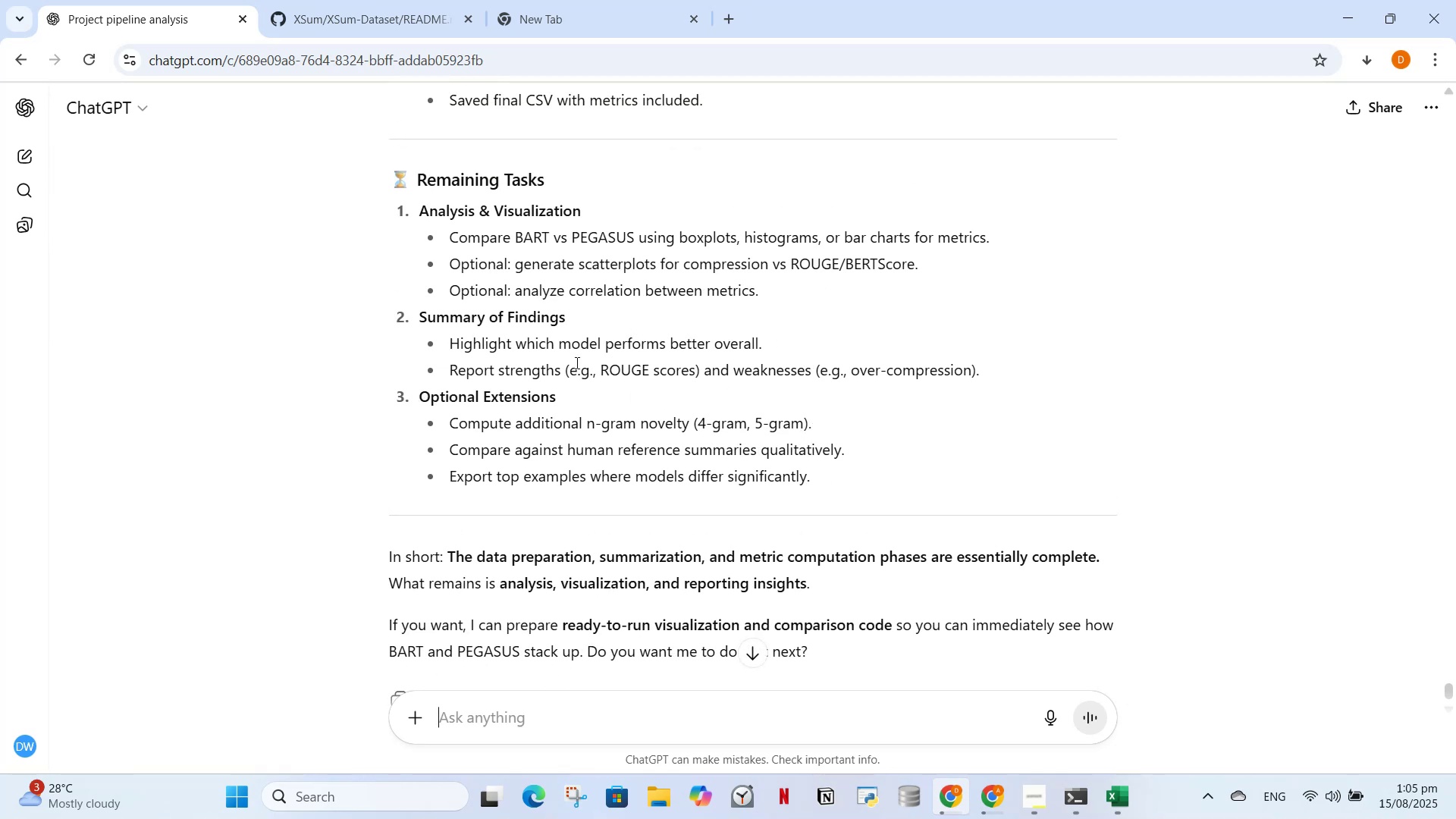 
scroll: coordinate [679, 379], scroll_direction: up, amount: 2.0
 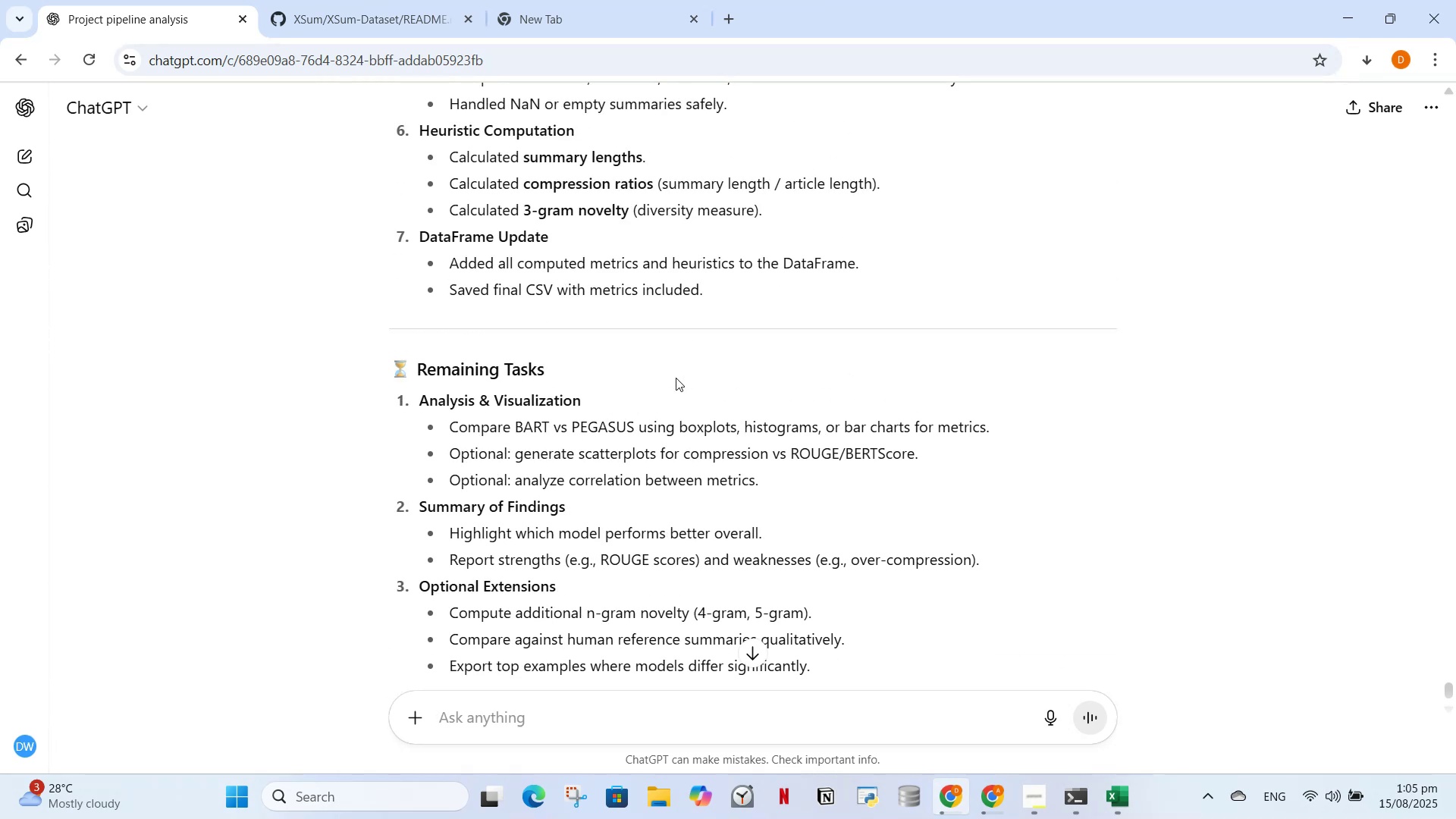 
scroll: coordinate [673, 375], scroll_direction: down, amount: 1.0
 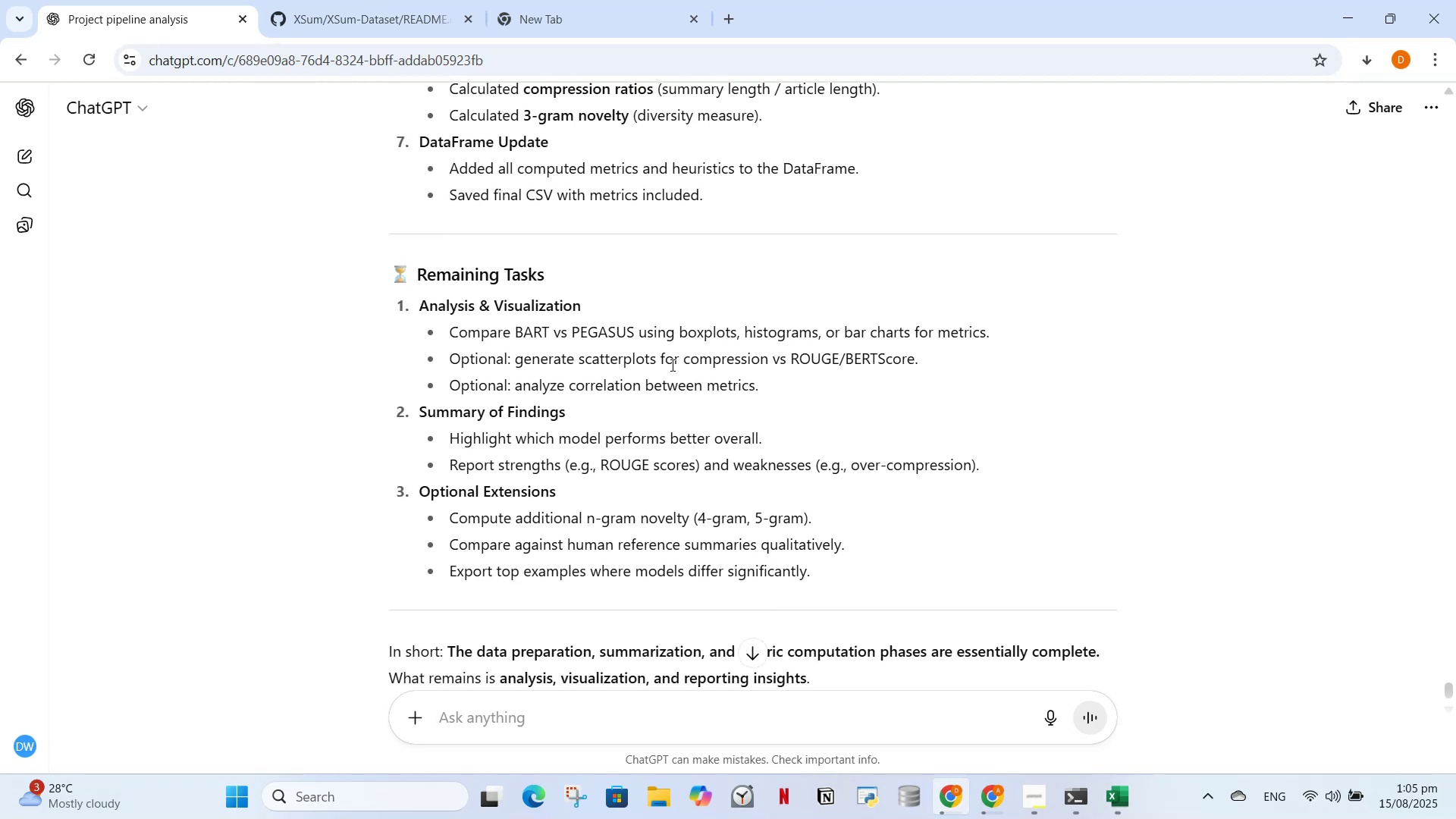 
scroll: coordinate [671, 365], scroll_direction: up, amount: 1.0
 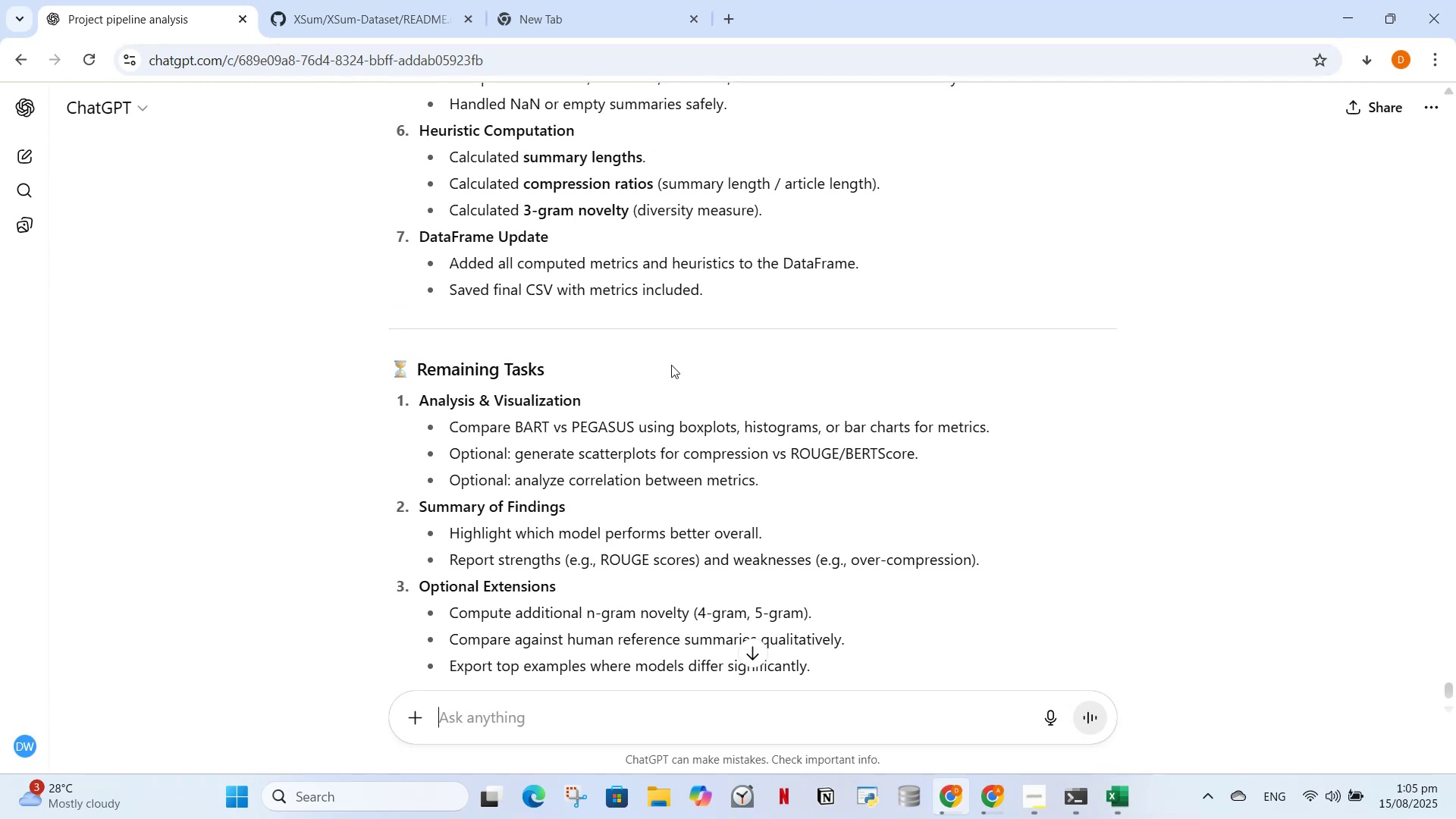 
scroll: coordinate [671, 365], scroll_direction: down, amount: 1.0
 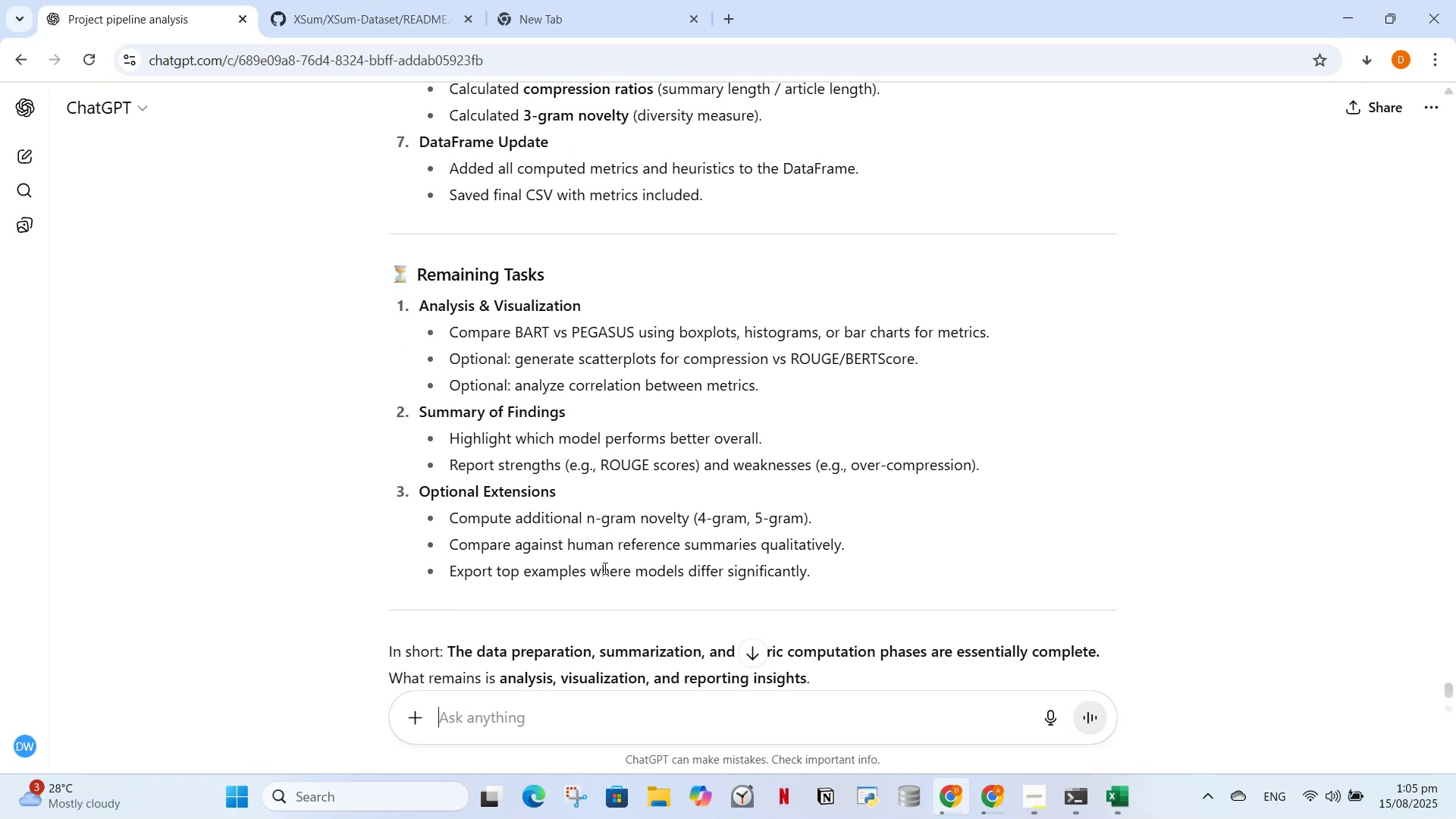 
type(for reference i want to see the pdf data again)
 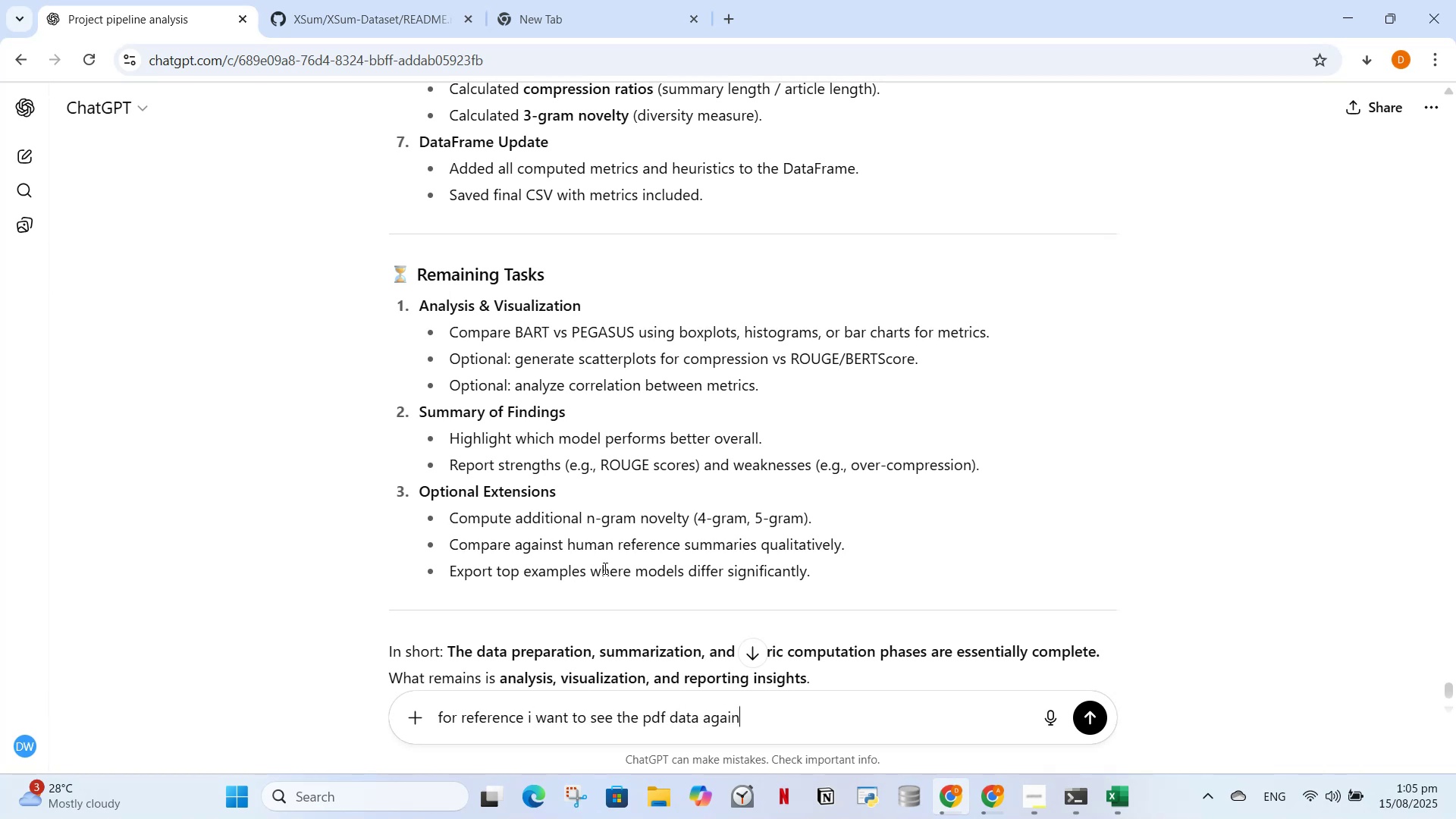 
hold_key(key=ShiftLeft, duration=0.52)
 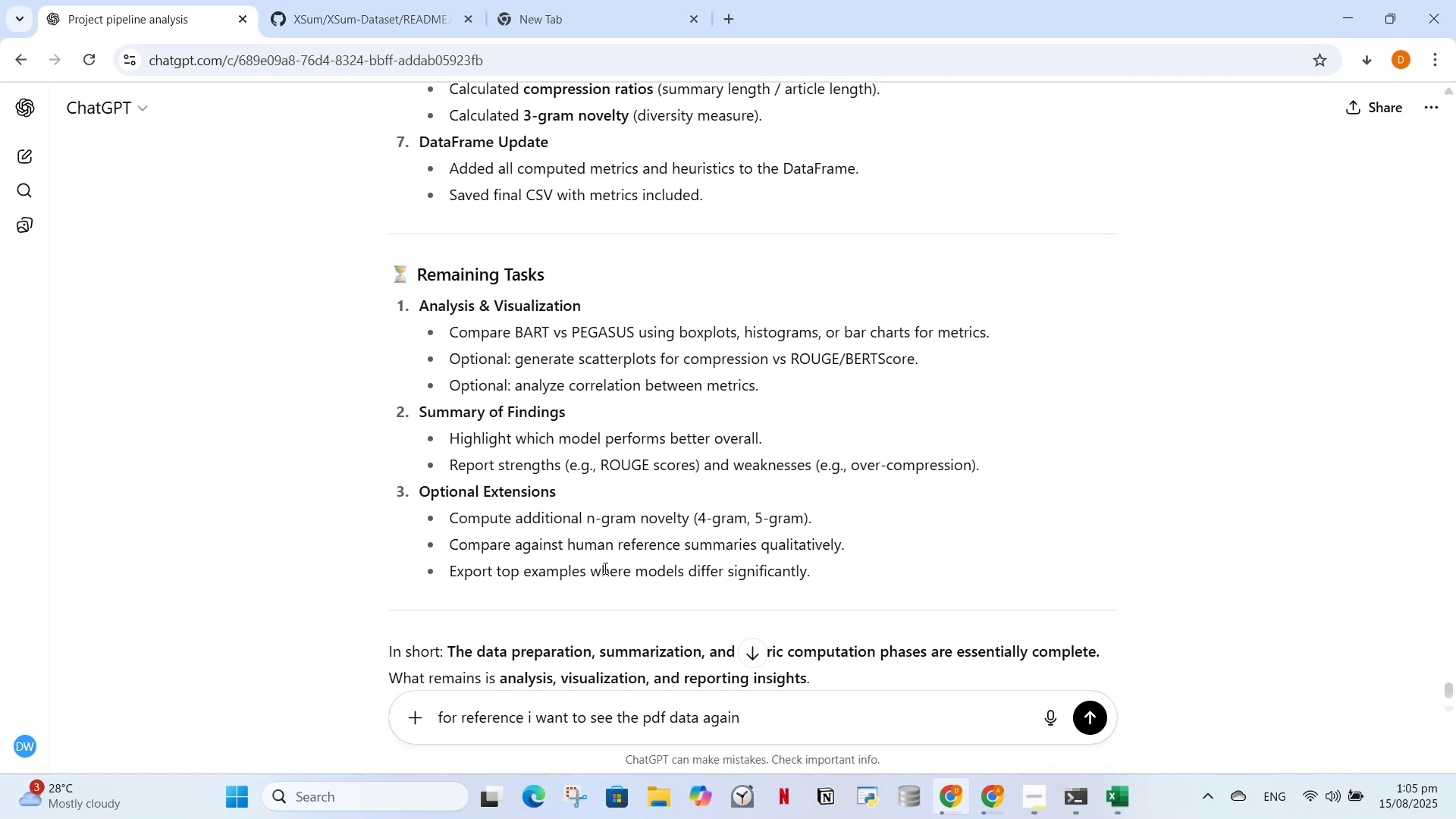 
key(Shift+Enter)
 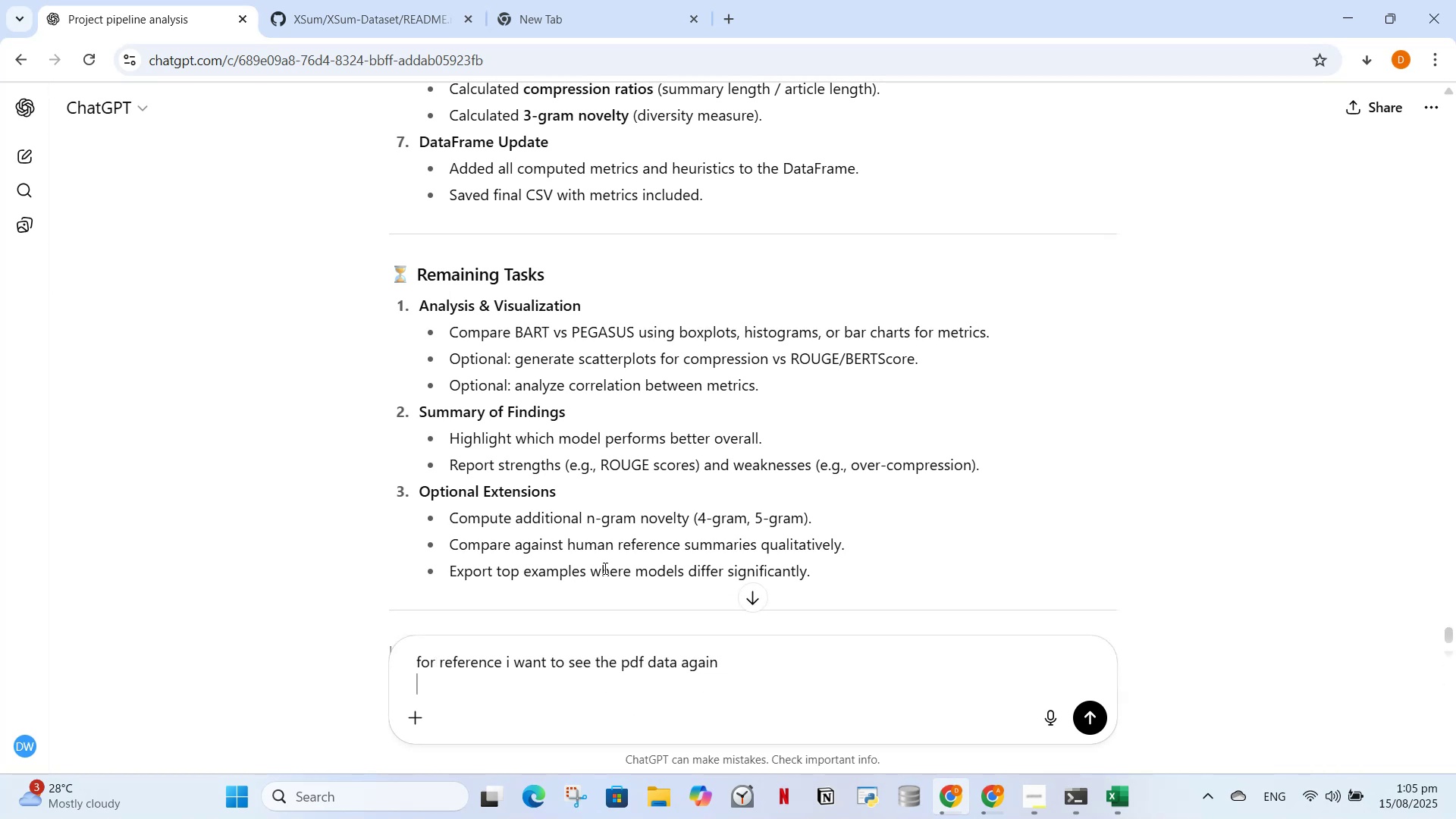 
key(Shift+Enter)
 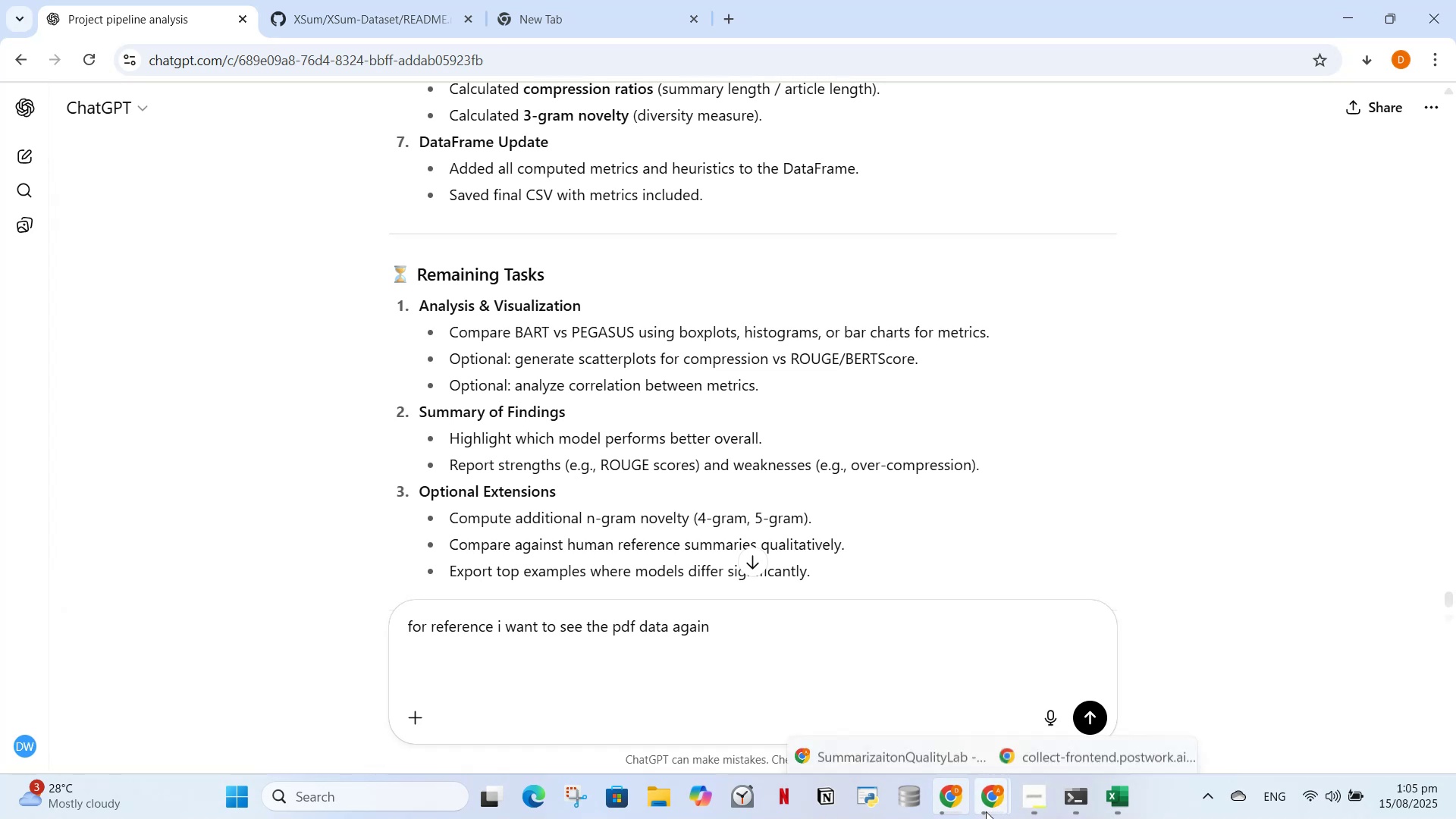 
left_click([927, 713])
 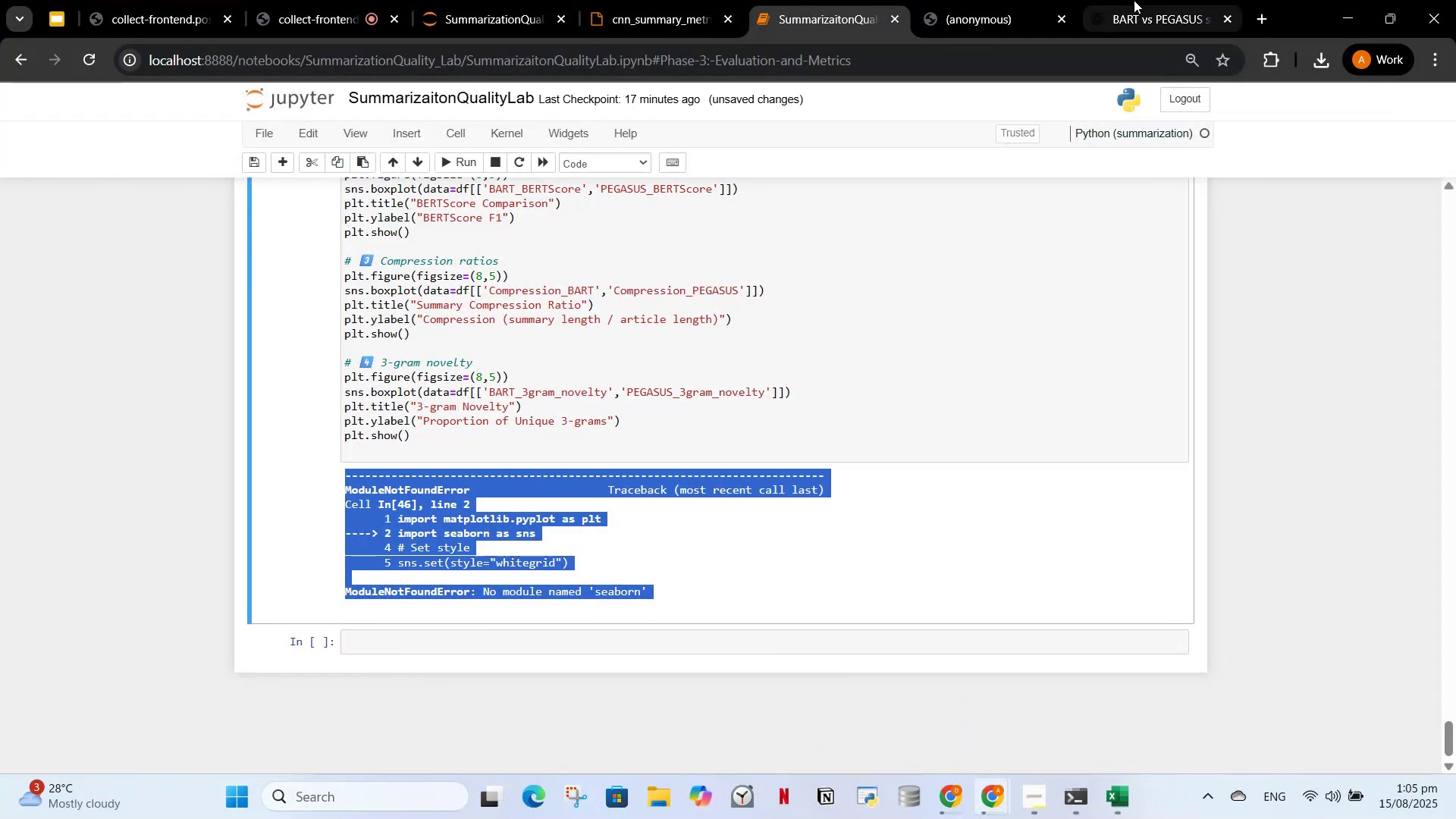 
left_click([1131, 0])
 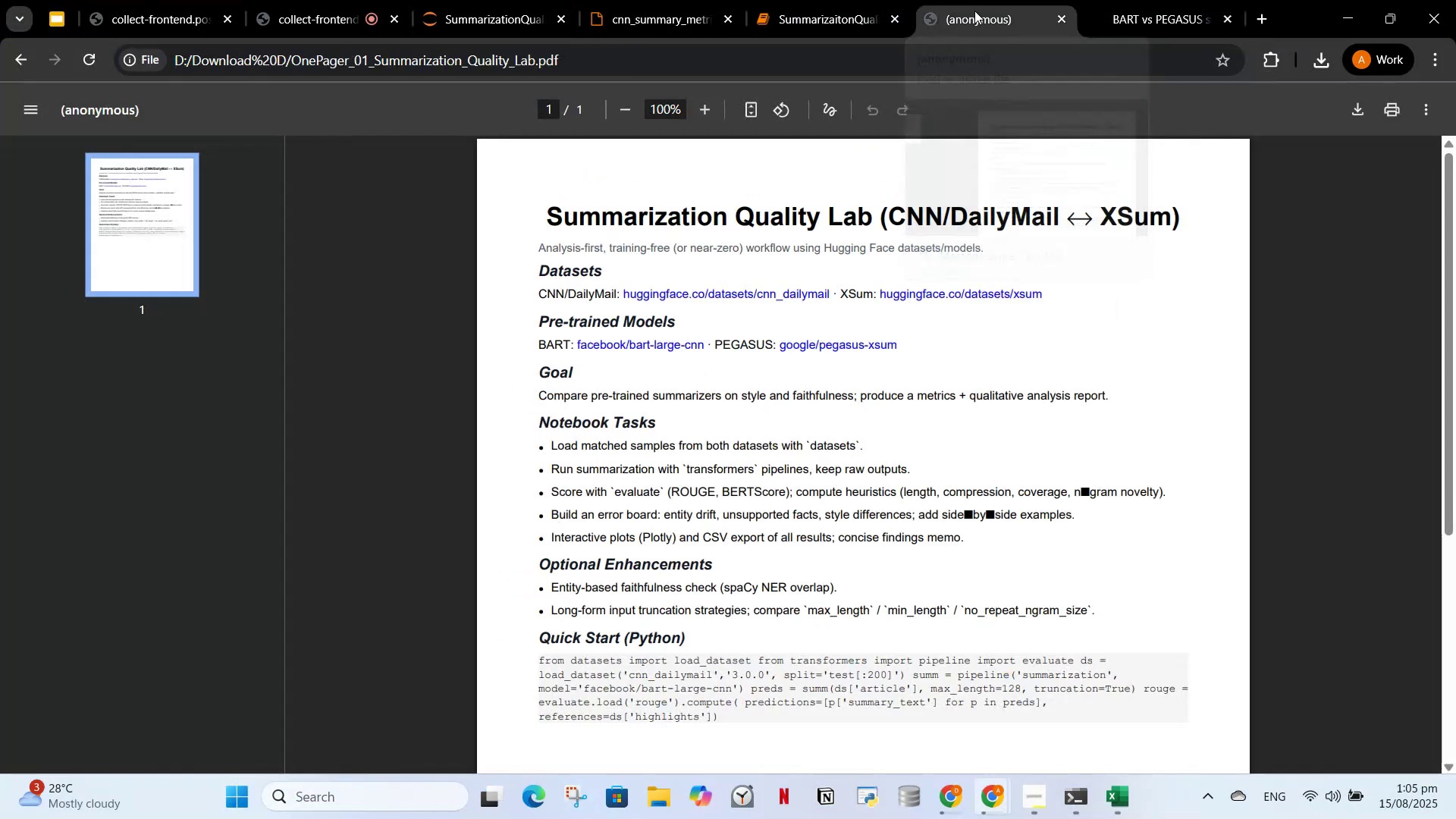 
key(Control+A)
 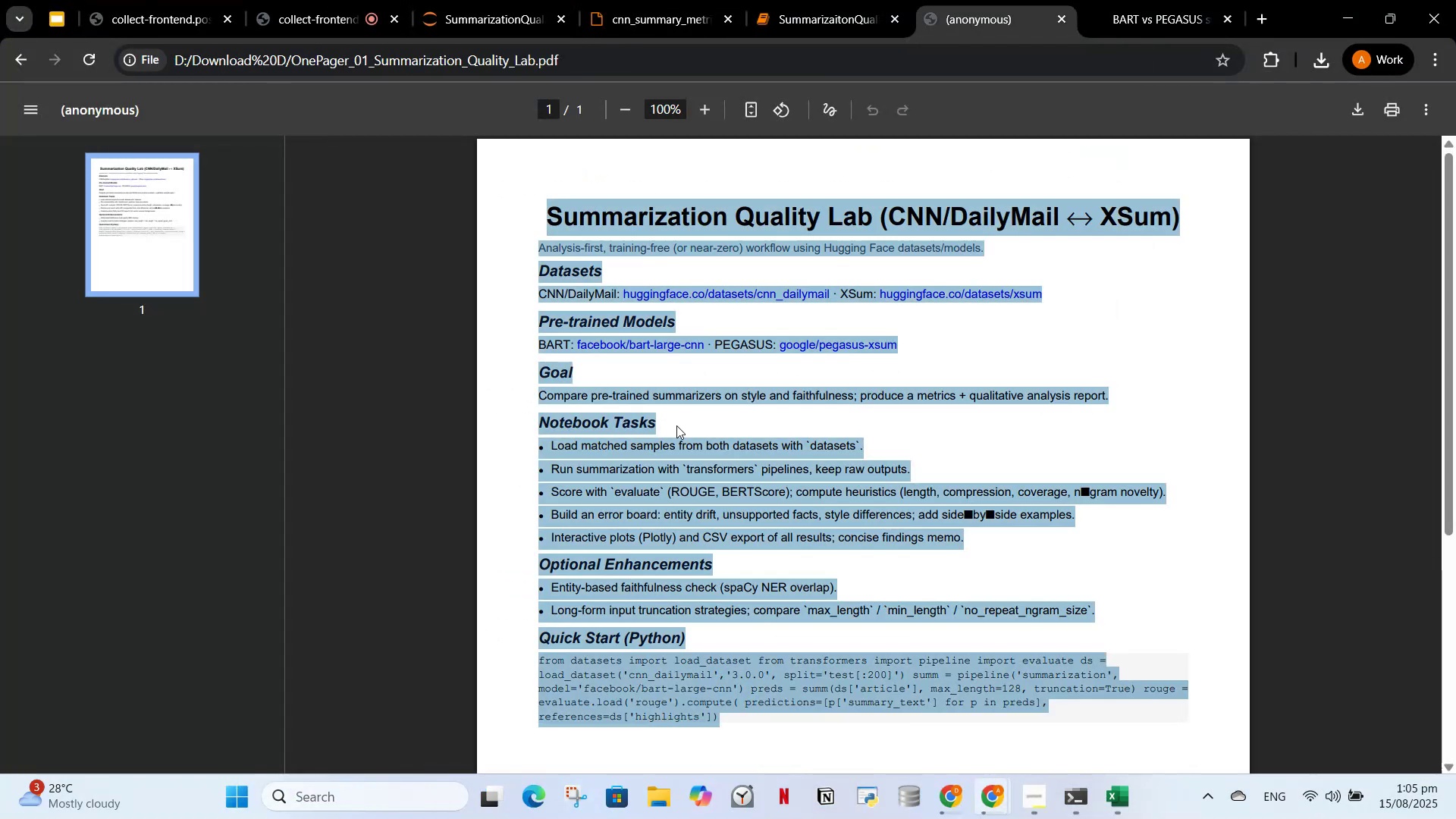 
key(Control+C)
 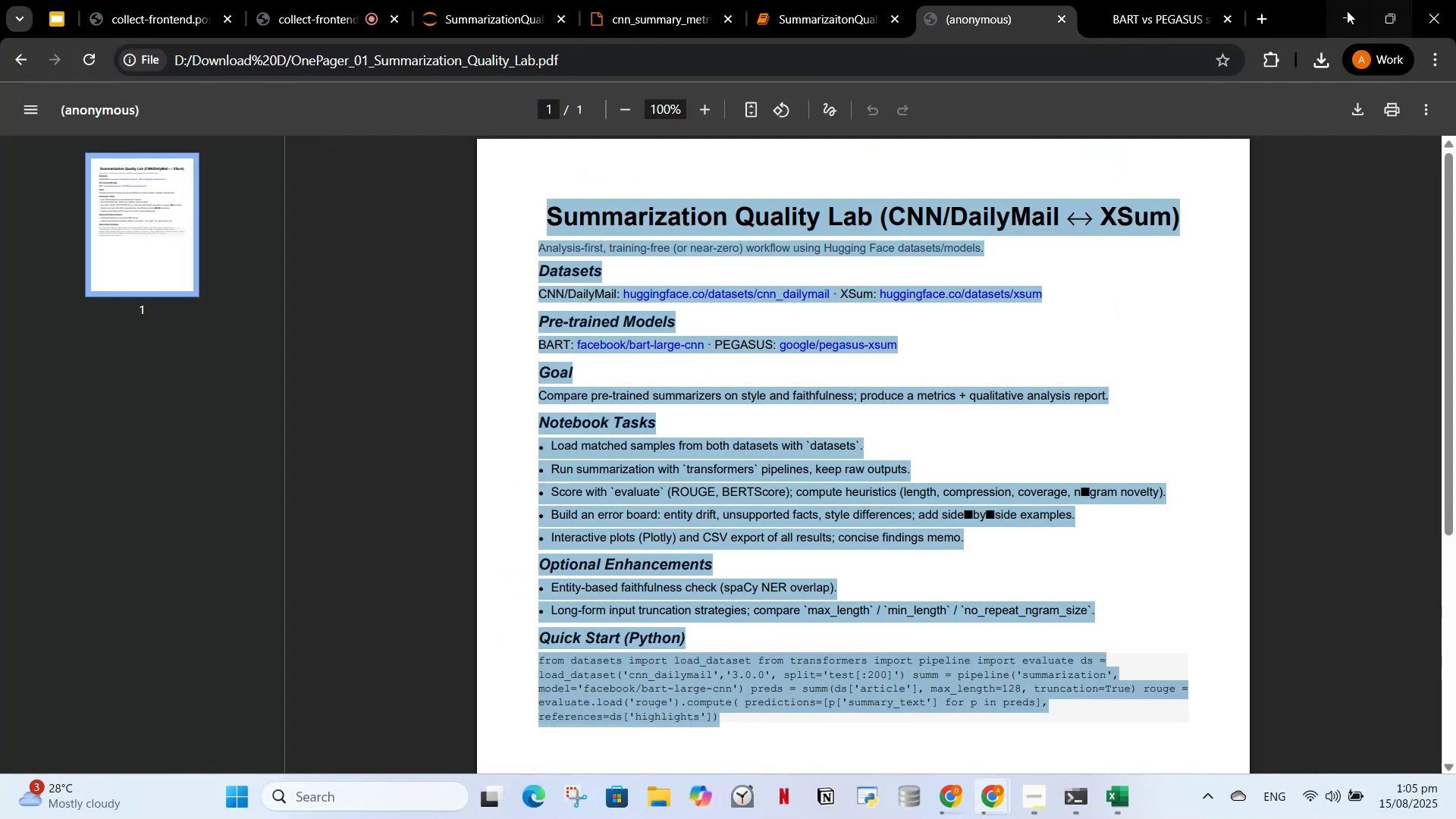 
left_click([1342, 15])
 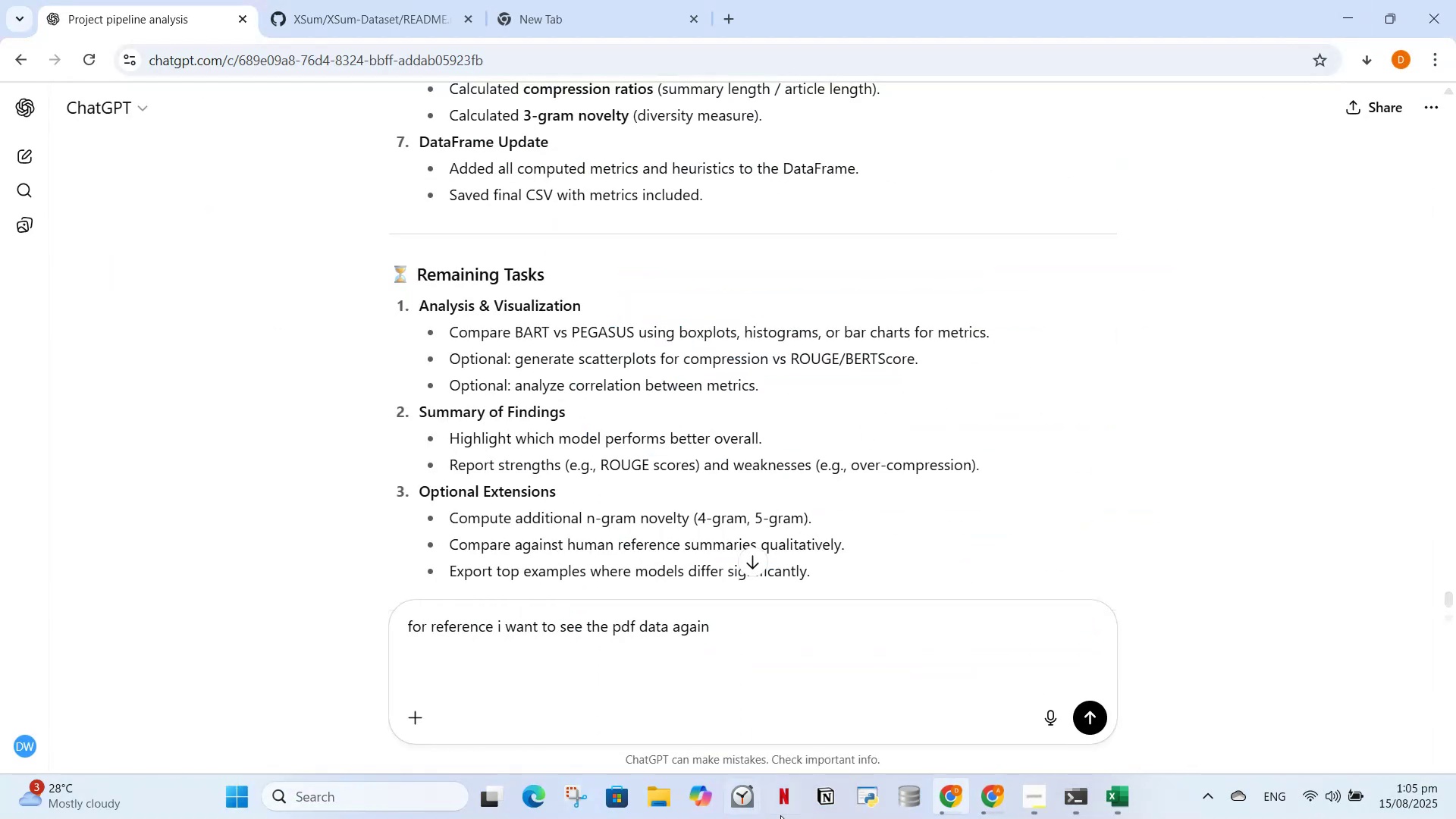 
key(Control+V)
 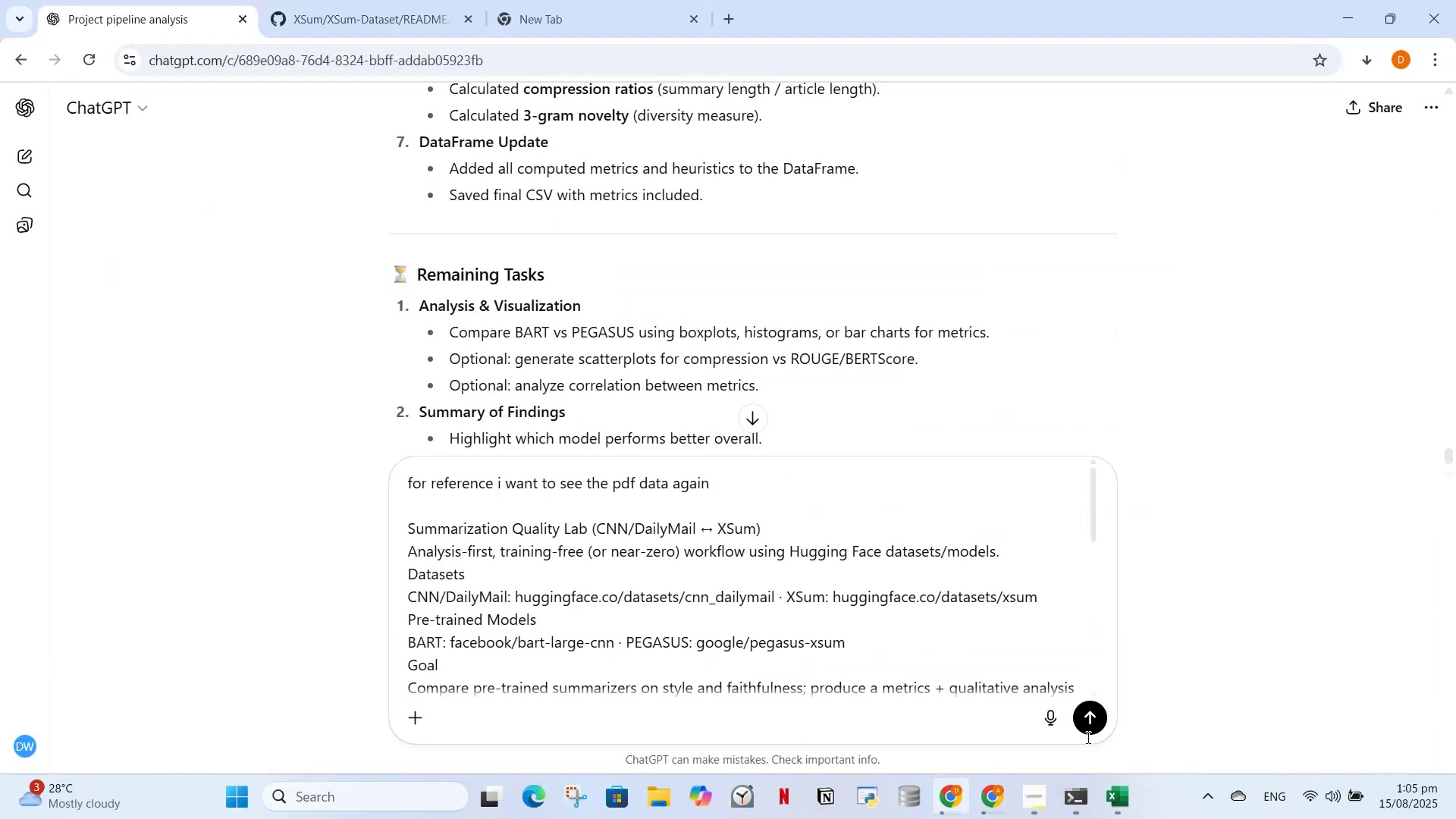 
left_click([1086, 721])
 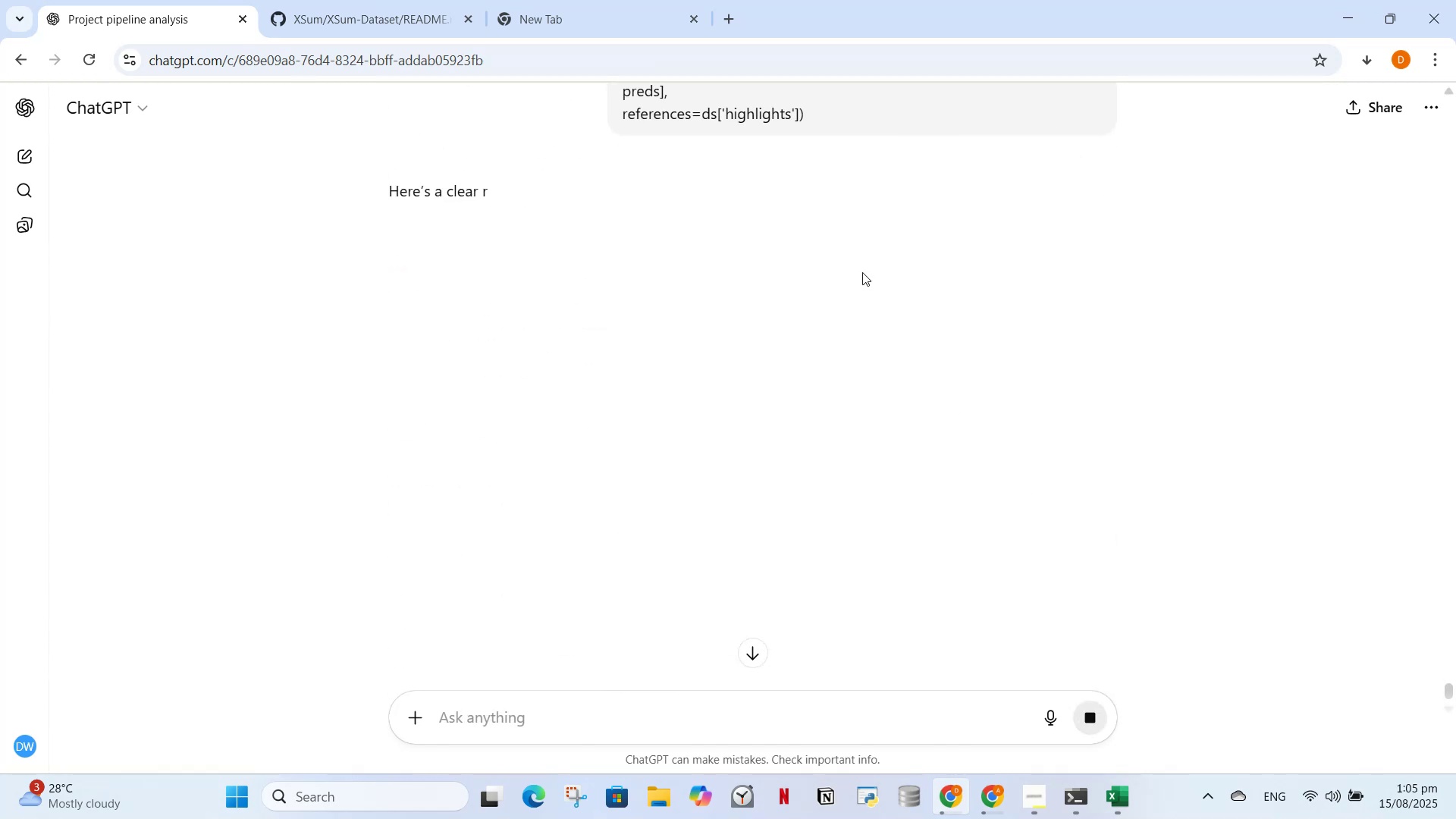 
wait(5.23)
 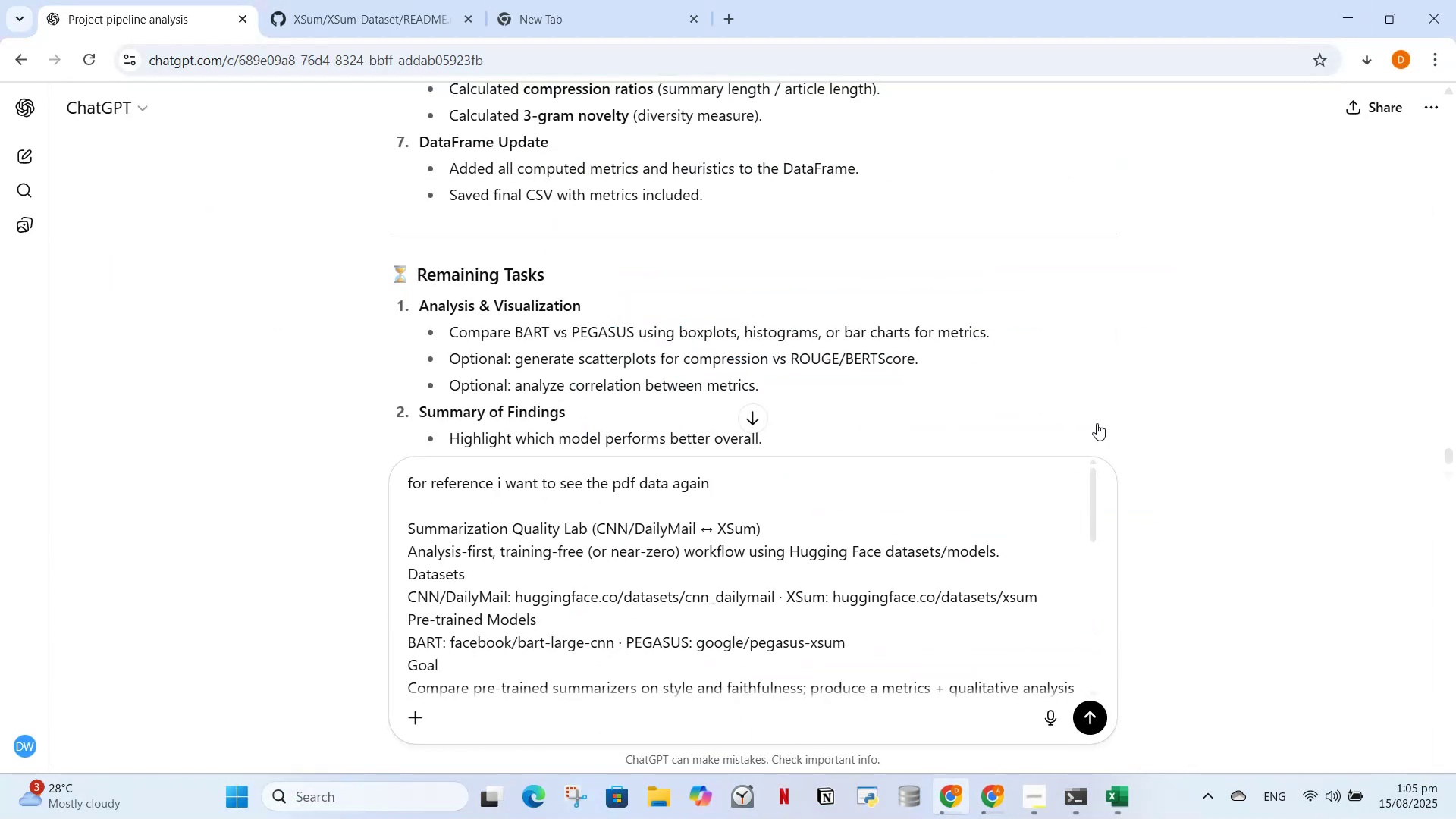 
scroll: coordinate [779, 393], scroll_direction: down, amount: 18.0
 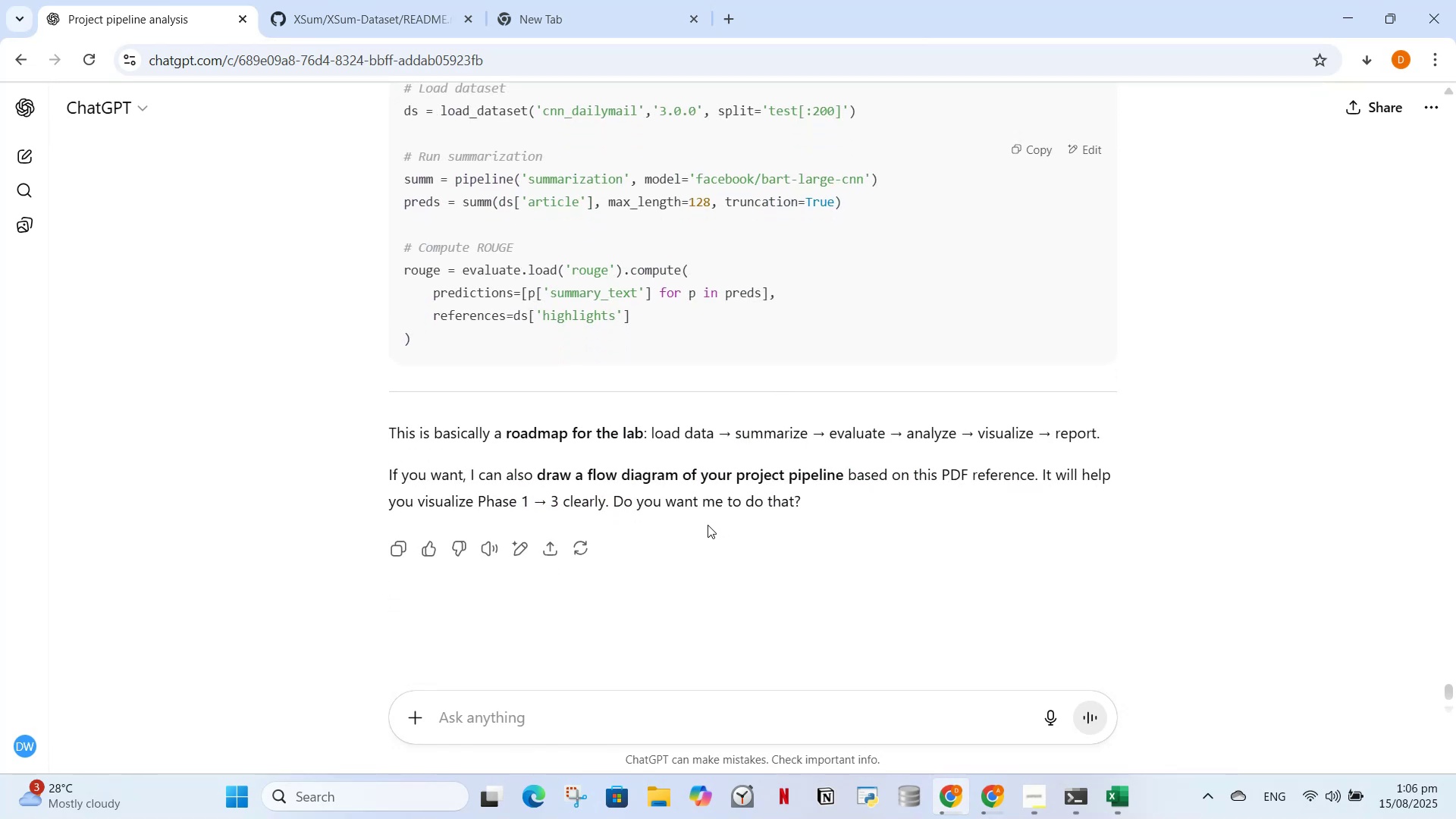 
wait(6.74)
 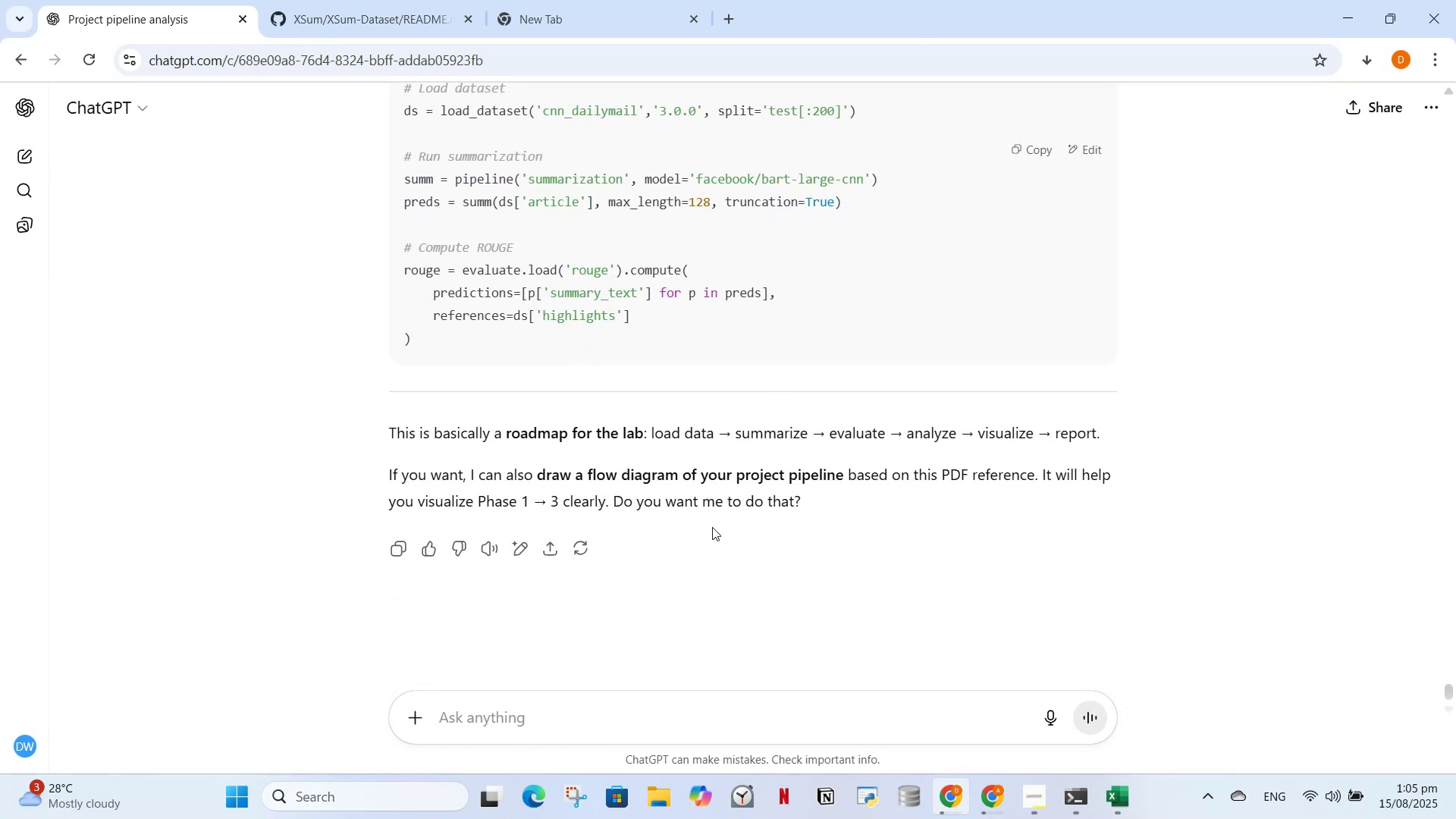 
left_click([607, 727])
 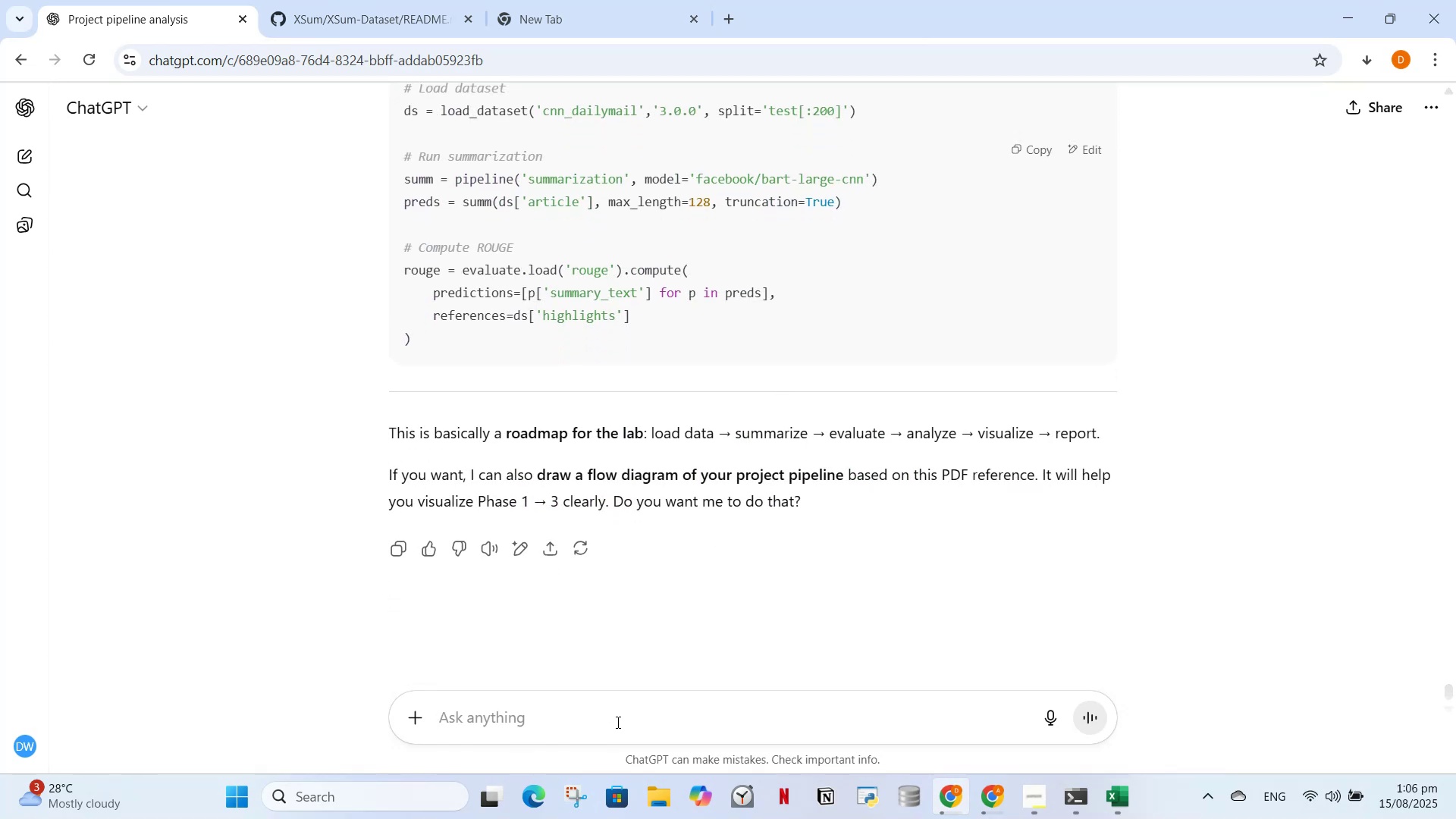 
type(non )
key(Backspace)
key(Backspace)
type( just i want you to analyse based on that data , in this project what w ehave achieved and what is left behind , s)
key(Backspace)
type(thanl )
key(Backspace)
key(Backspace)
type(k you for the support btw)
 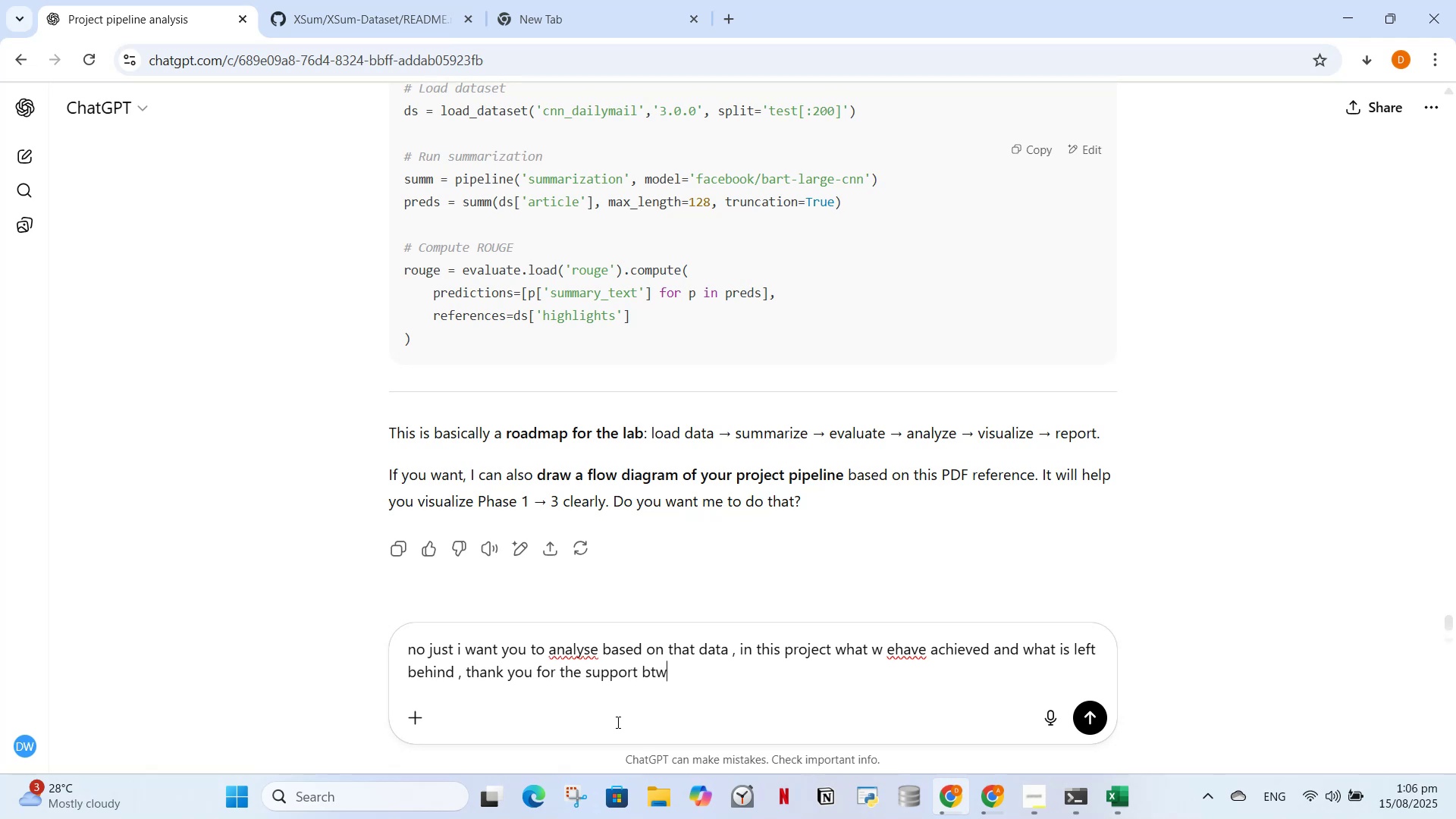 
key(Enter)
 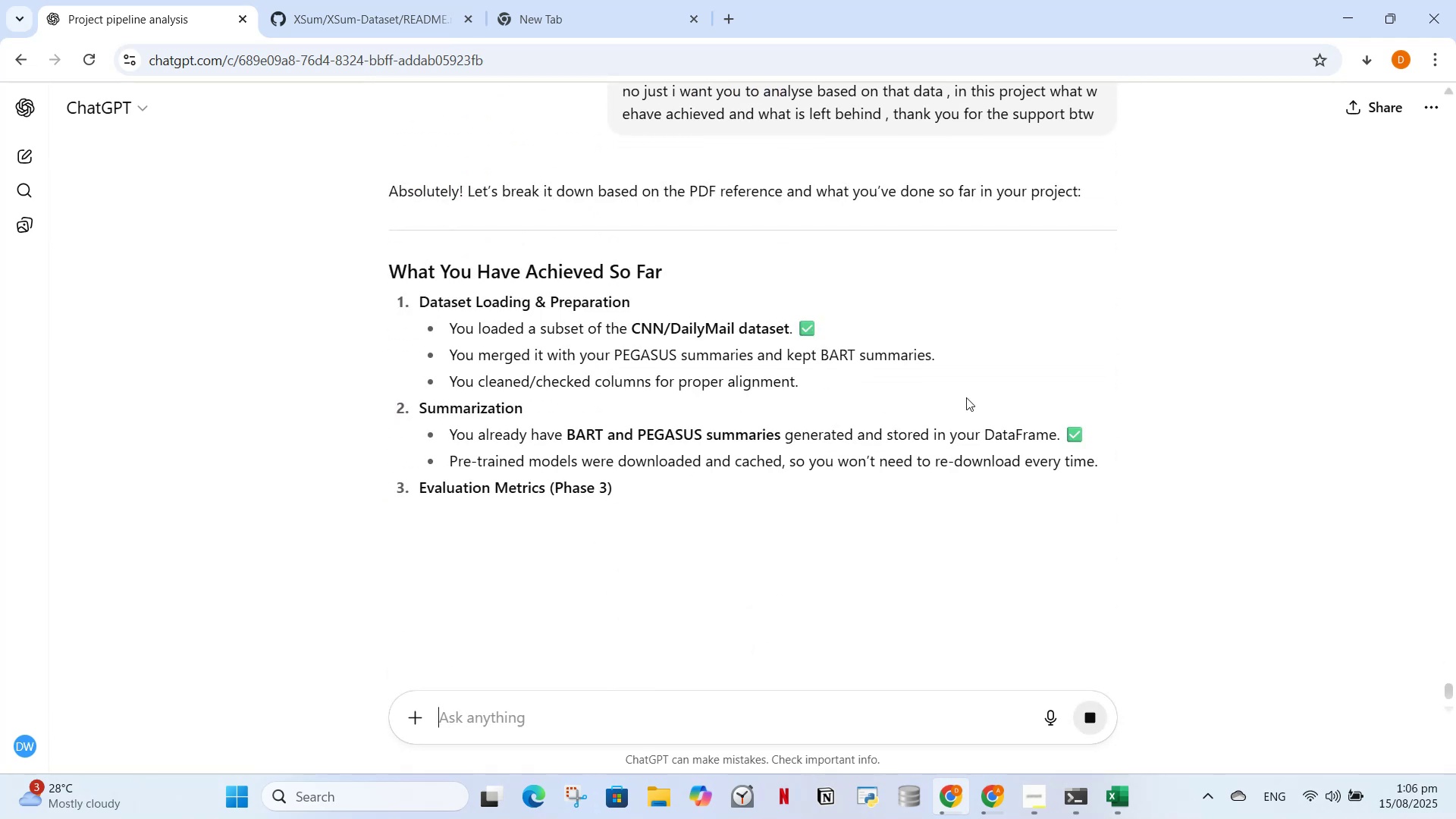 
wait(7.05)
 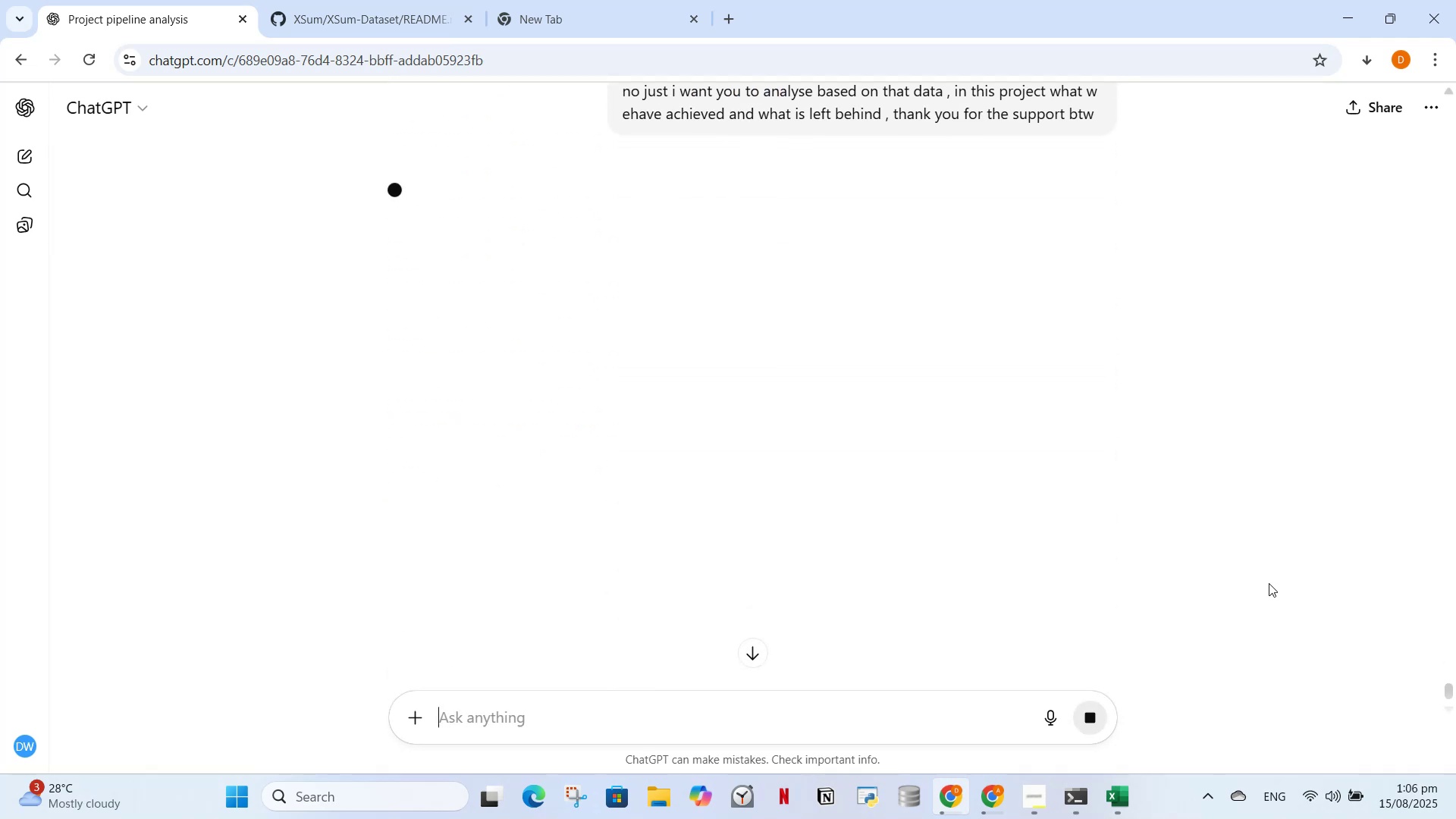 
scroll: coordinate [722, 517], scroll_direction: down, amount: 9.0
 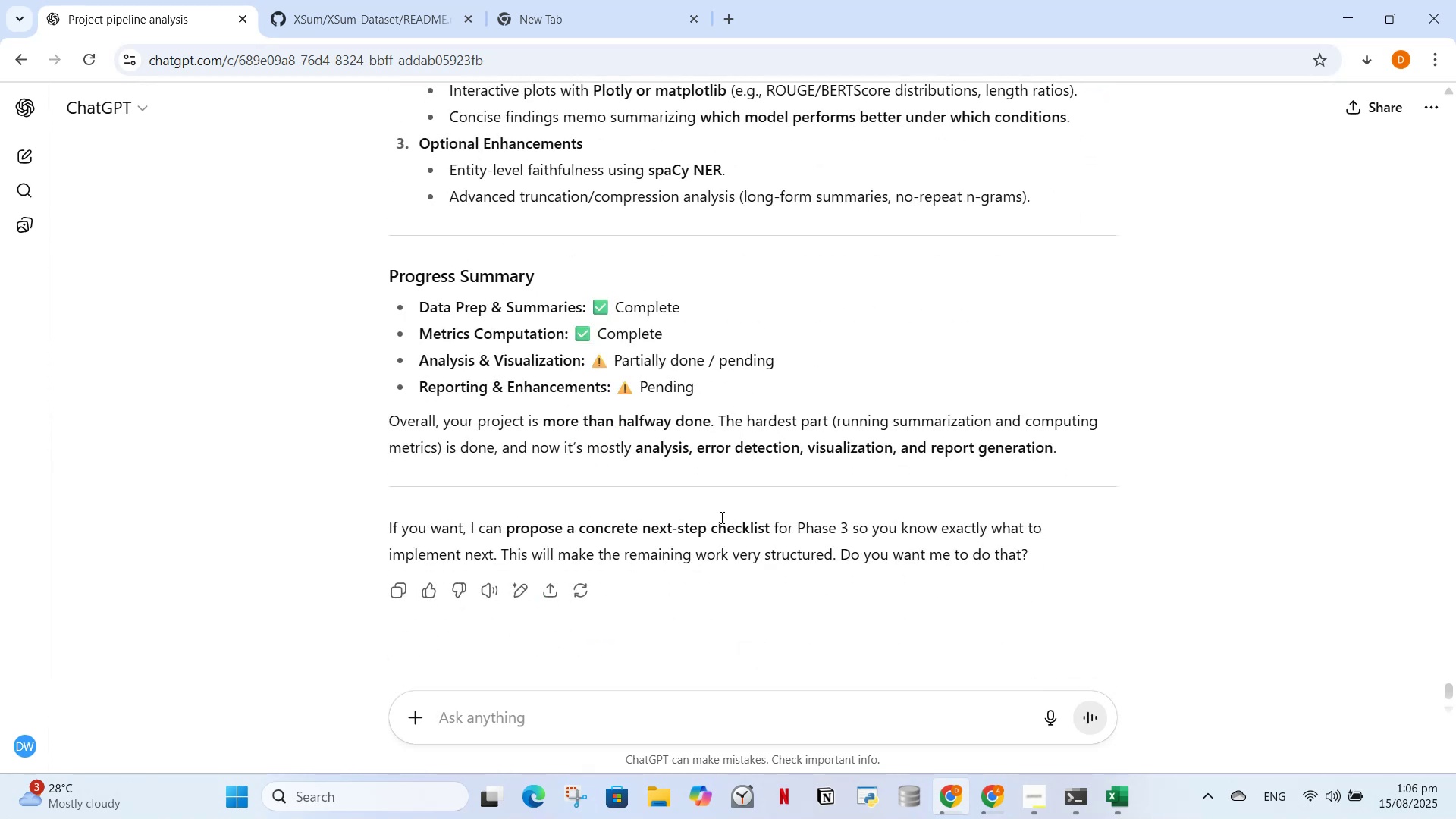 
scroll: coordinate [675, 373], scroll_direction: up, amount: 4.0
 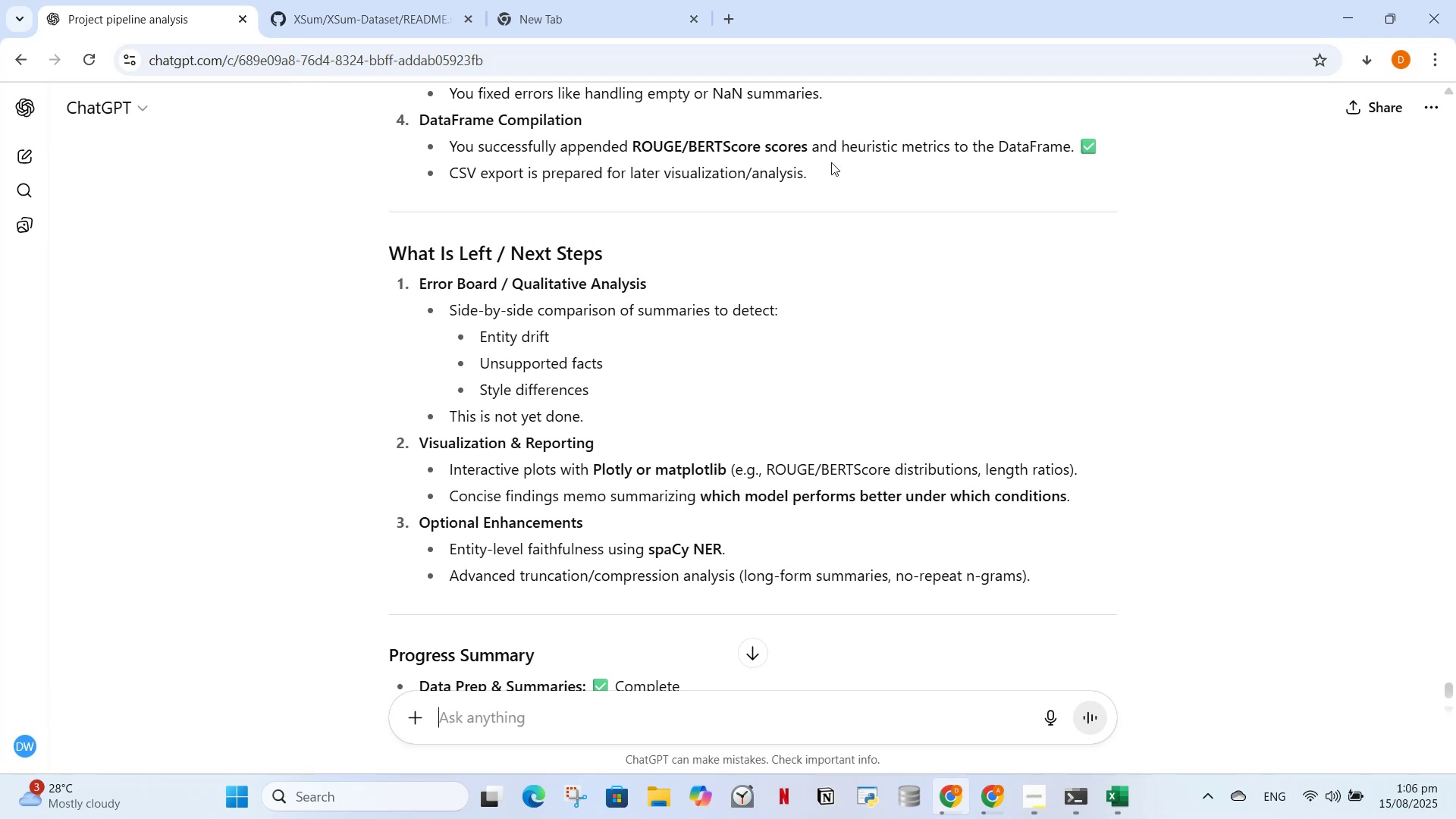 
wait(9.1)
 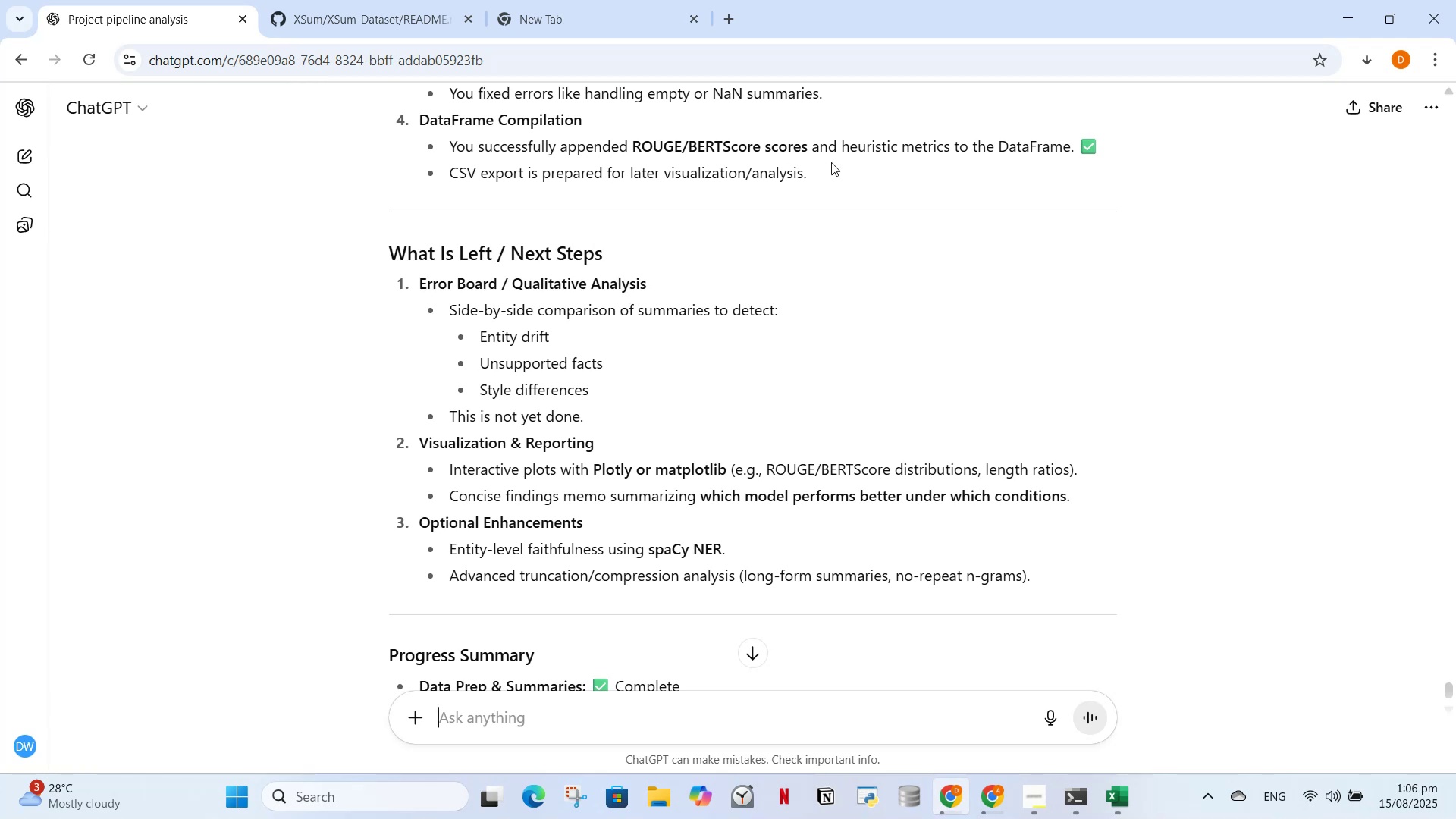 
left_click([499, 472])
 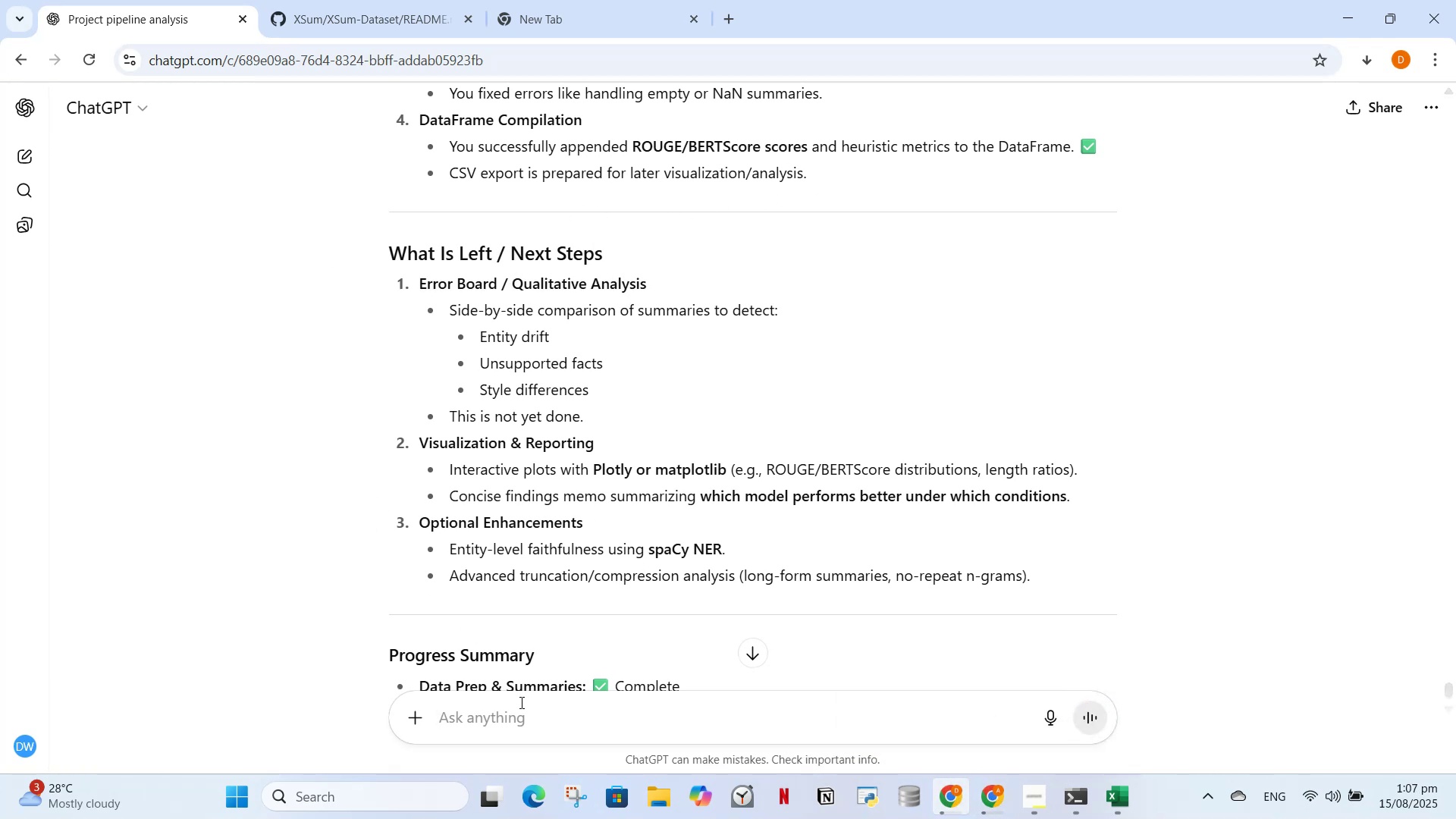 
type(please help me complete whats e)
key(Backspace)
type(left)
 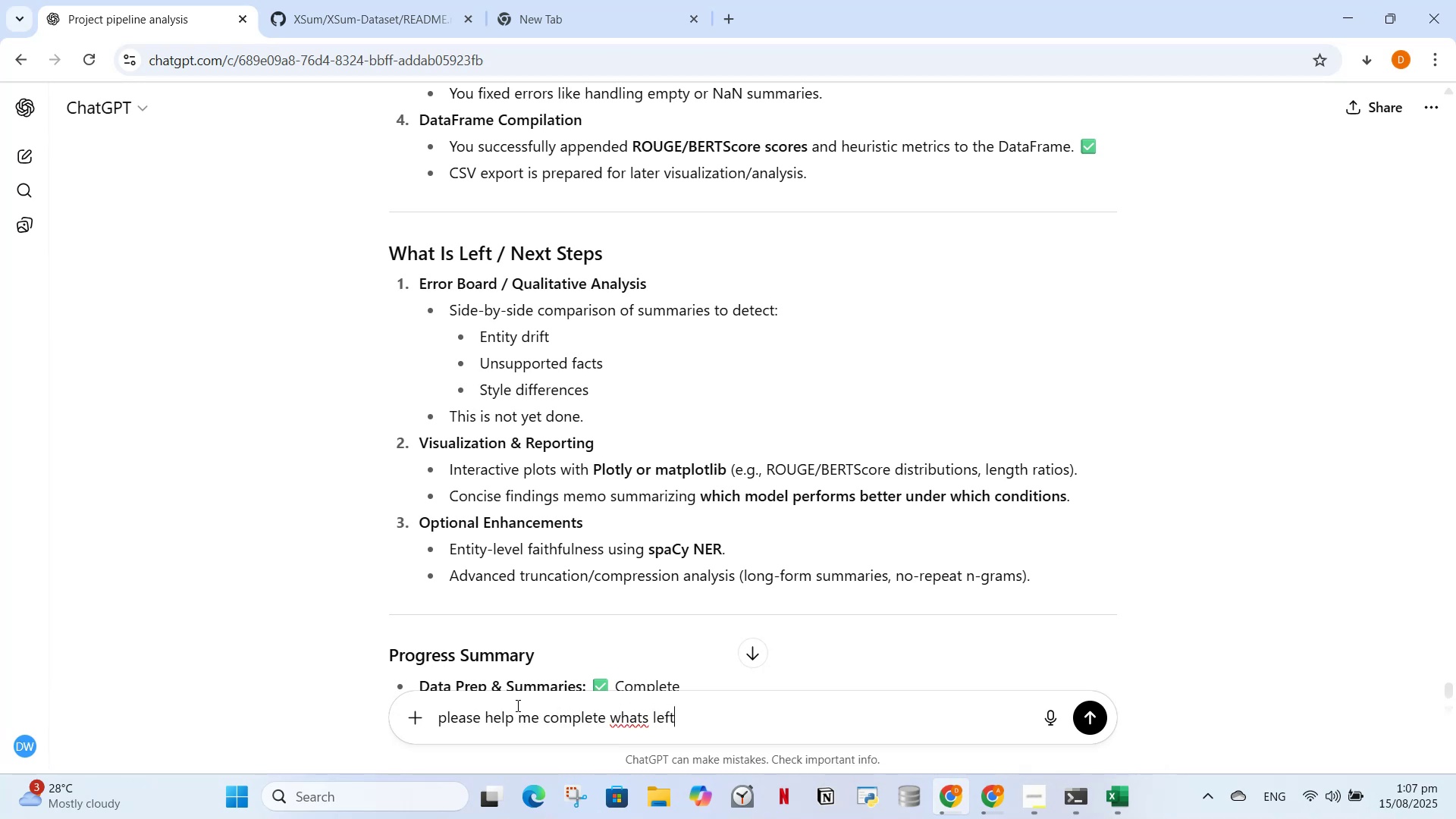 
key(Enter)
 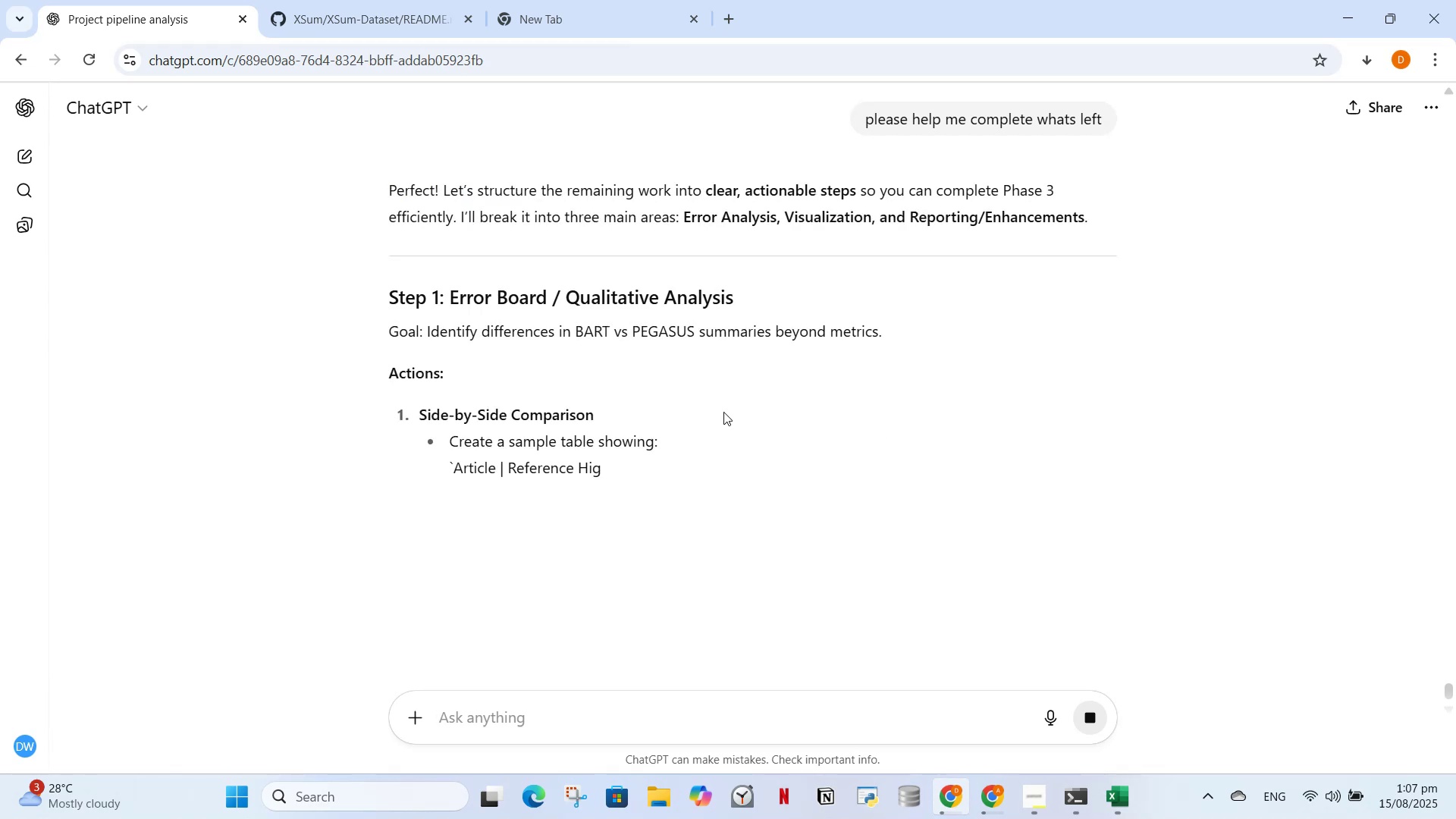 
wait(5.93)
 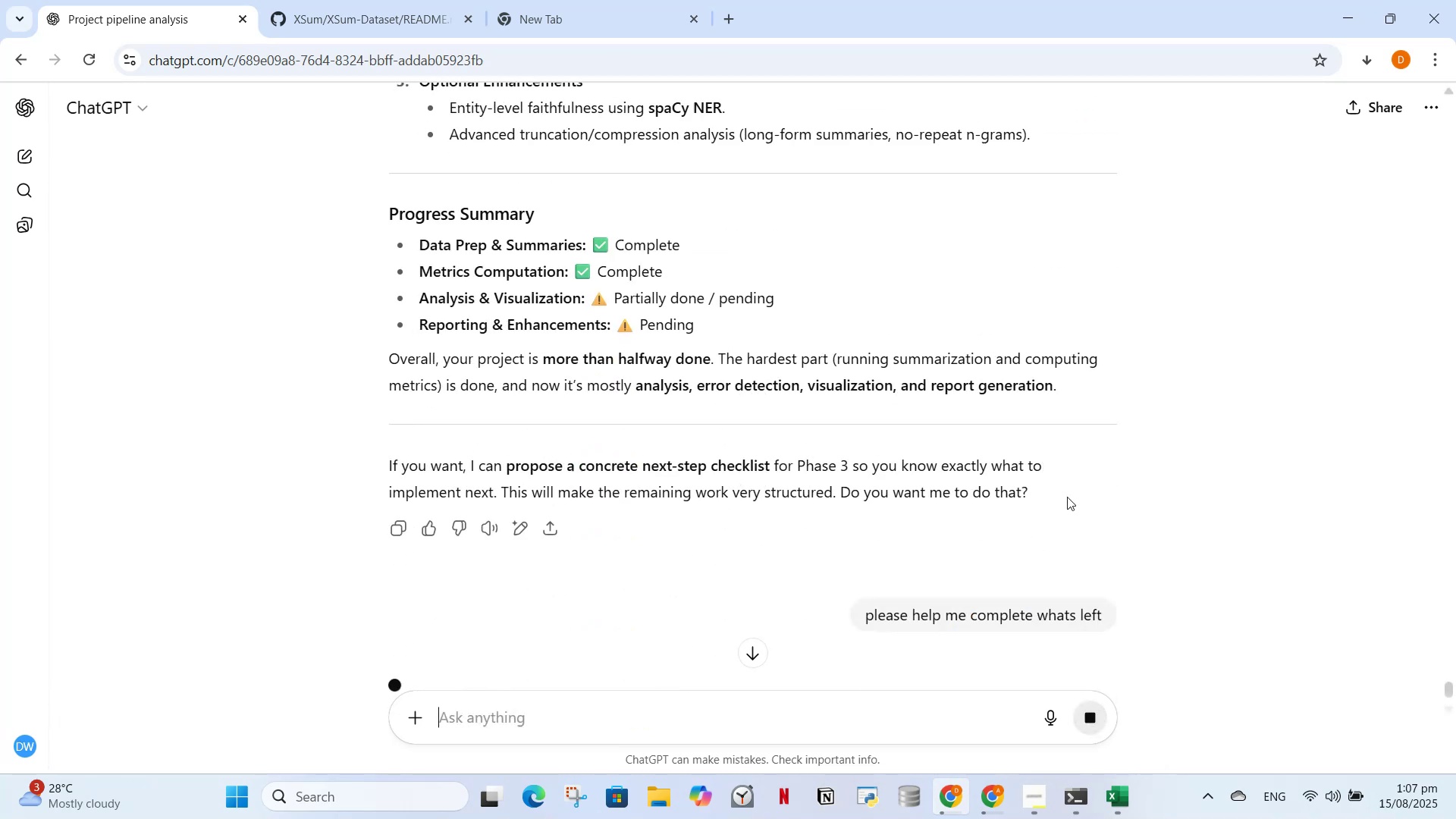 
scroll: coordinate [848, 324], scroll_direction: down, amount: 1.0
 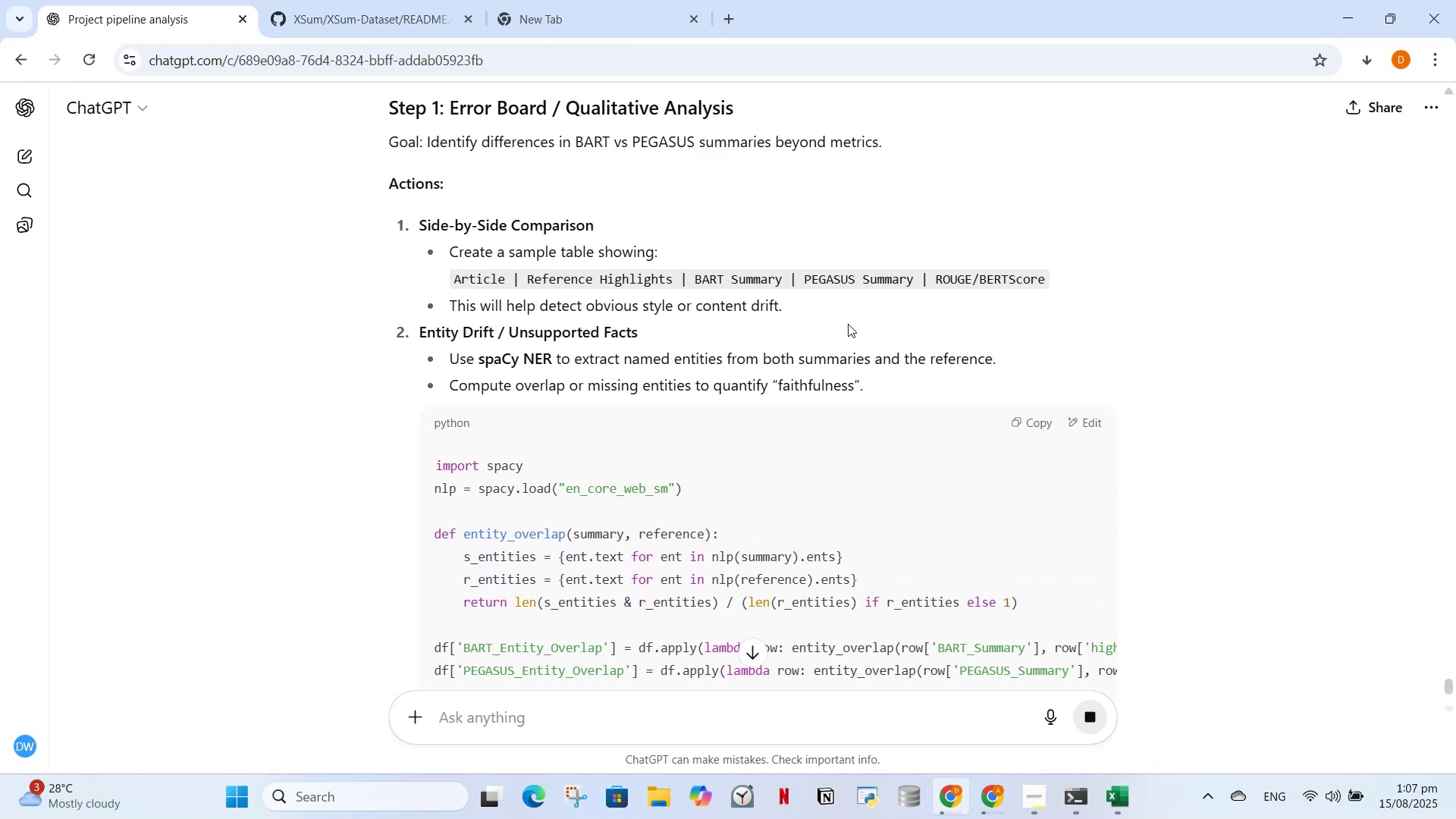 
wait(10.4)
 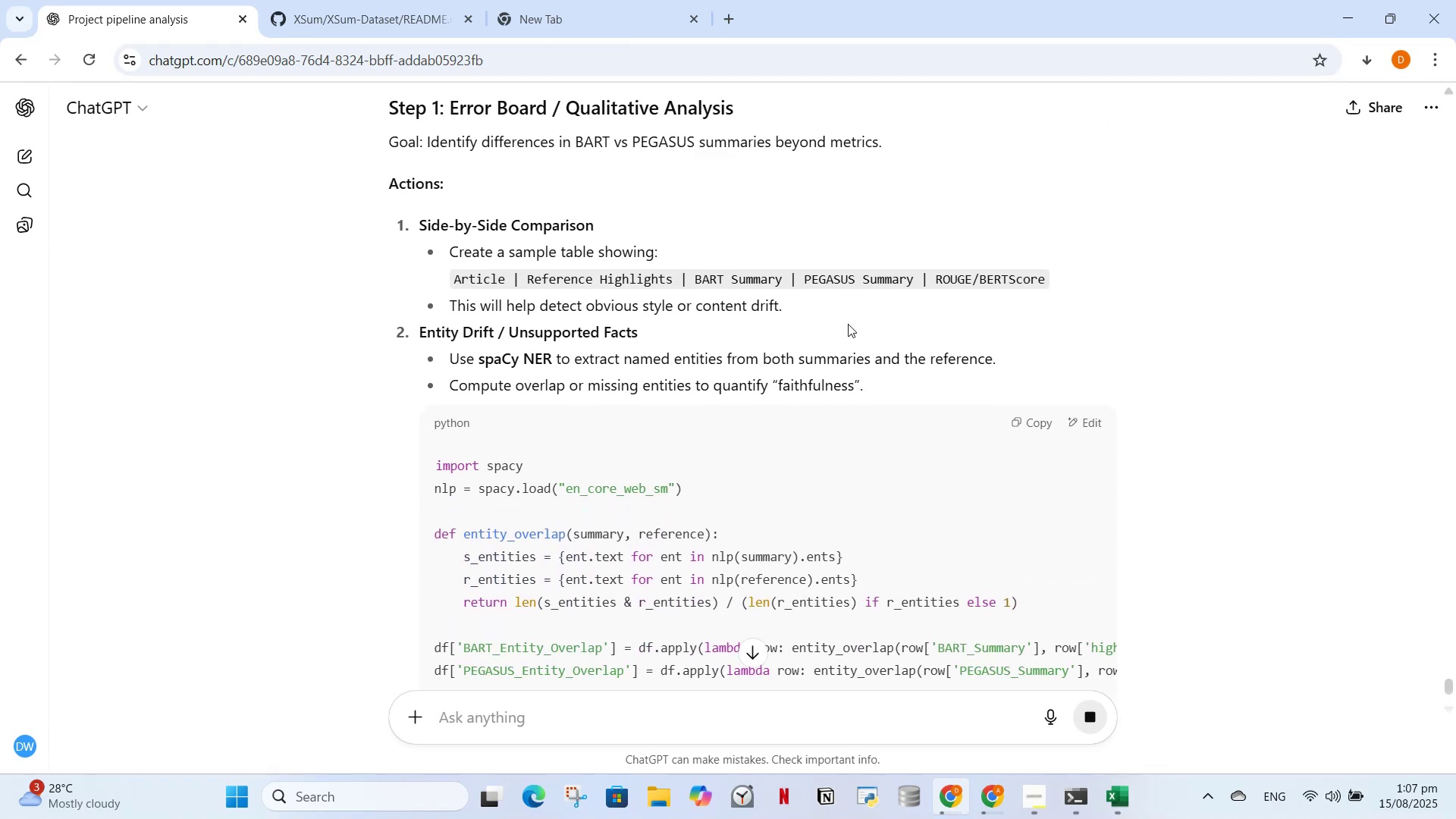 
scroll: coordinate [906, 307], scroll_direction: down, amount: 9.0
 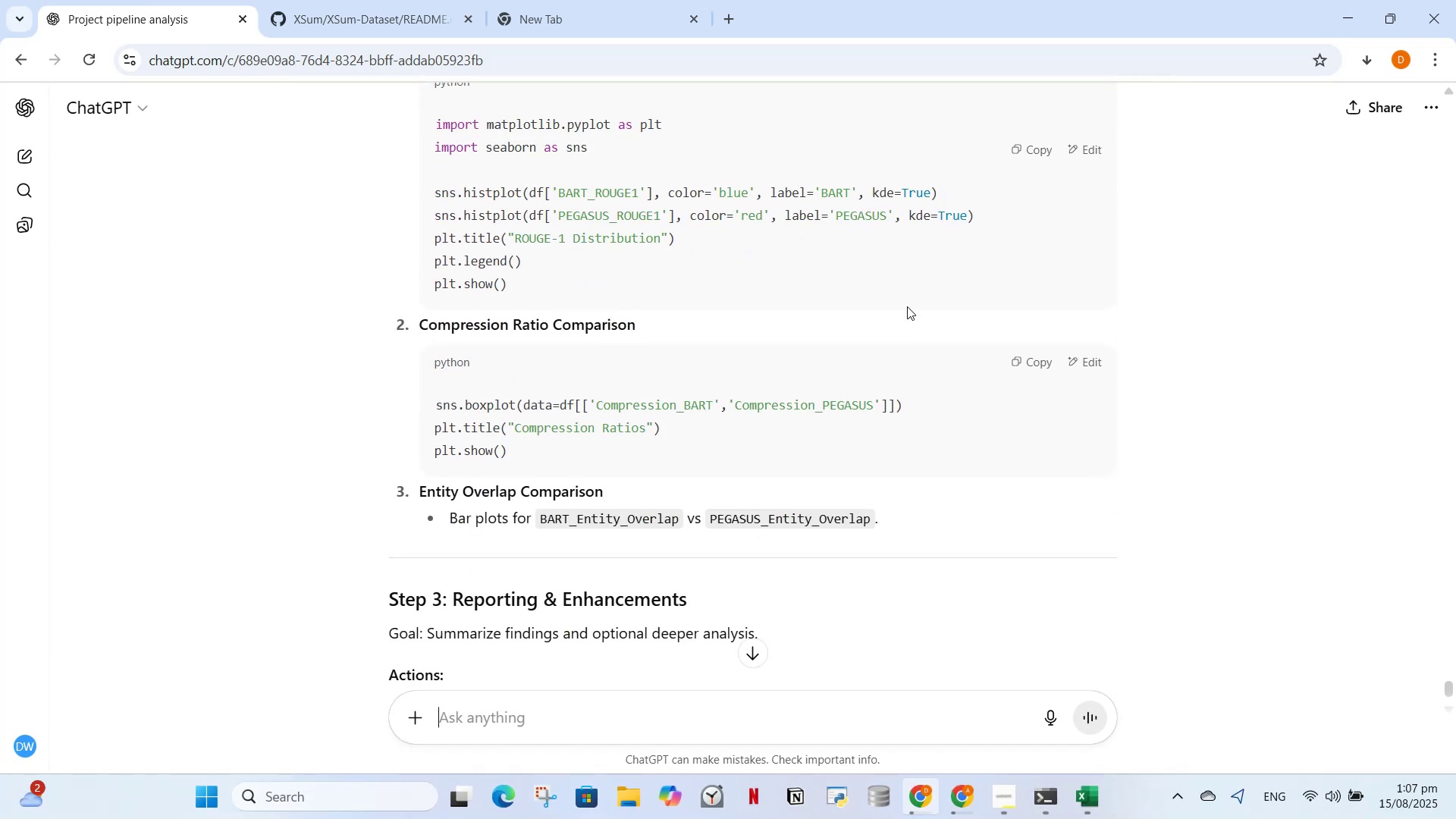 
scroll: coordinate [907, 306], scroll_direction: up, amount: 1.0
 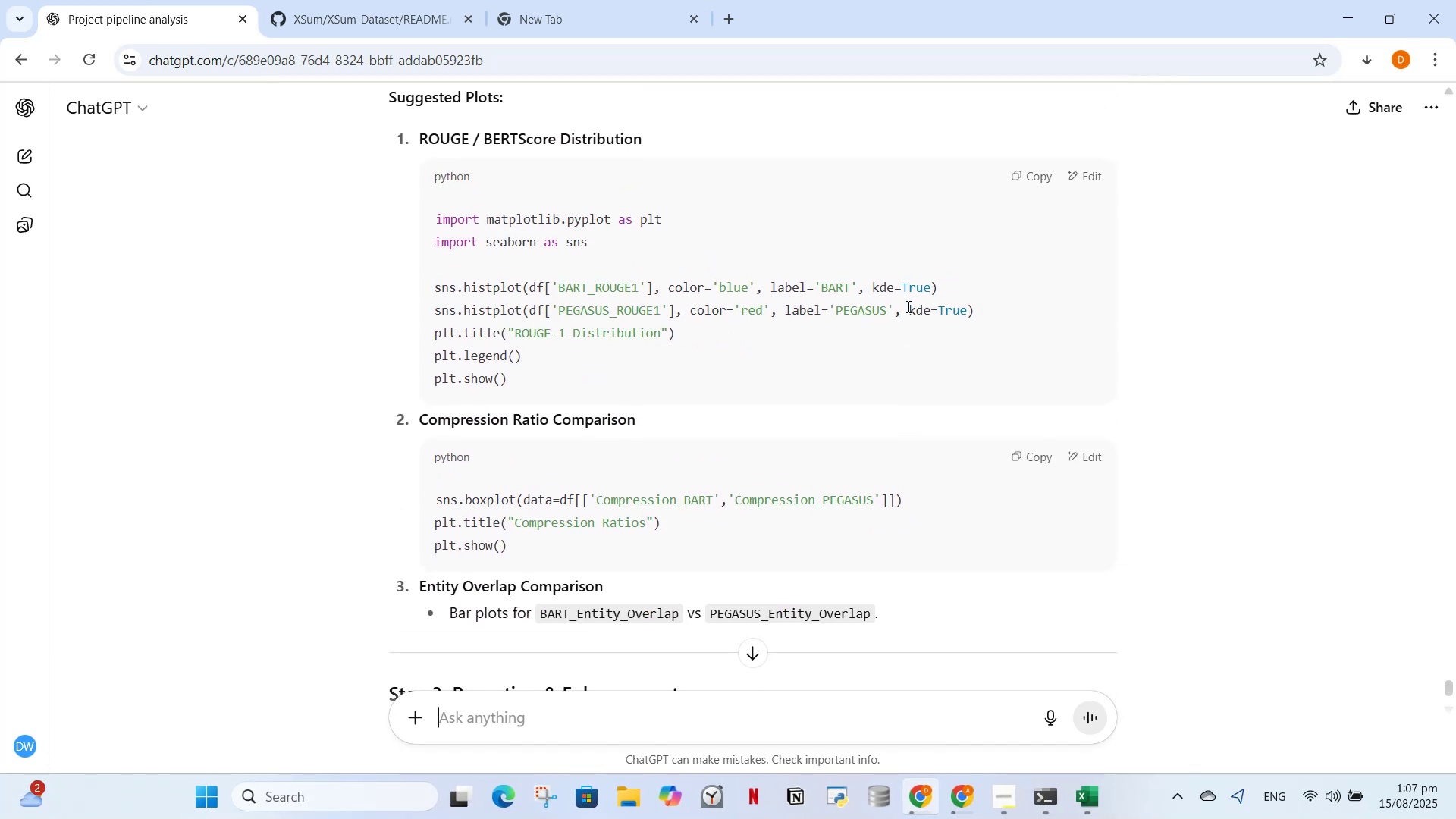 
scroll: coordinate [896, 309], scroll_direction: down, amount: 12.0
 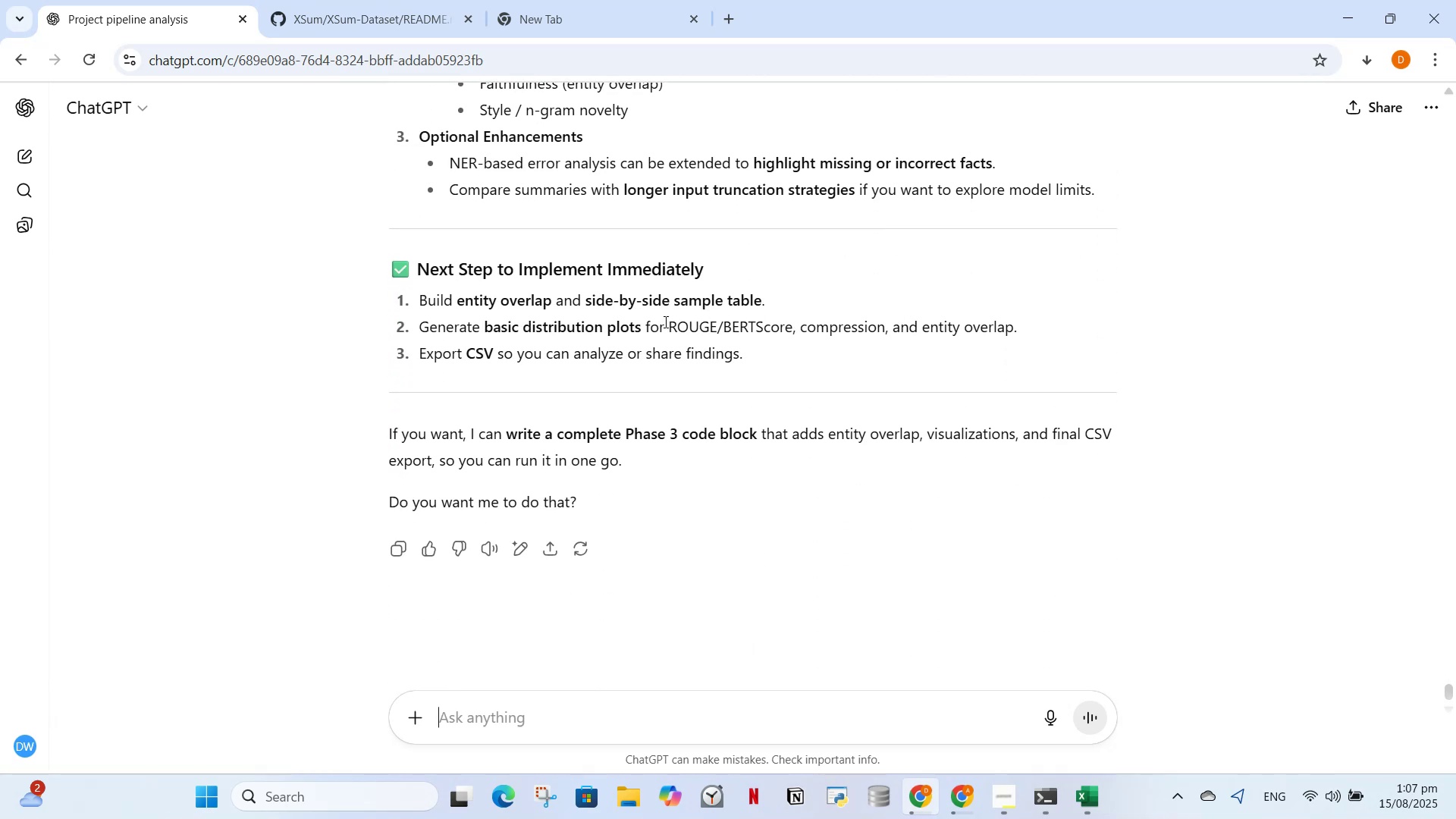 
scroll: coordinate [679, 461], scroll_direction: up, amount: 1.0
 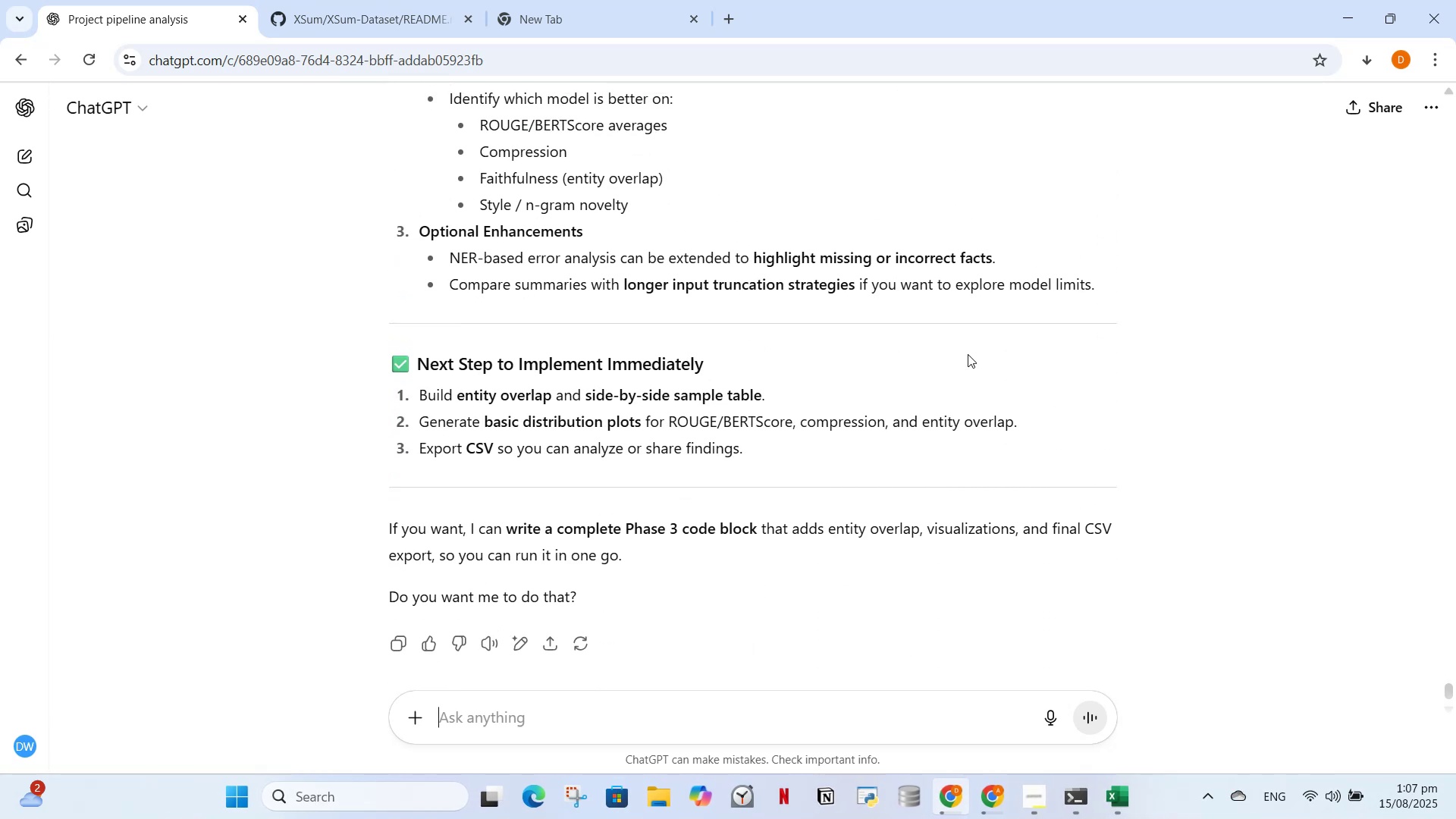 
wait(5.54)
 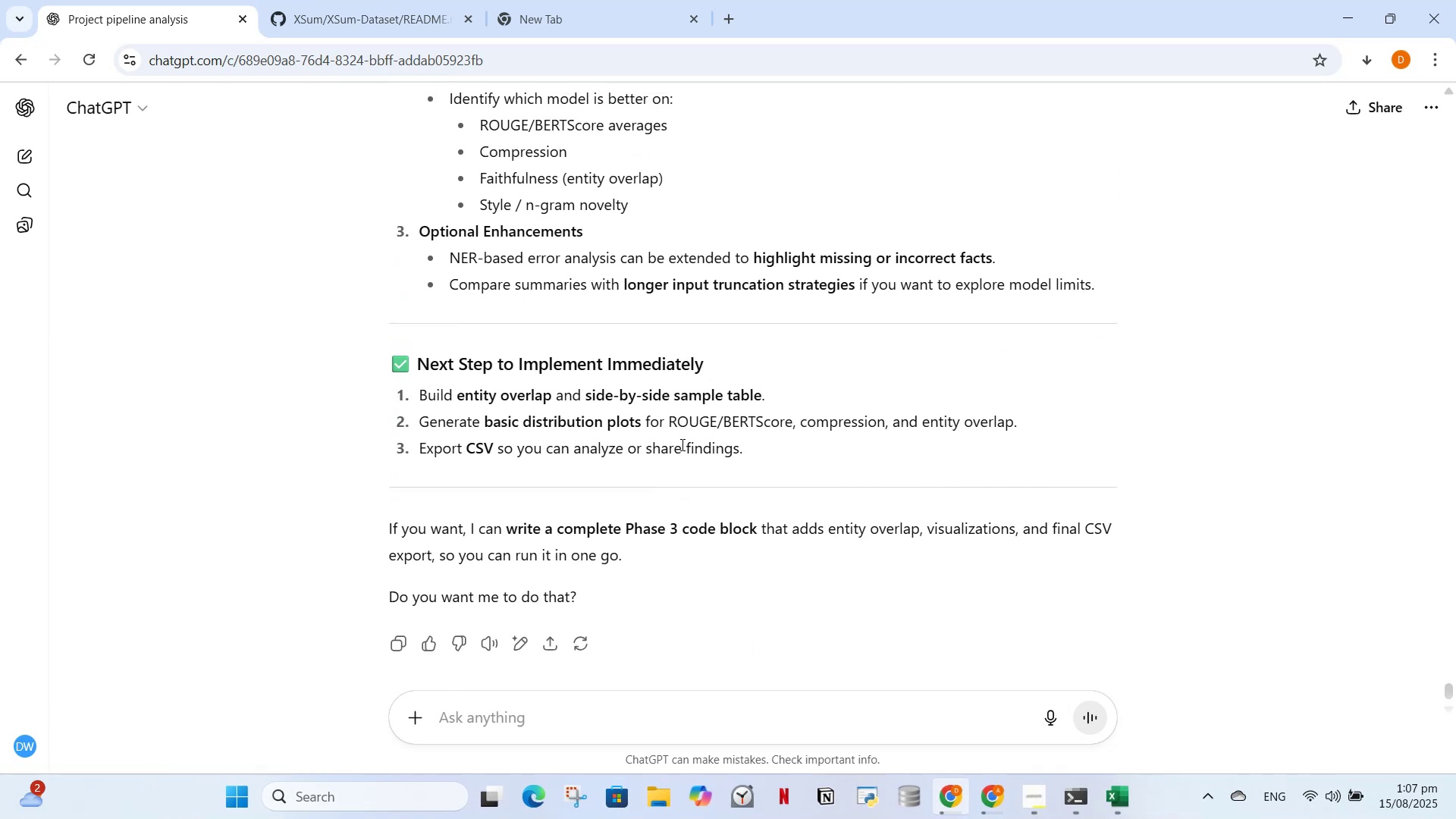 
type(i cannot get it my )
key(Backspace)
key(Backspace)
key(Backspace)
type(i will show you myl)
key(Backspace)
type( last putput)
key(Backspace)
key(Backspace)
key(Backspace)
key(Backspace)
key(Backspace)
key(Backspace)
type(output then continue form there onwards)
 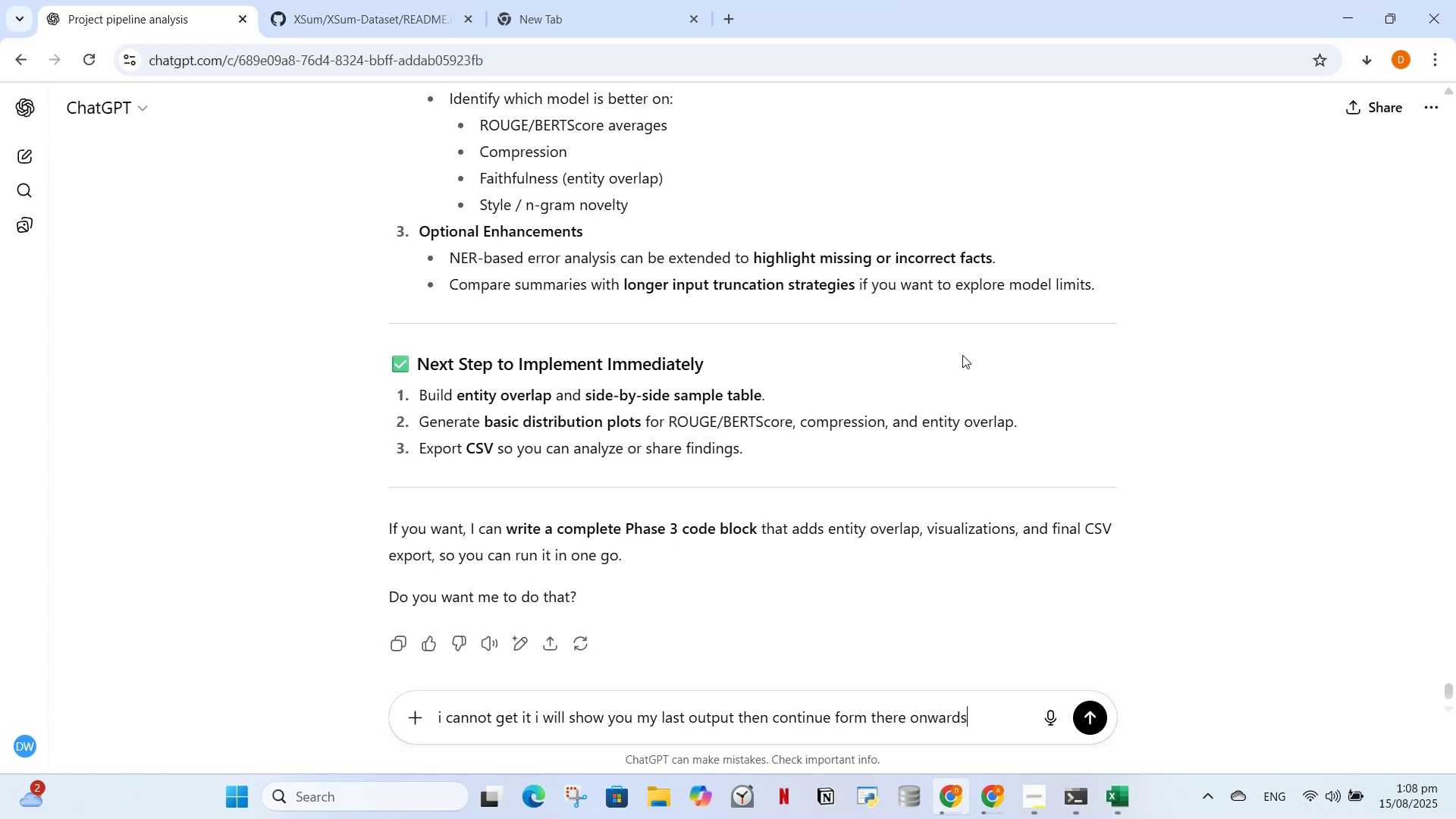 
key(Enter)
 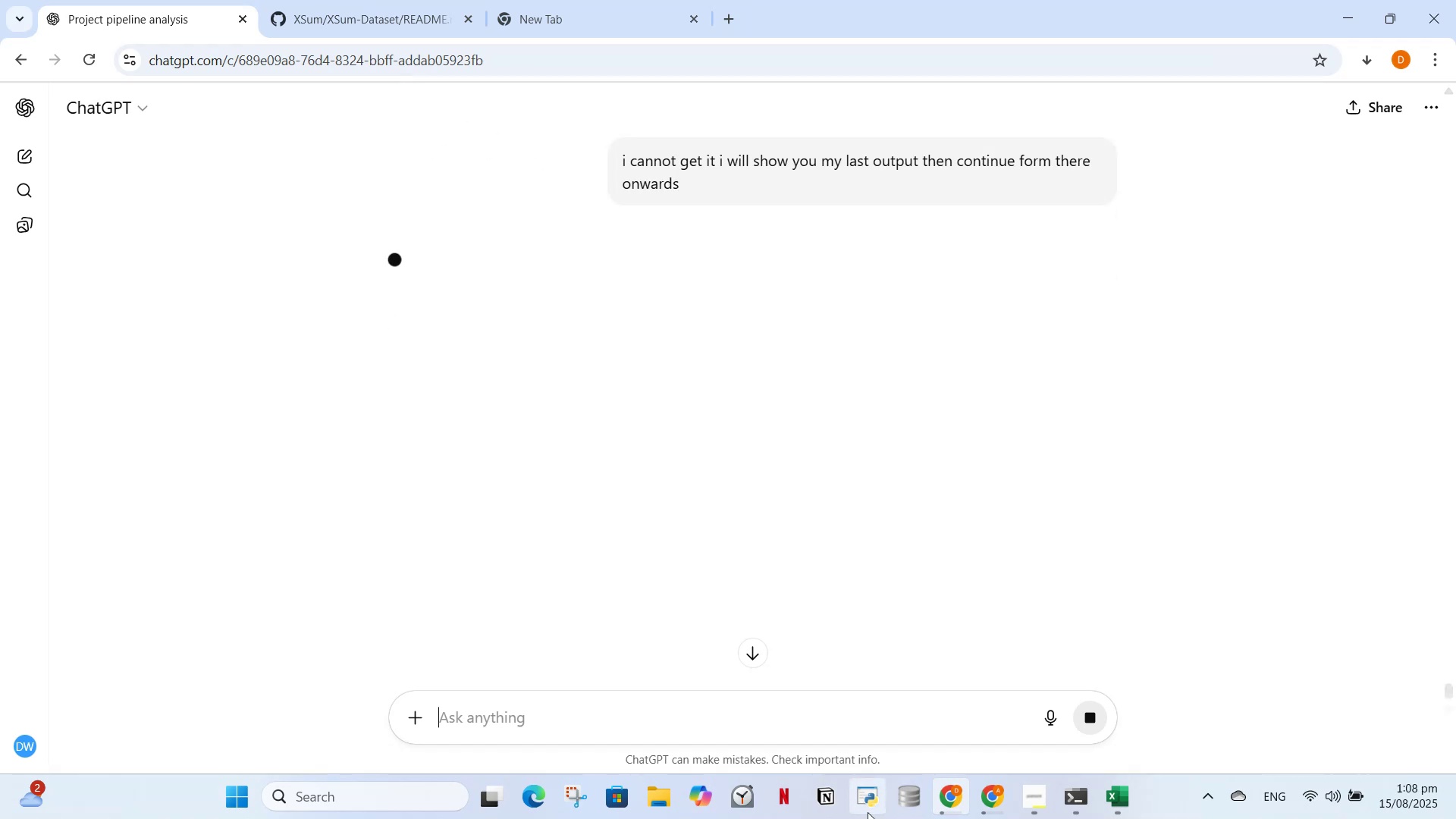 
left_click([981, 802])
 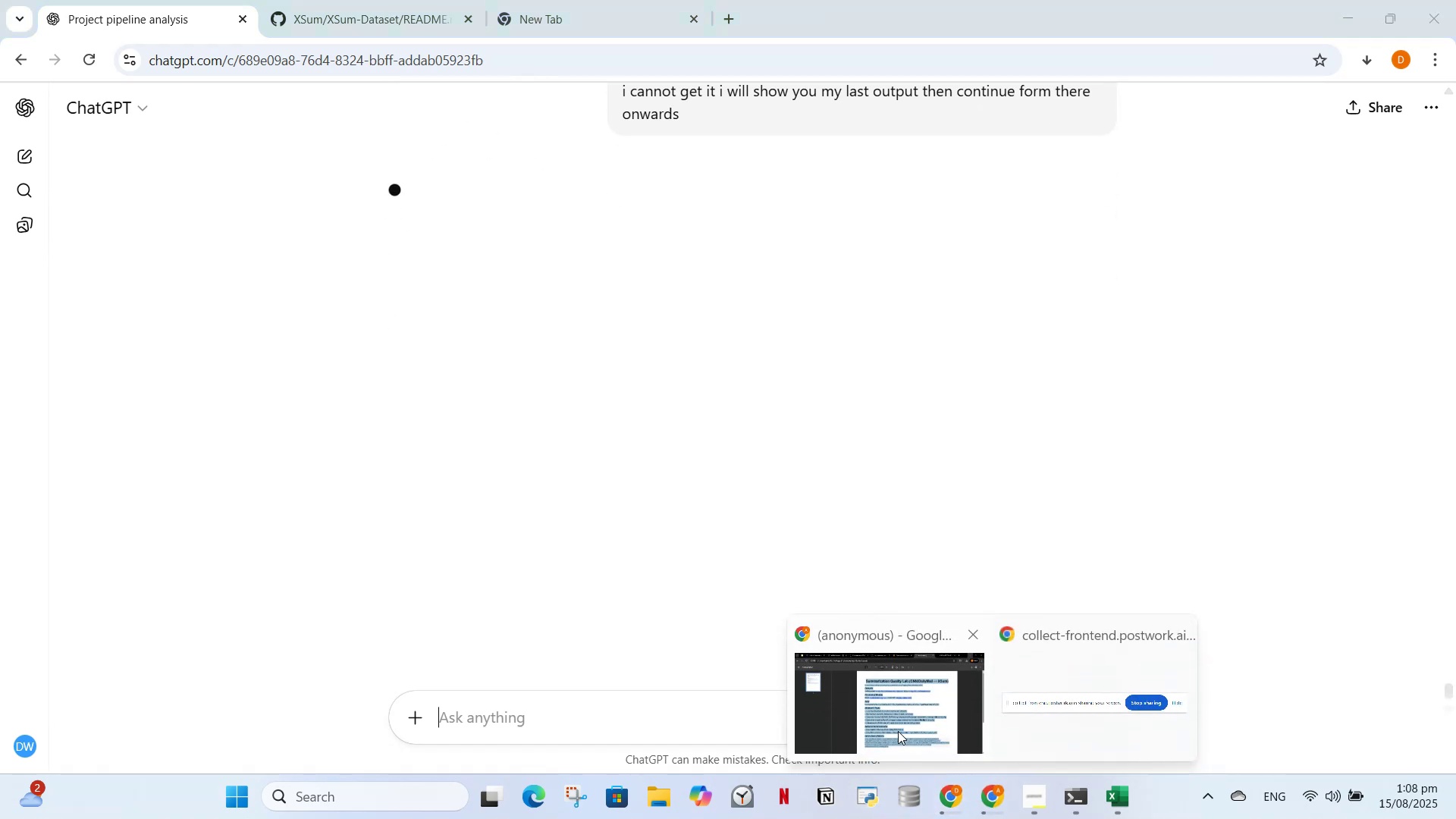 
left_click([898, 731])
 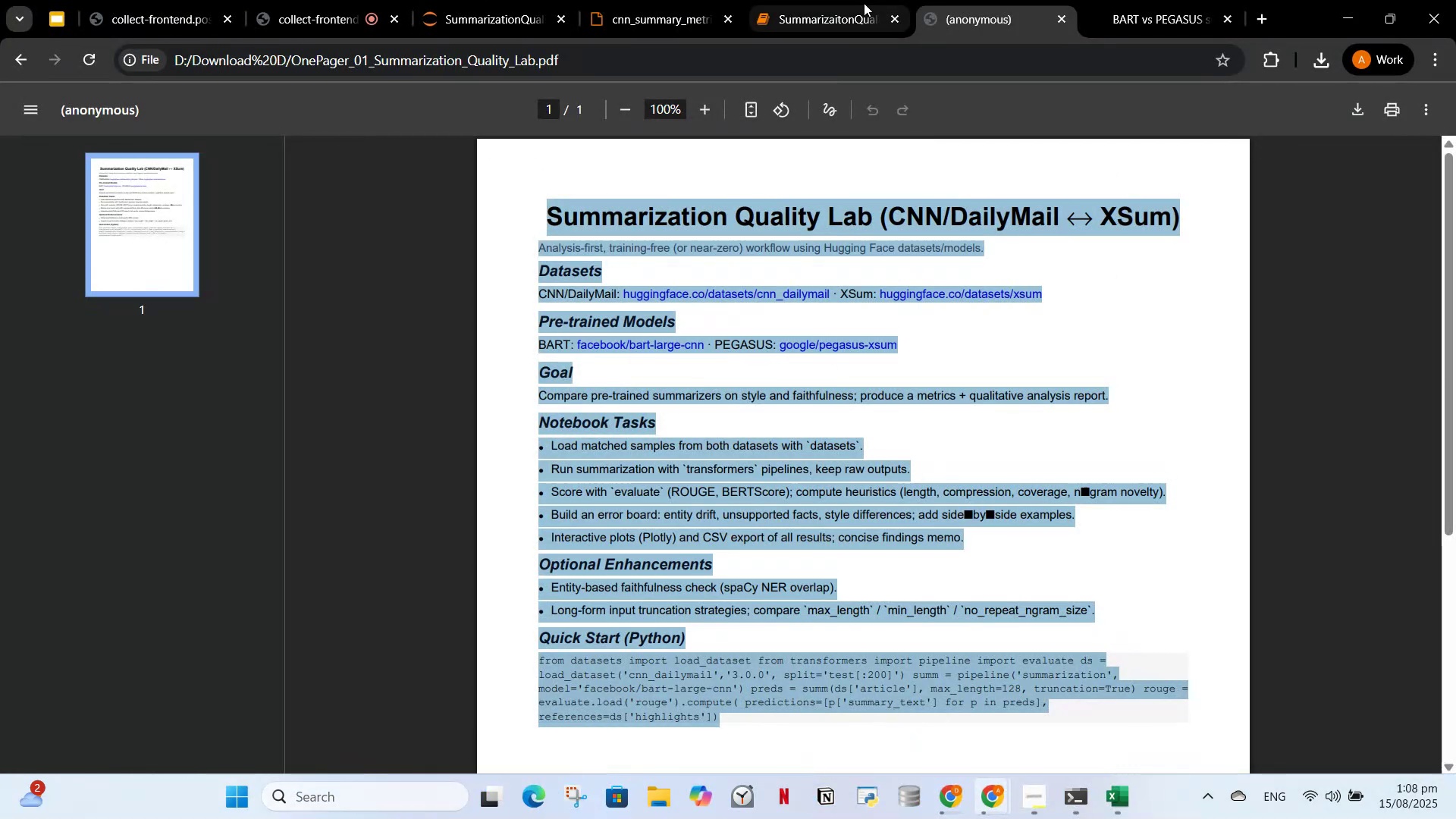 
left_click([810, 7])
 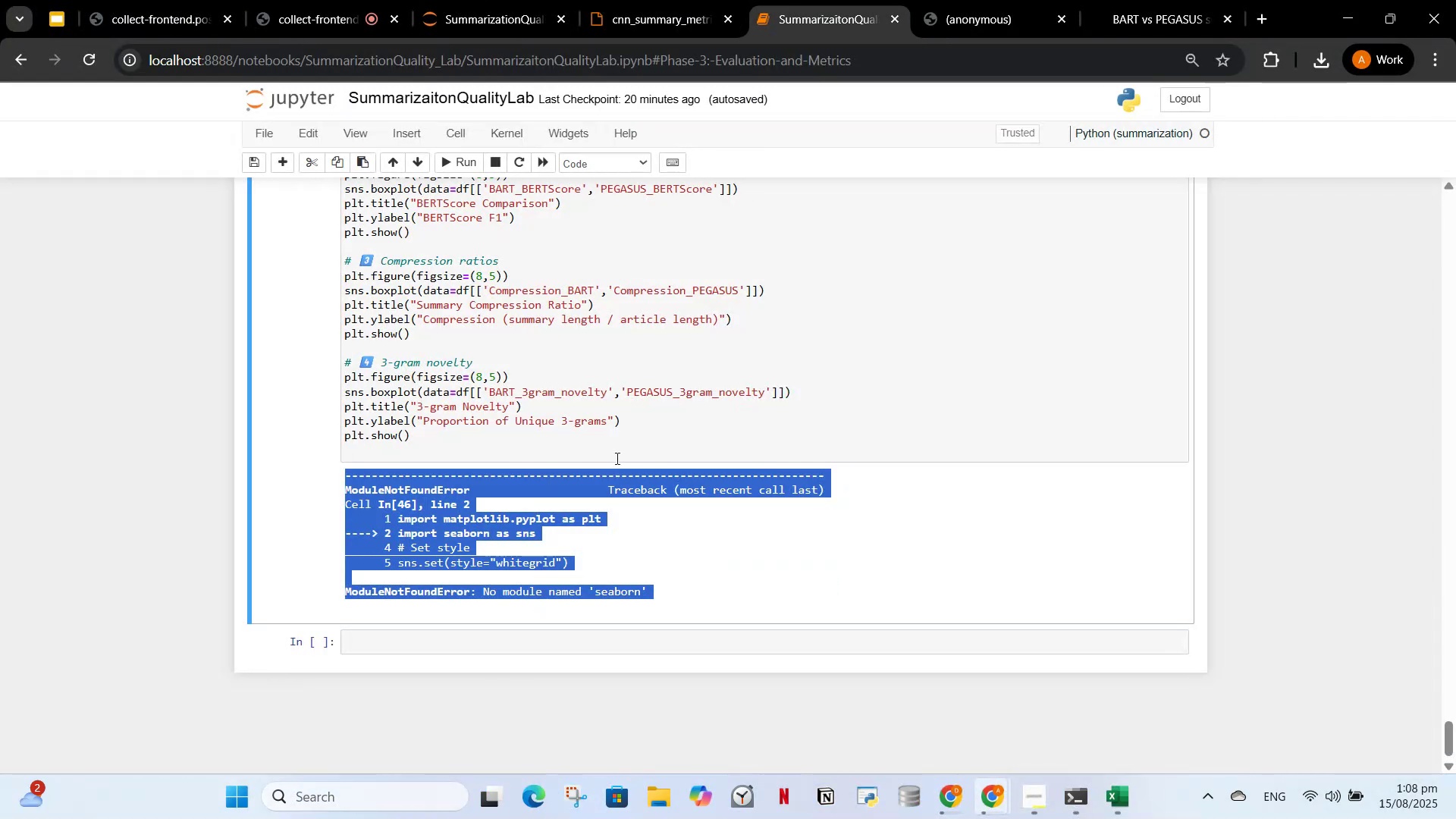 
left_click([585, 395])
 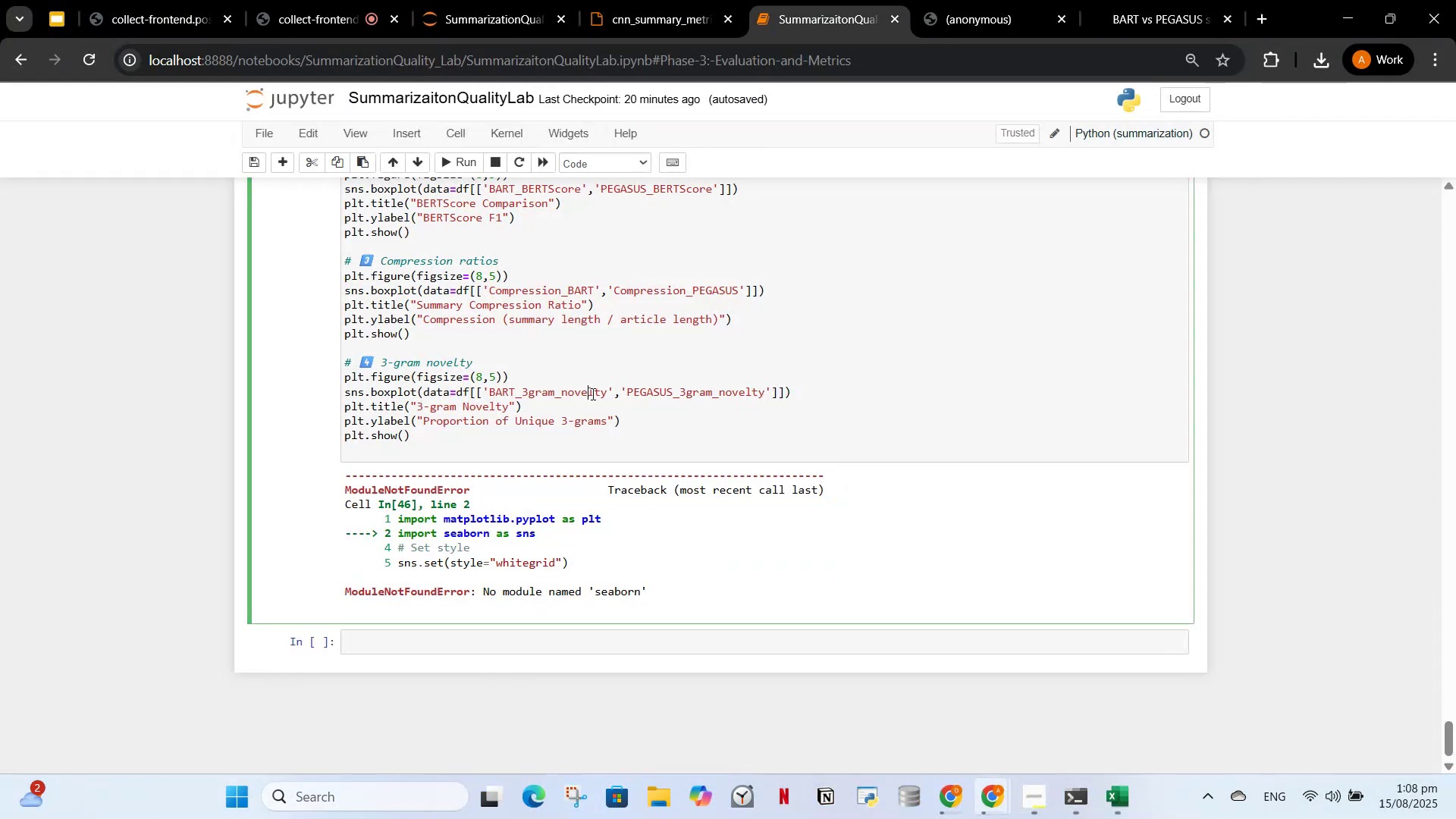 
scroll: coordinate [561, 428], scroll_direction: up, amount: 8.0
 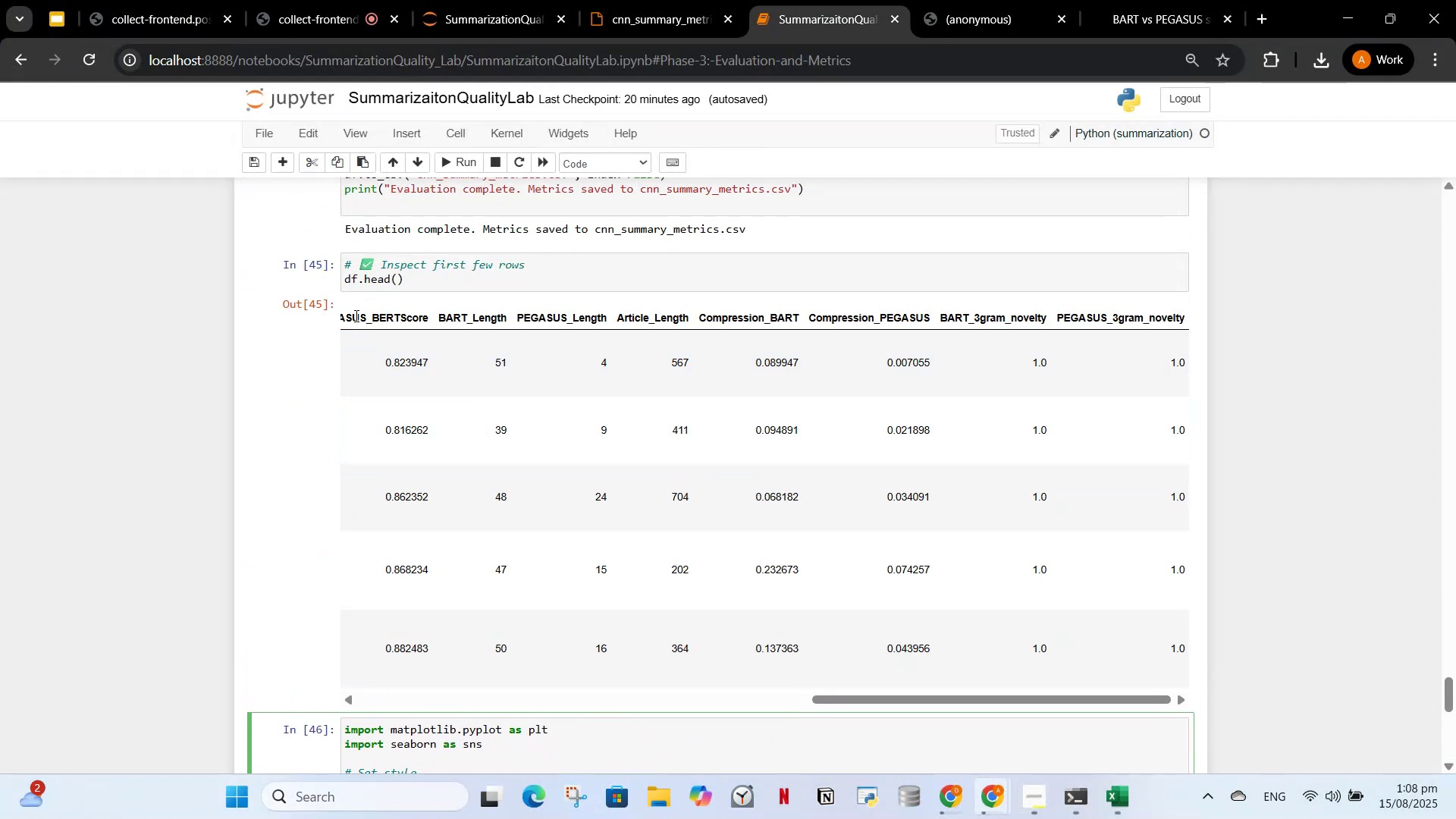 
left_click([367, 313])
 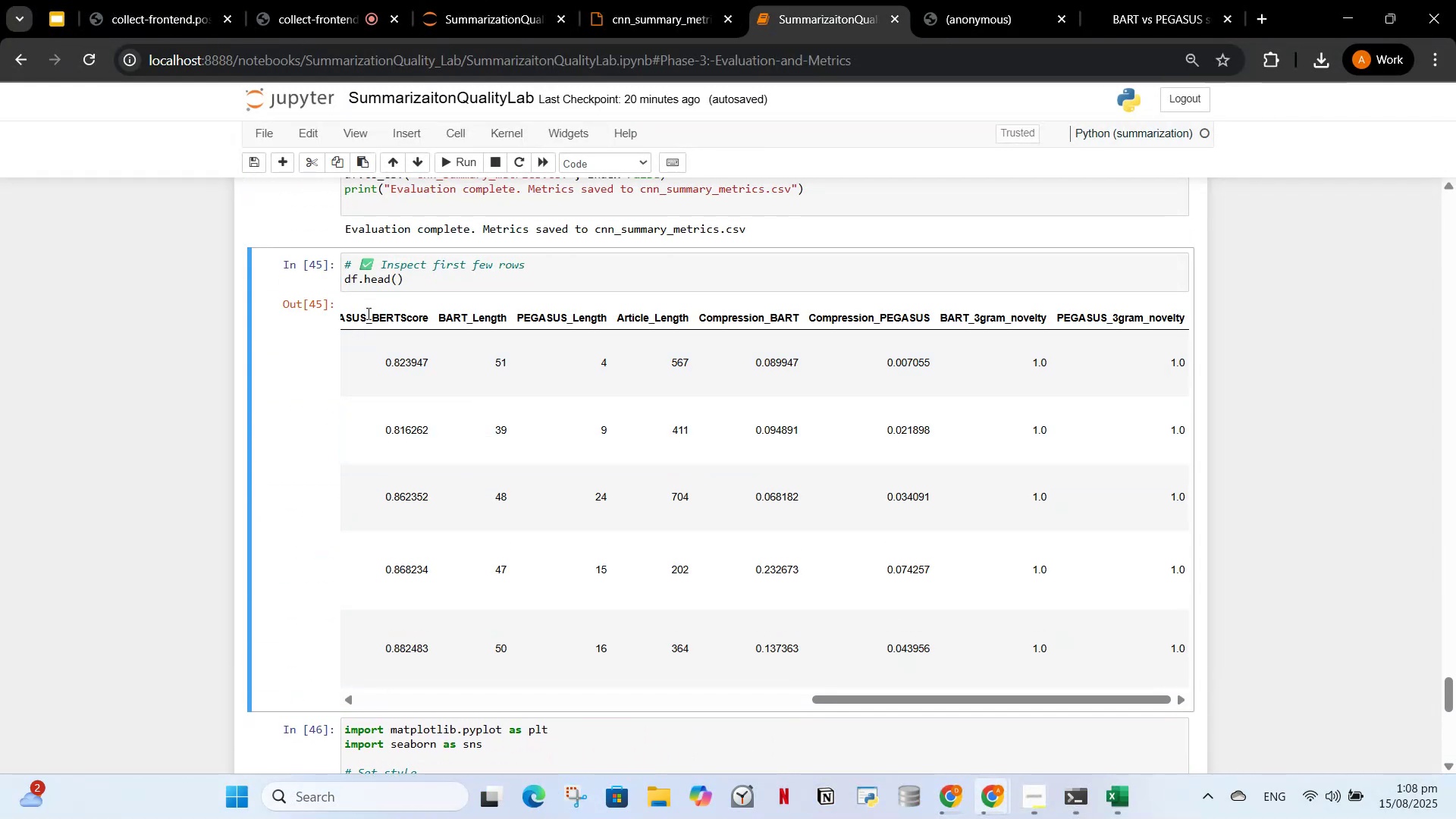 
key(Control+A)
 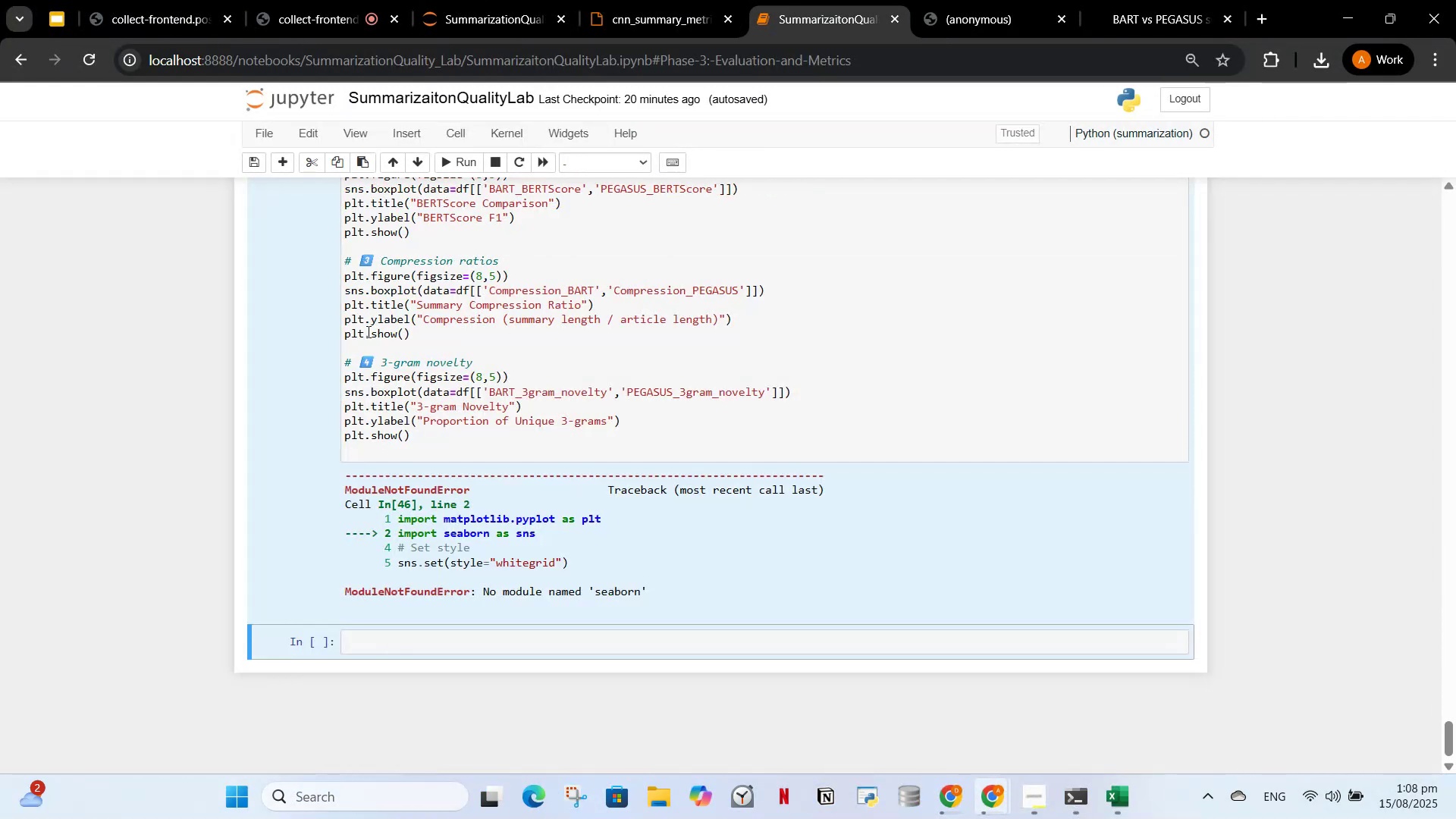 
scroll: coordinate [422, 427], scroll_direction: up, amount: 8.0
 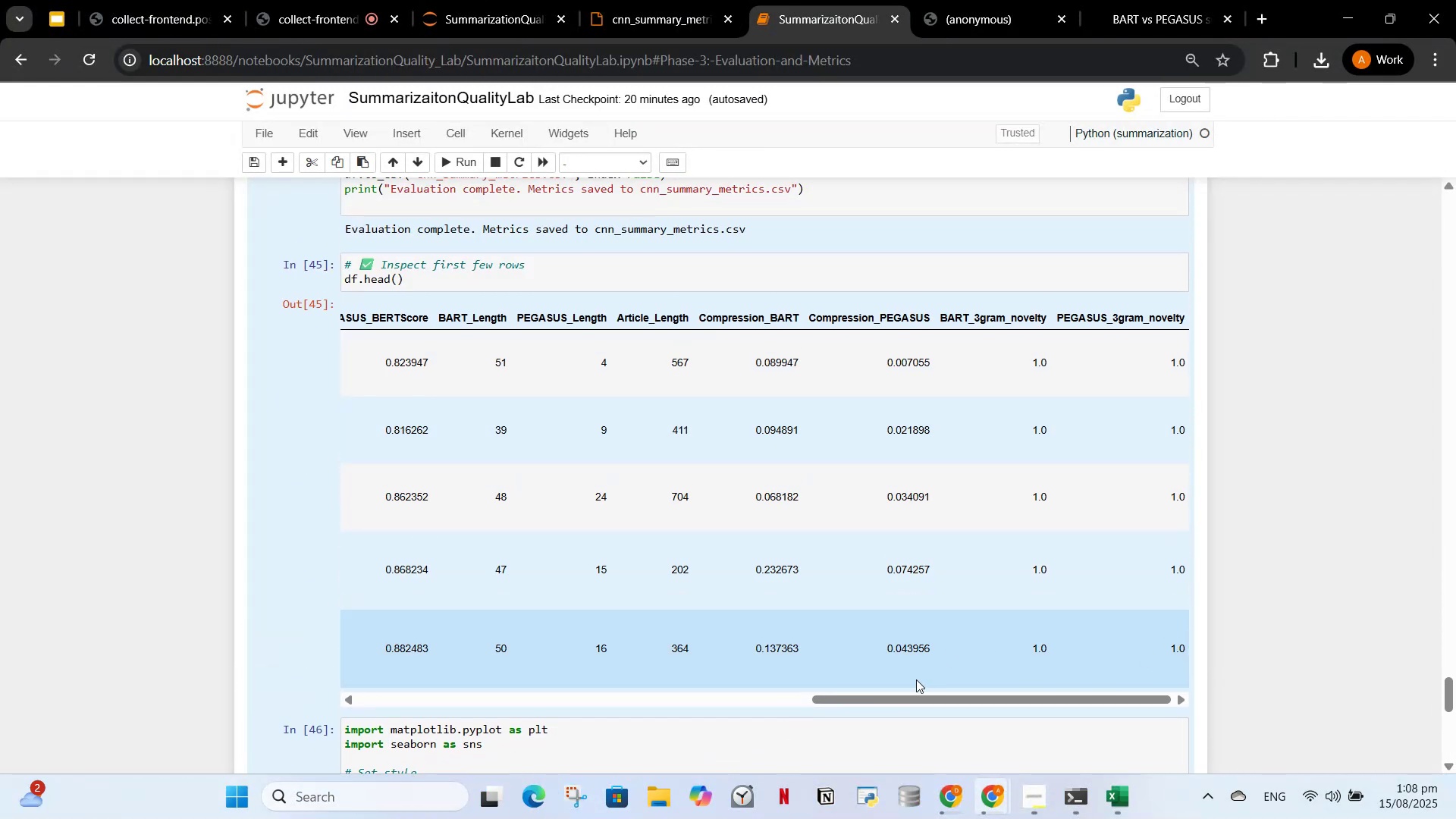 
left_click_drag(start_coordinate=[906, 698], to_coordinate=[595, 705])
 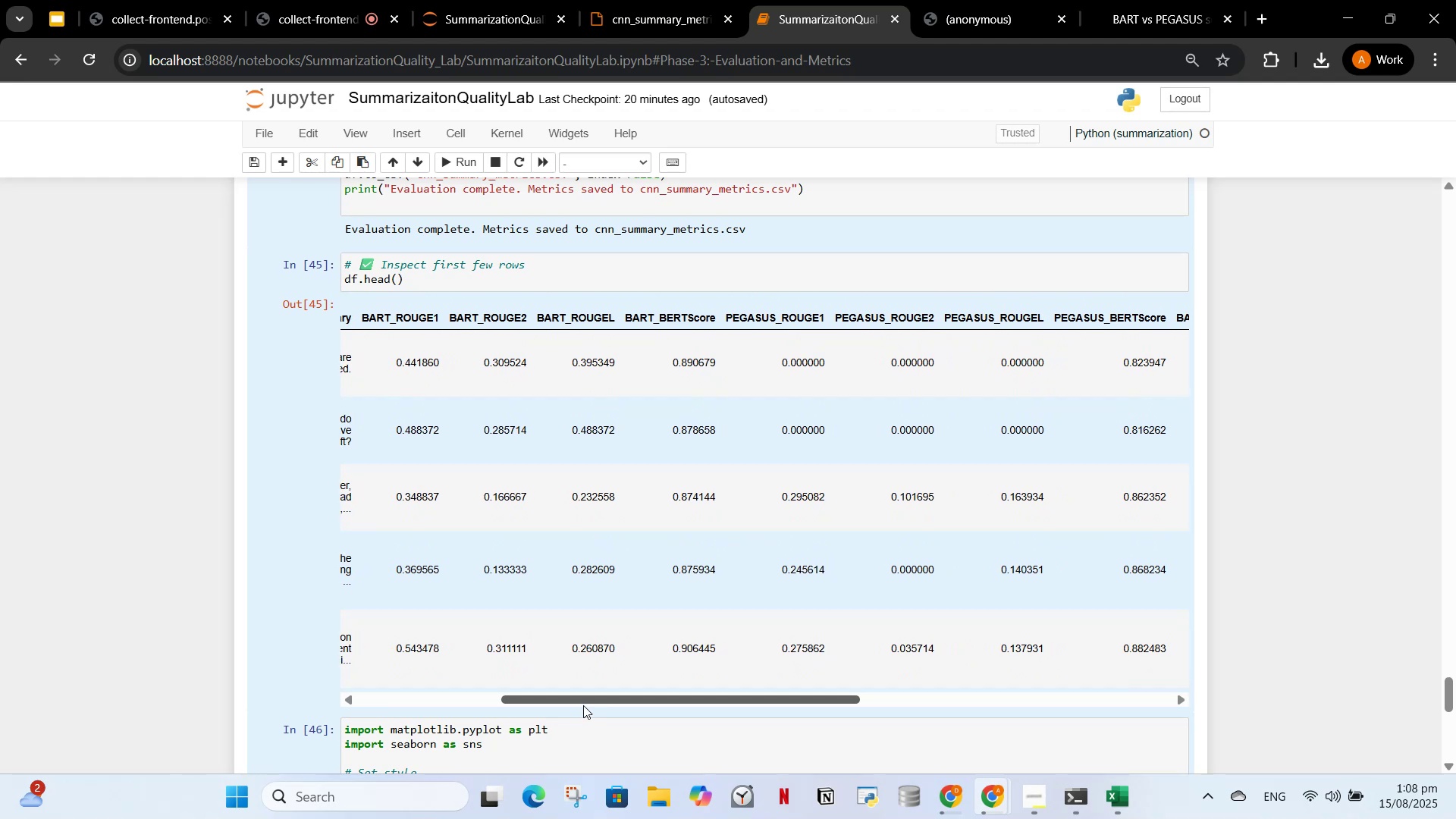 
left_click_drag(start_coordinate=[582, 703], to_coordinate=[538, 695])
 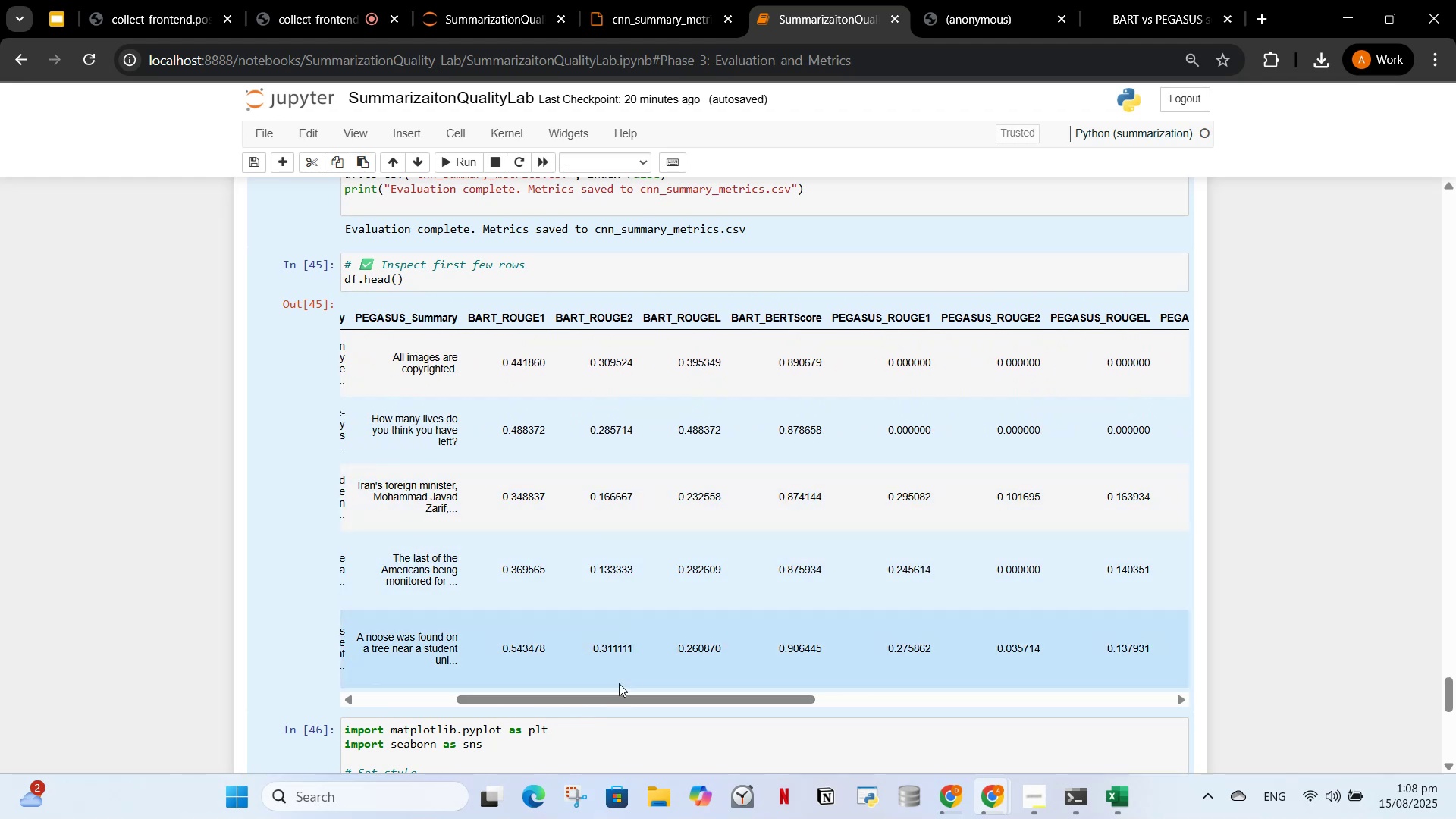 
left_click_drag(start_coordinate=[621, 694], to_coordinate=[621, 708])
 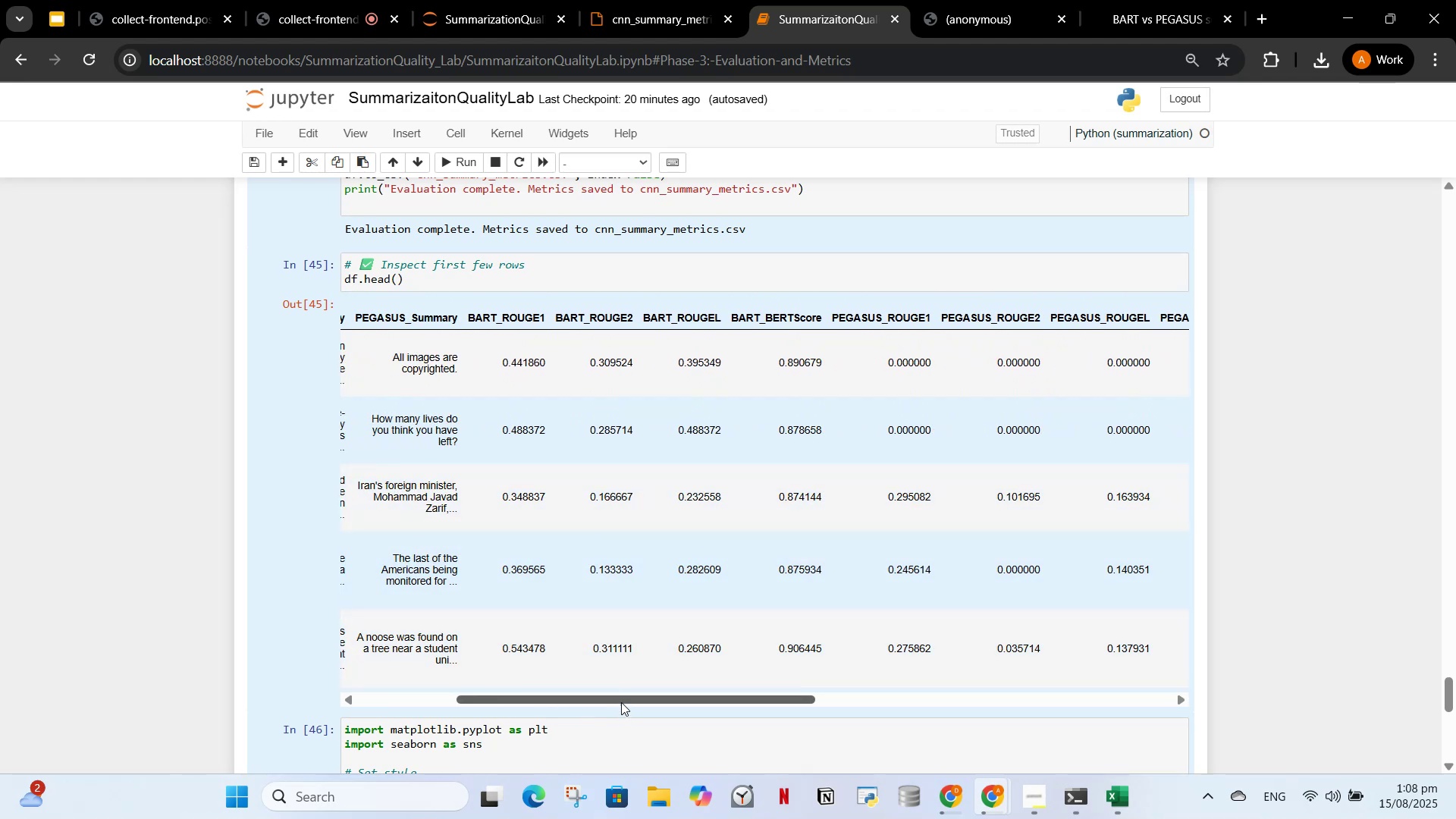 
left_click_drag(start_coordinate=[621, 701], to_coordinate=[0, 479])
 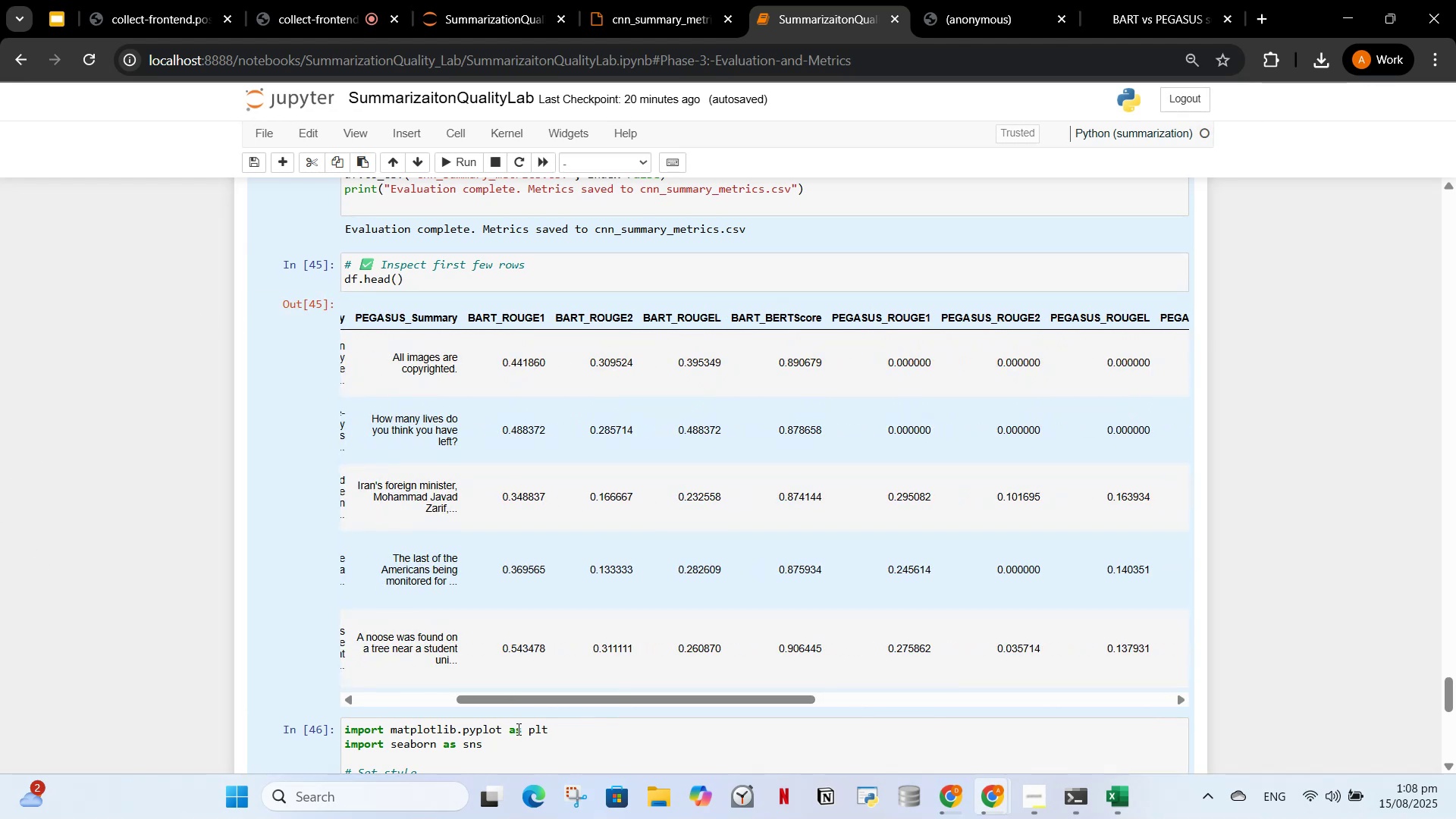 
left_click_drag(start_coordinate=[497, 689], to_coordinate=[483, 699])
 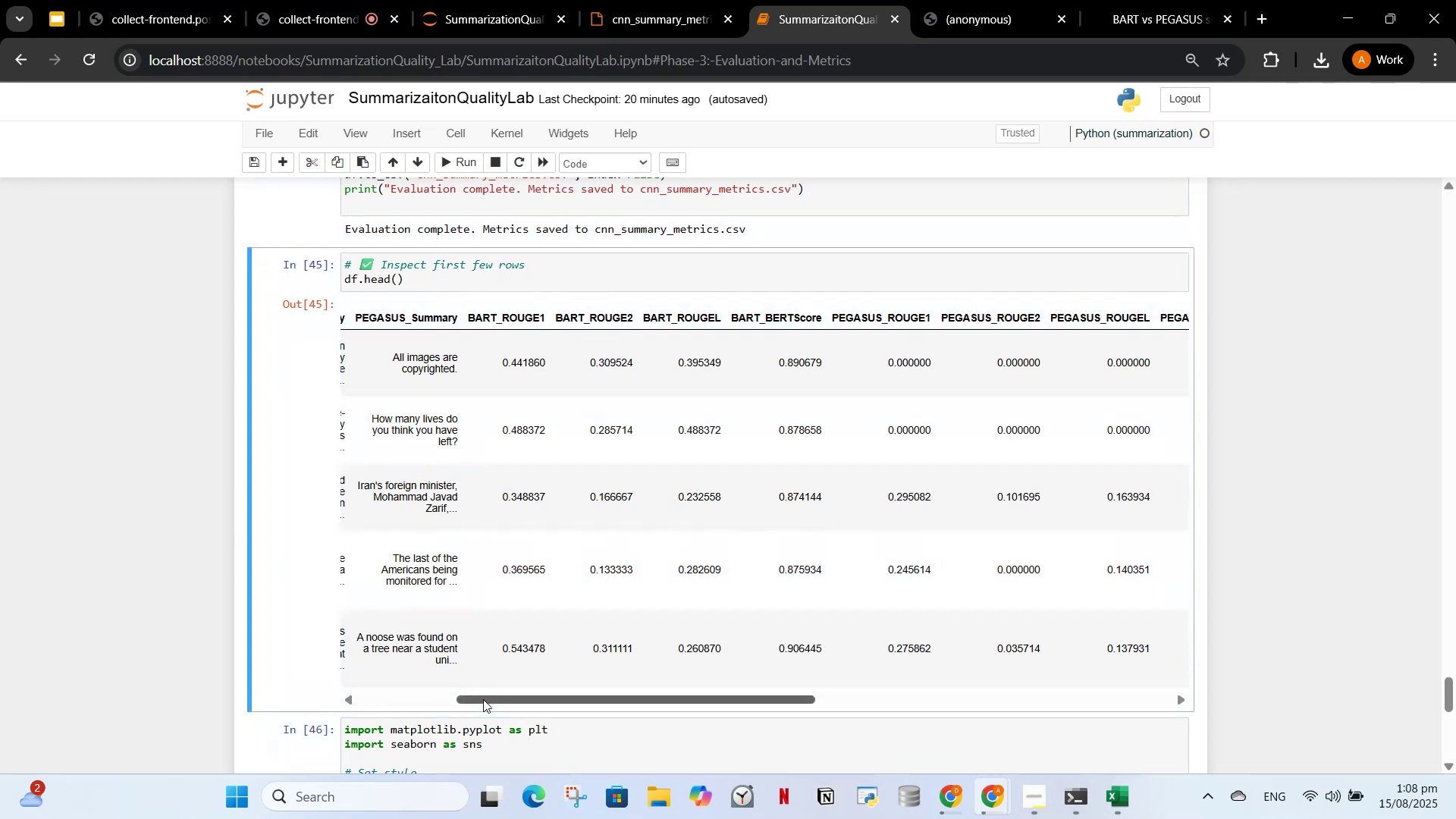 
left_click_drag(start_coordinate=[483, 699], to_coordinate=[234, 706])
 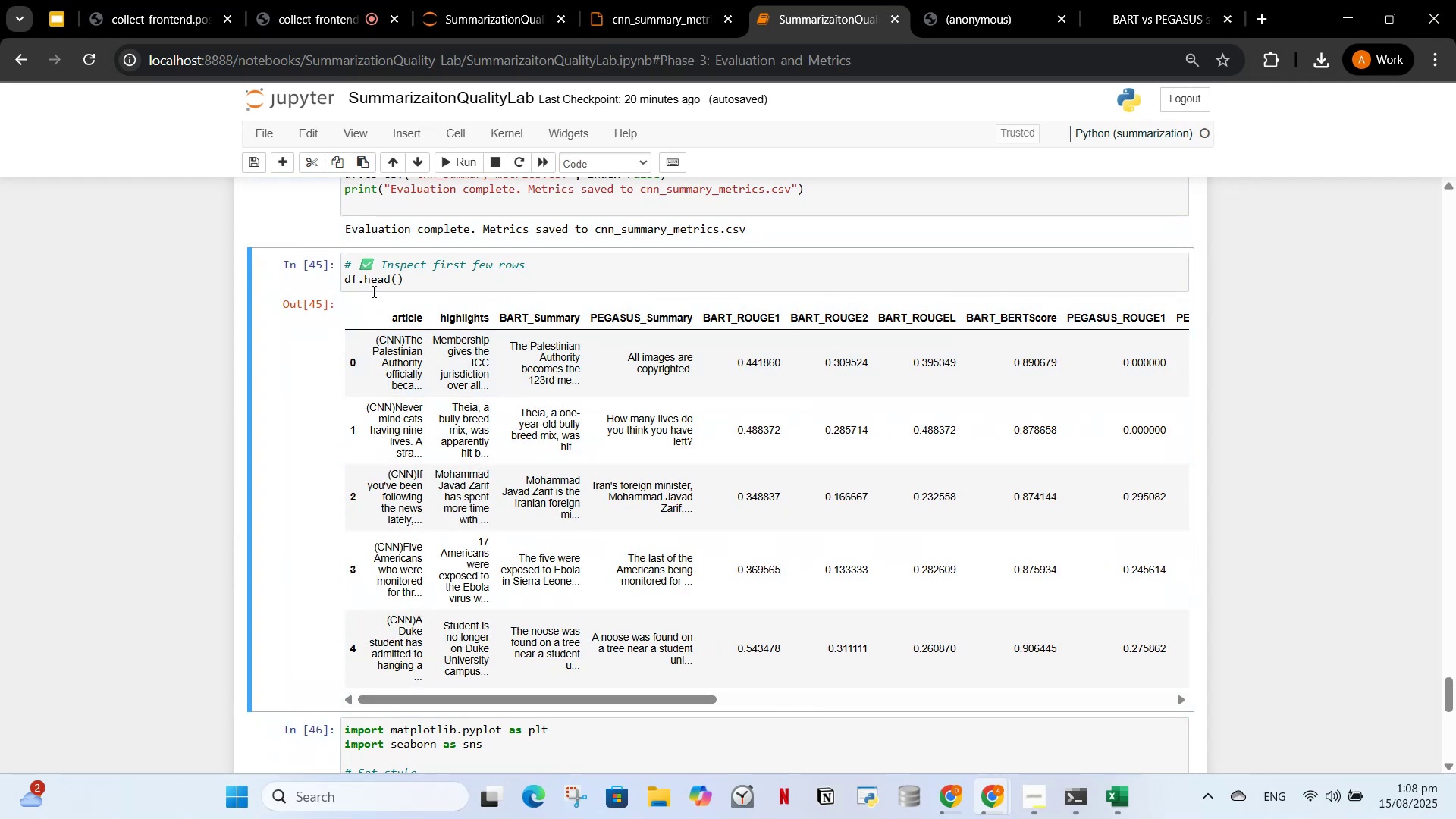 
left_click_drag(start_coordinate=[373, 321], to_coordinate=[1292, 649])
 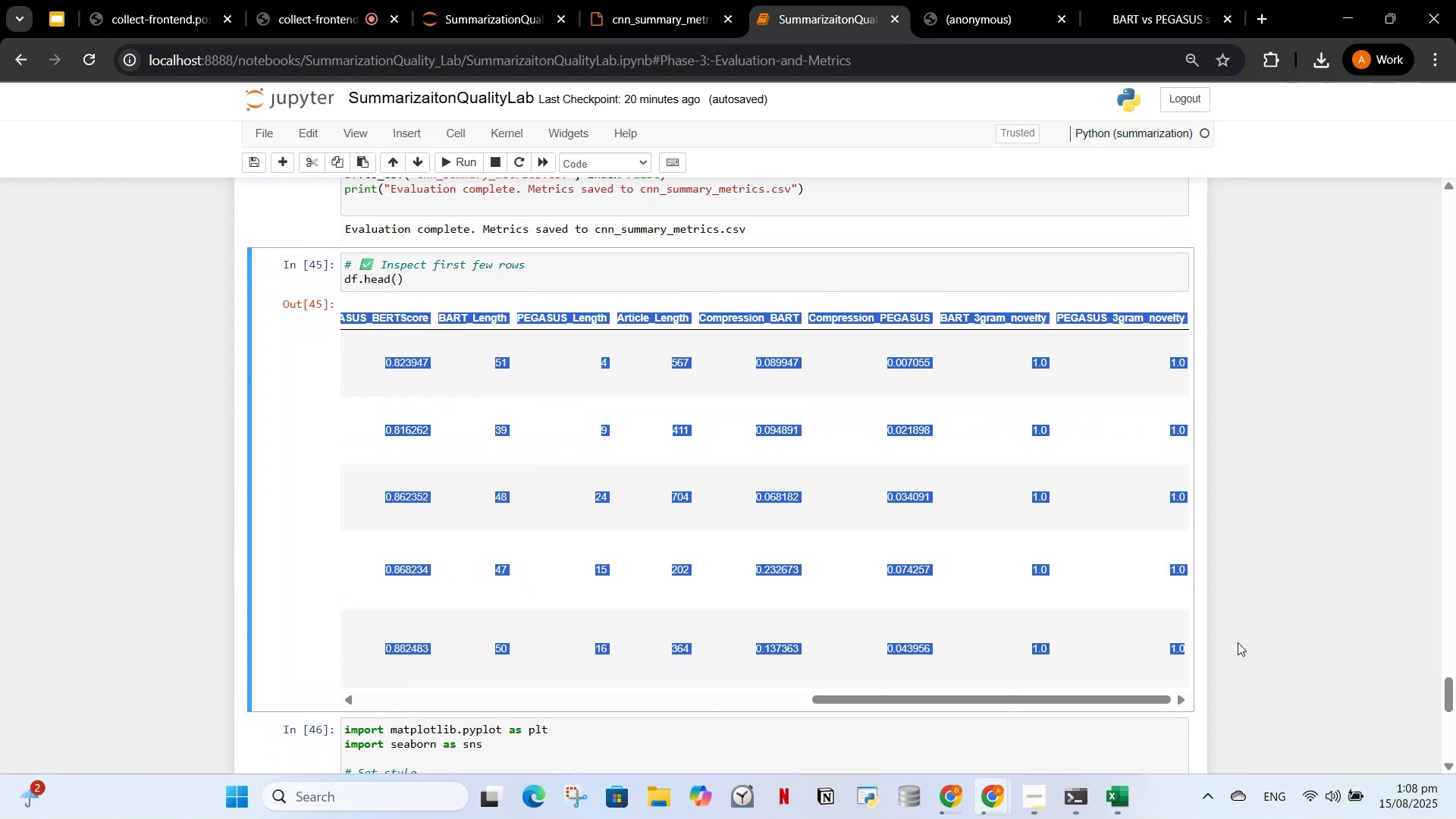 
key(Control+C)
 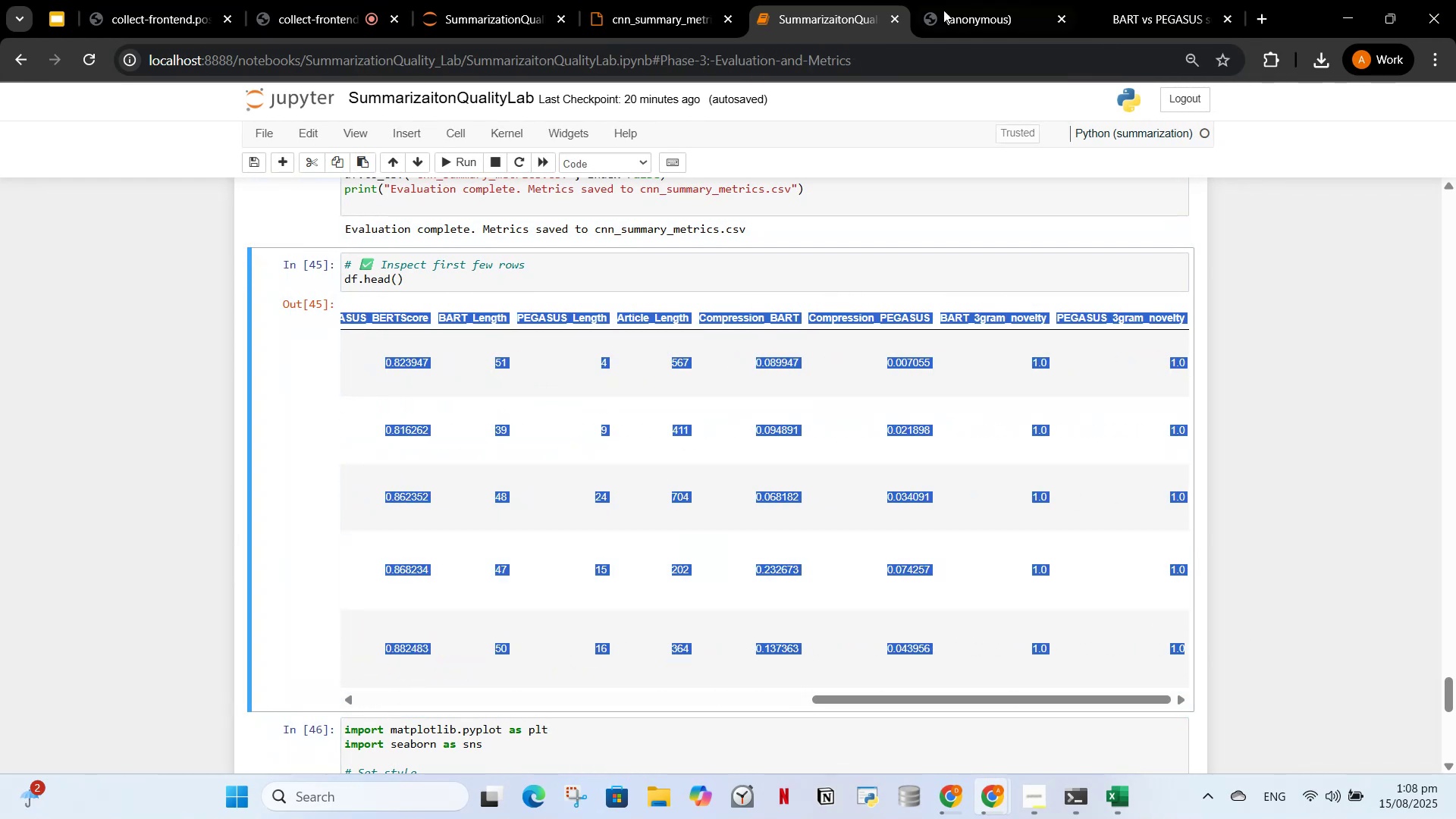 
left_click([966, 11])
 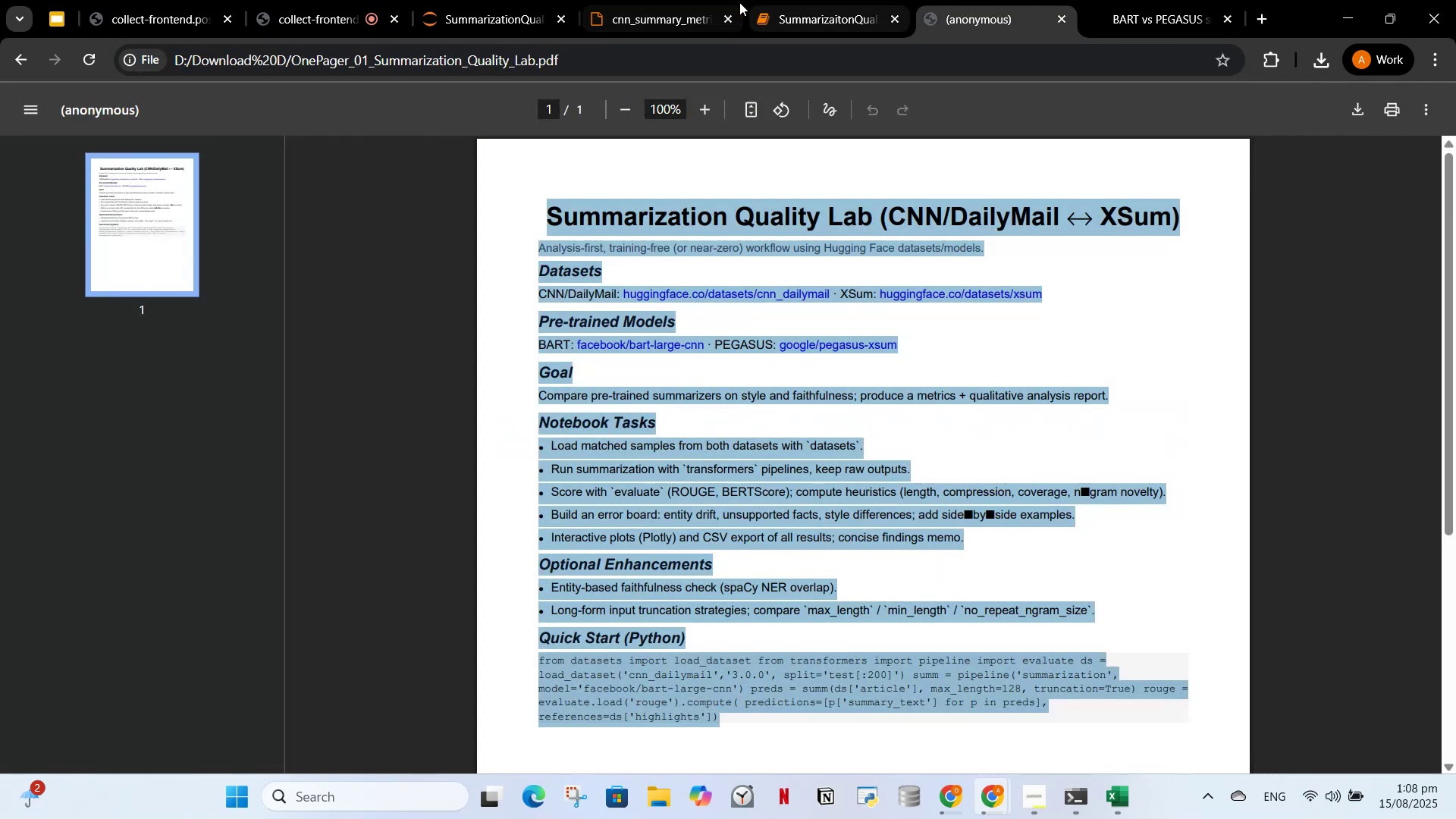 
left_click([658, 356])
 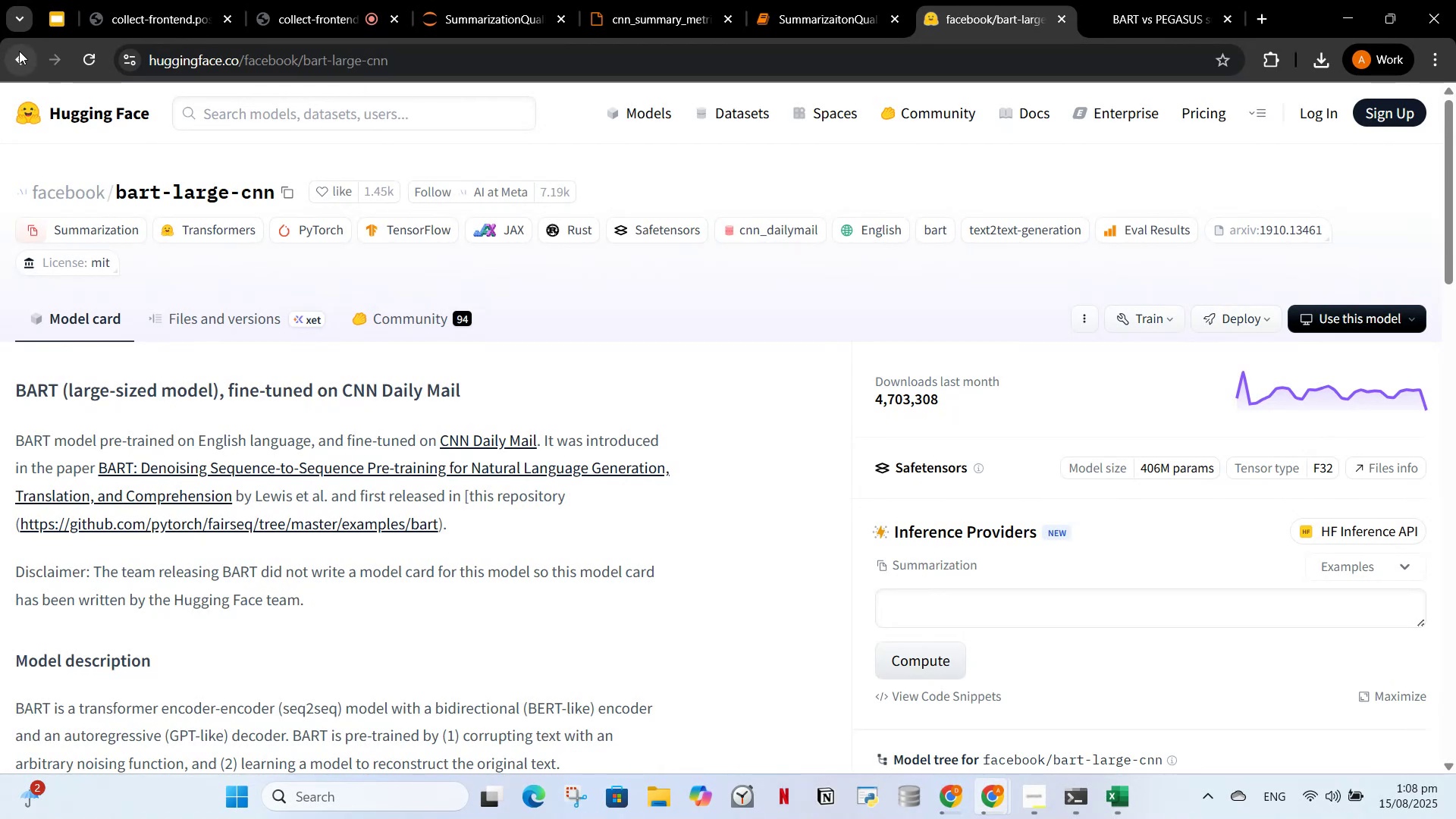 
left_click([30, 54])
 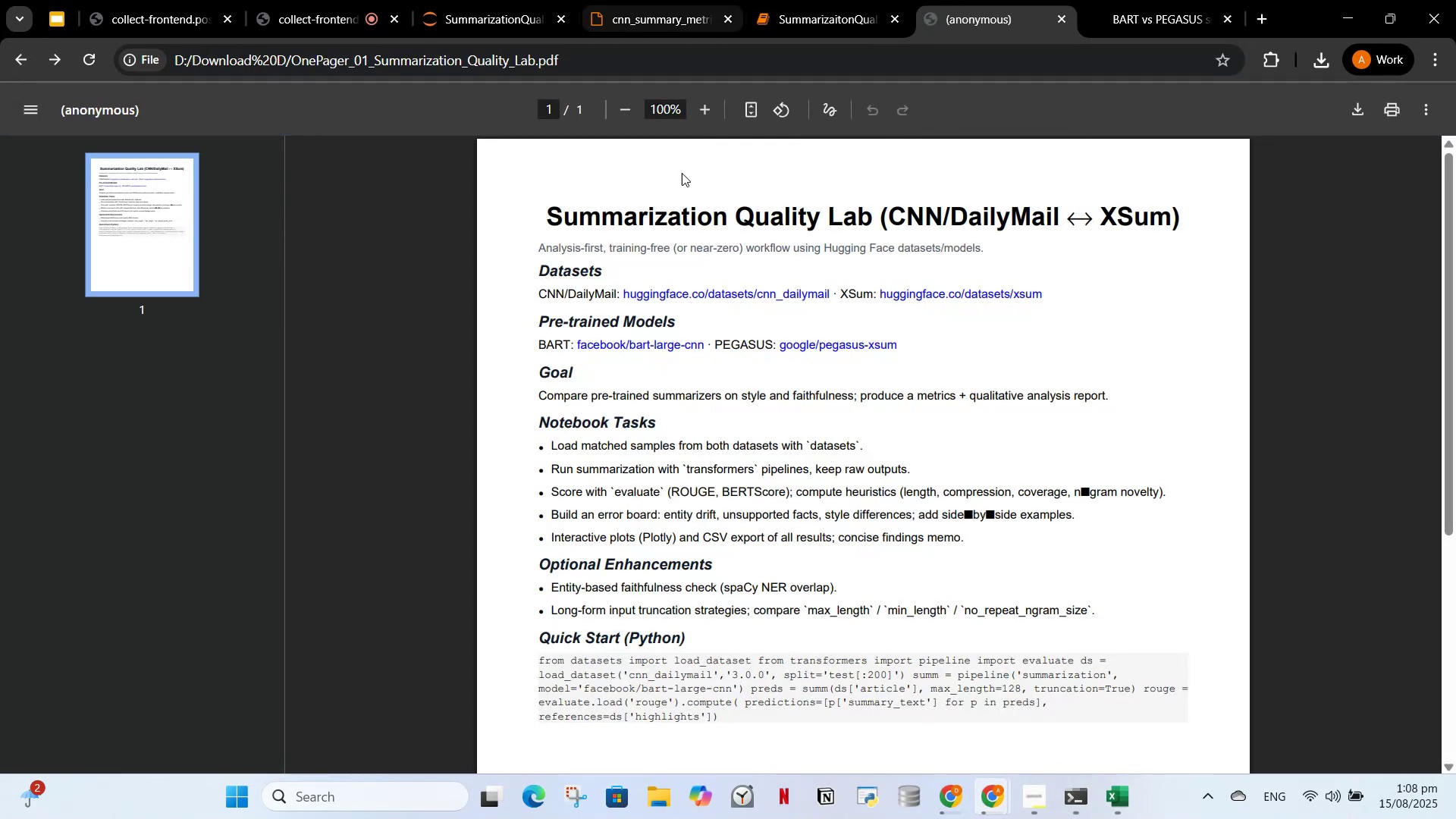 
left_click([950, 802])
 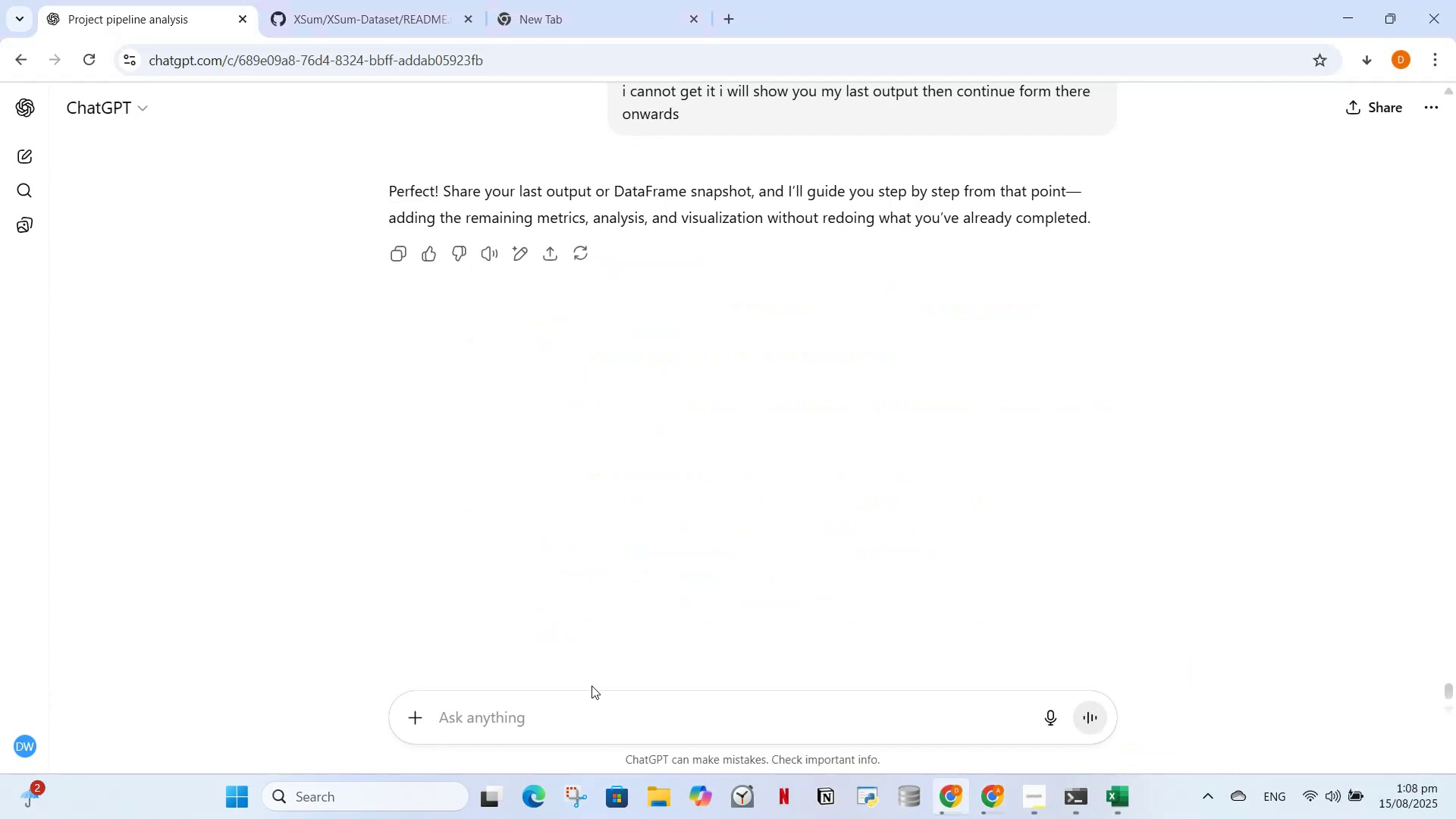 
key(Control+V)
 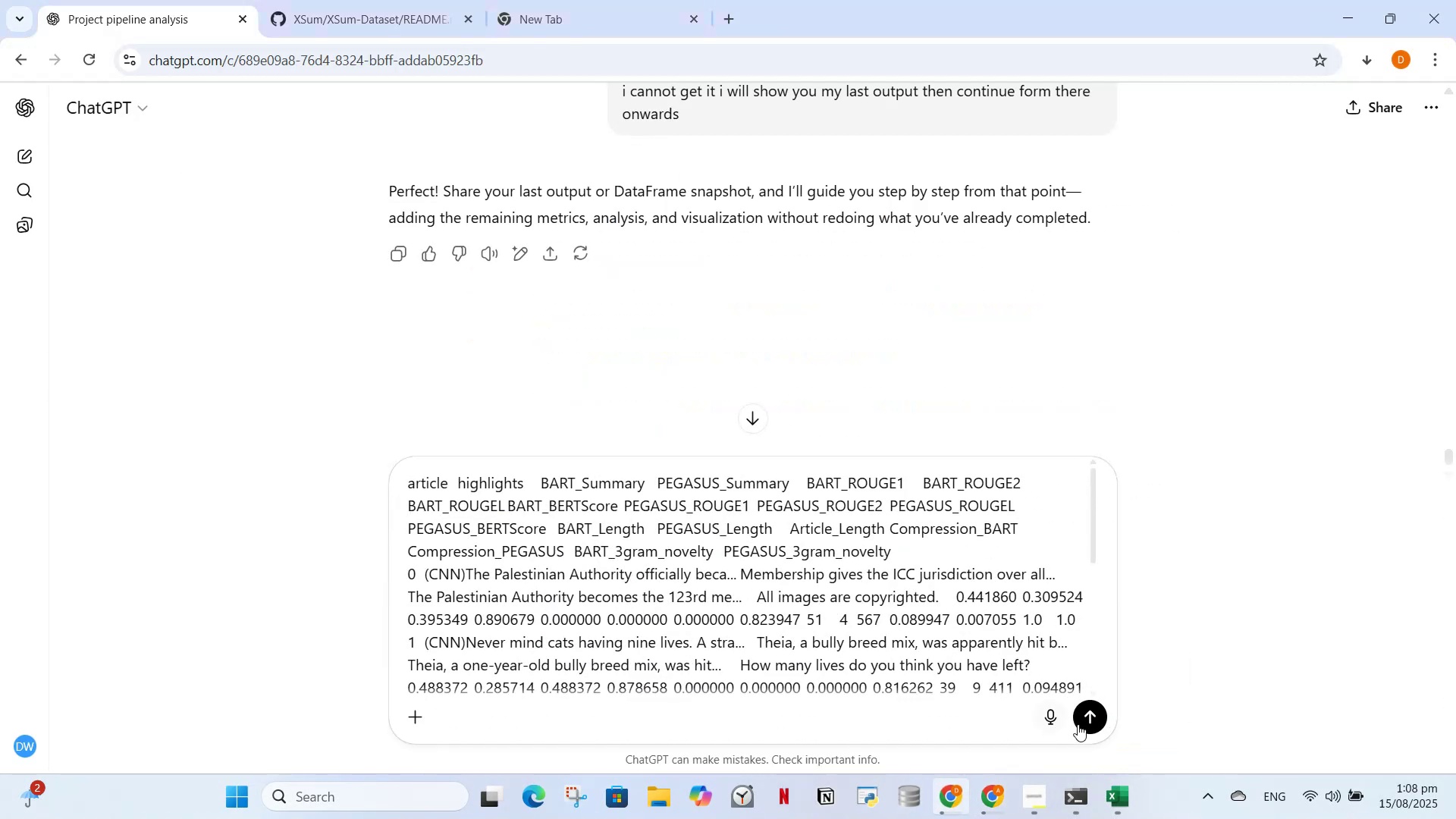 
left_click([1087, 720])
 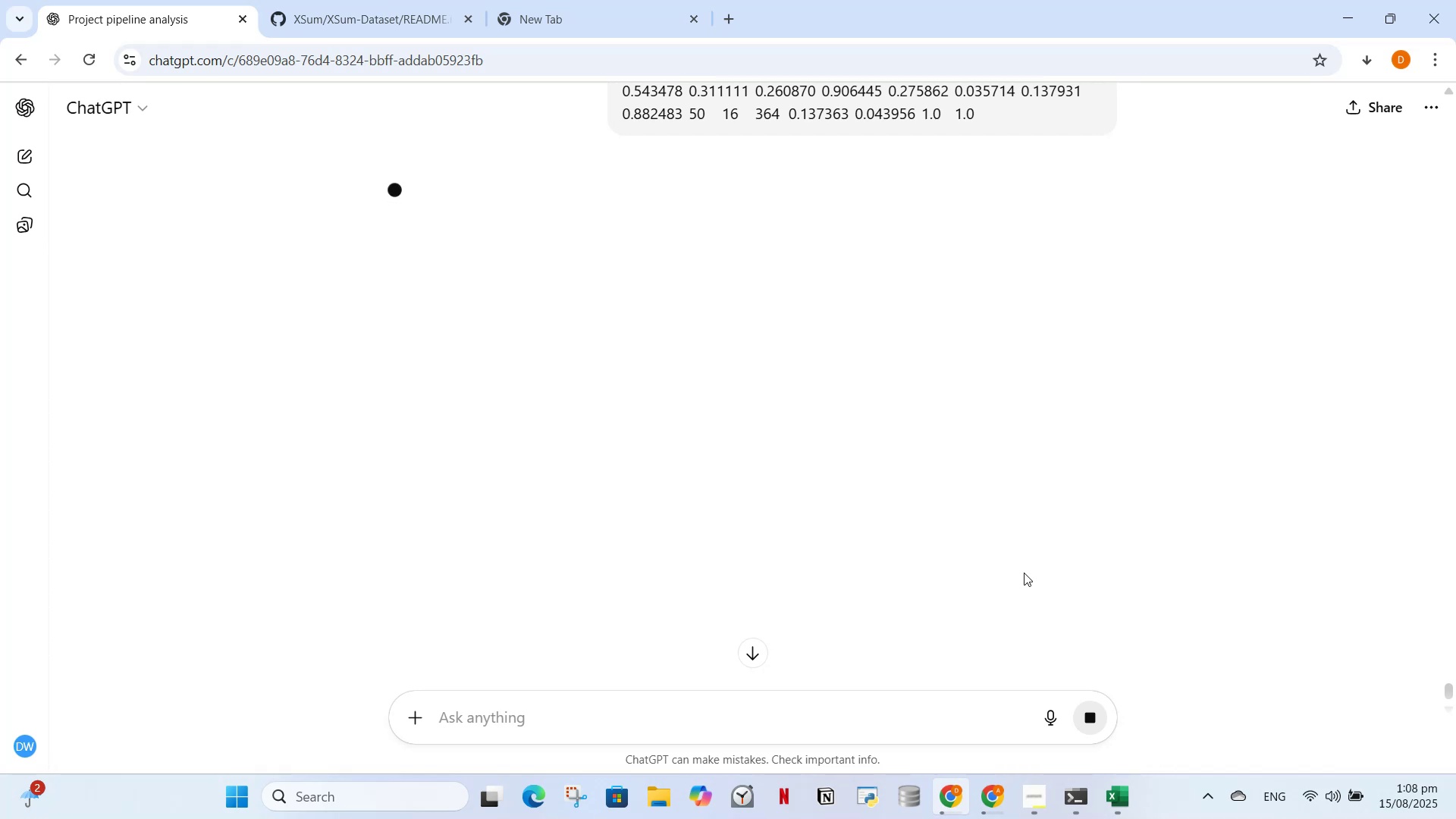 
wait(8.91)
 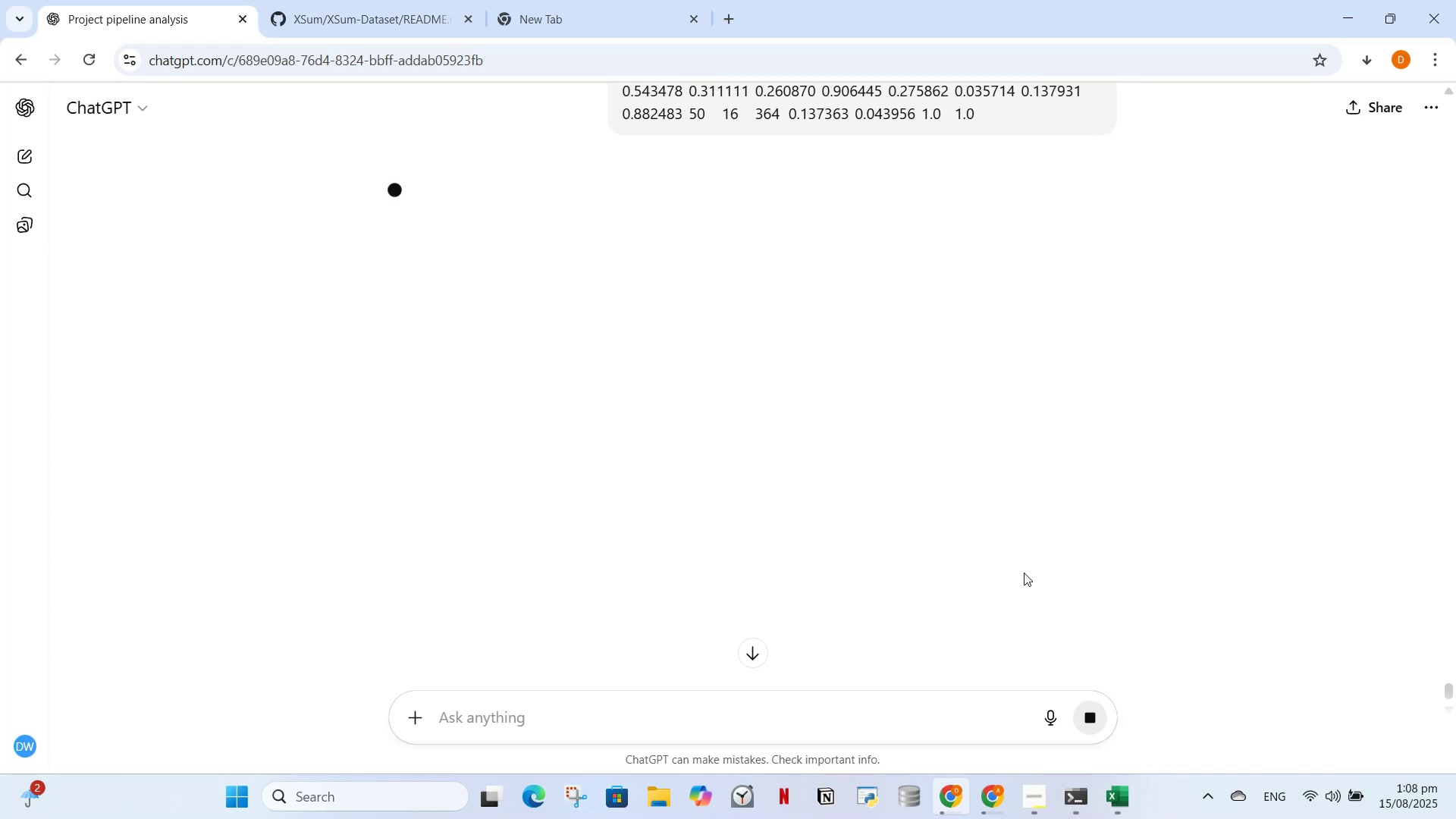 
scroll: coordinate [711, 388], scroll_direction: down, amount: 3.0
 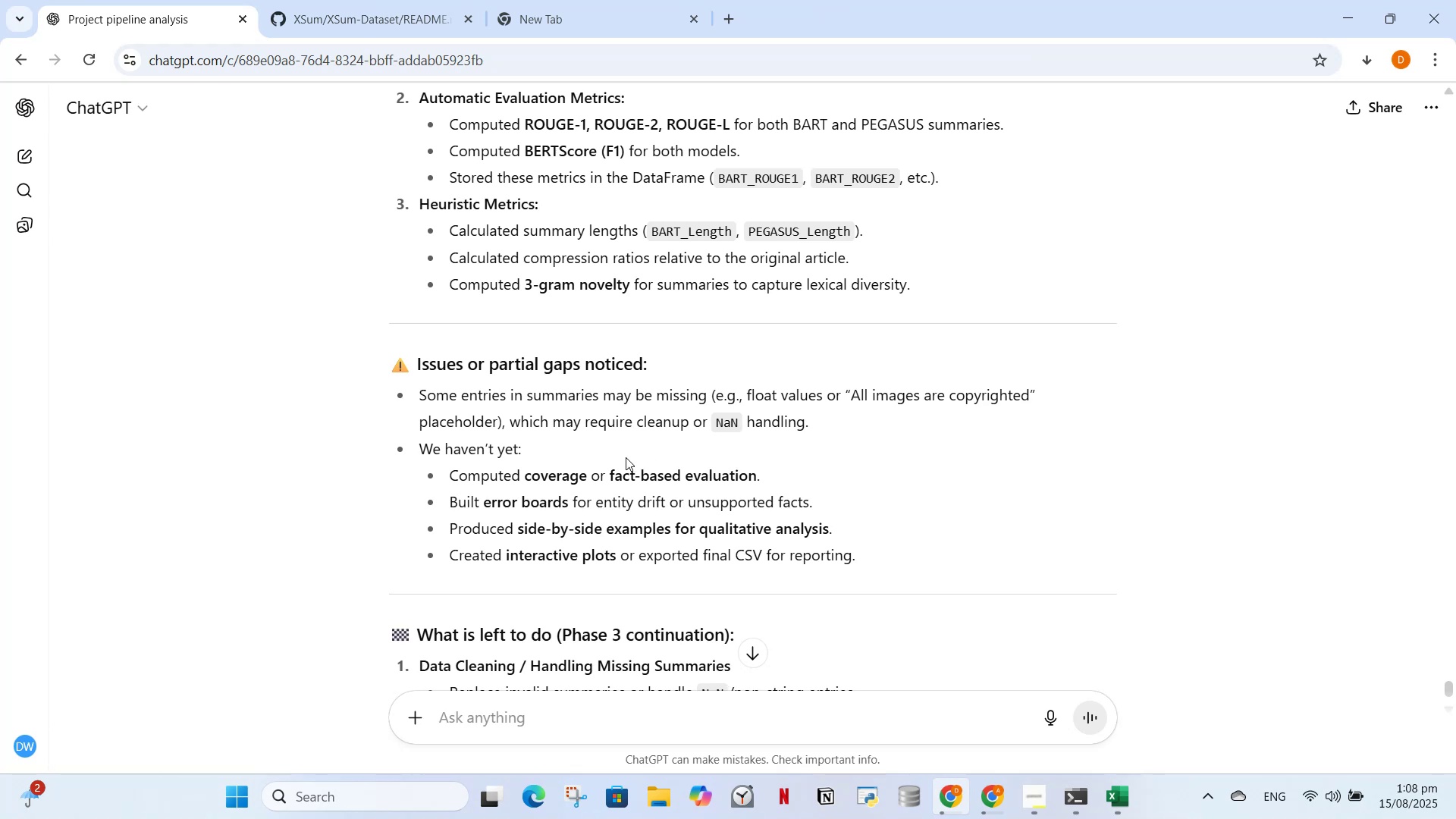 
wait(5.93)
 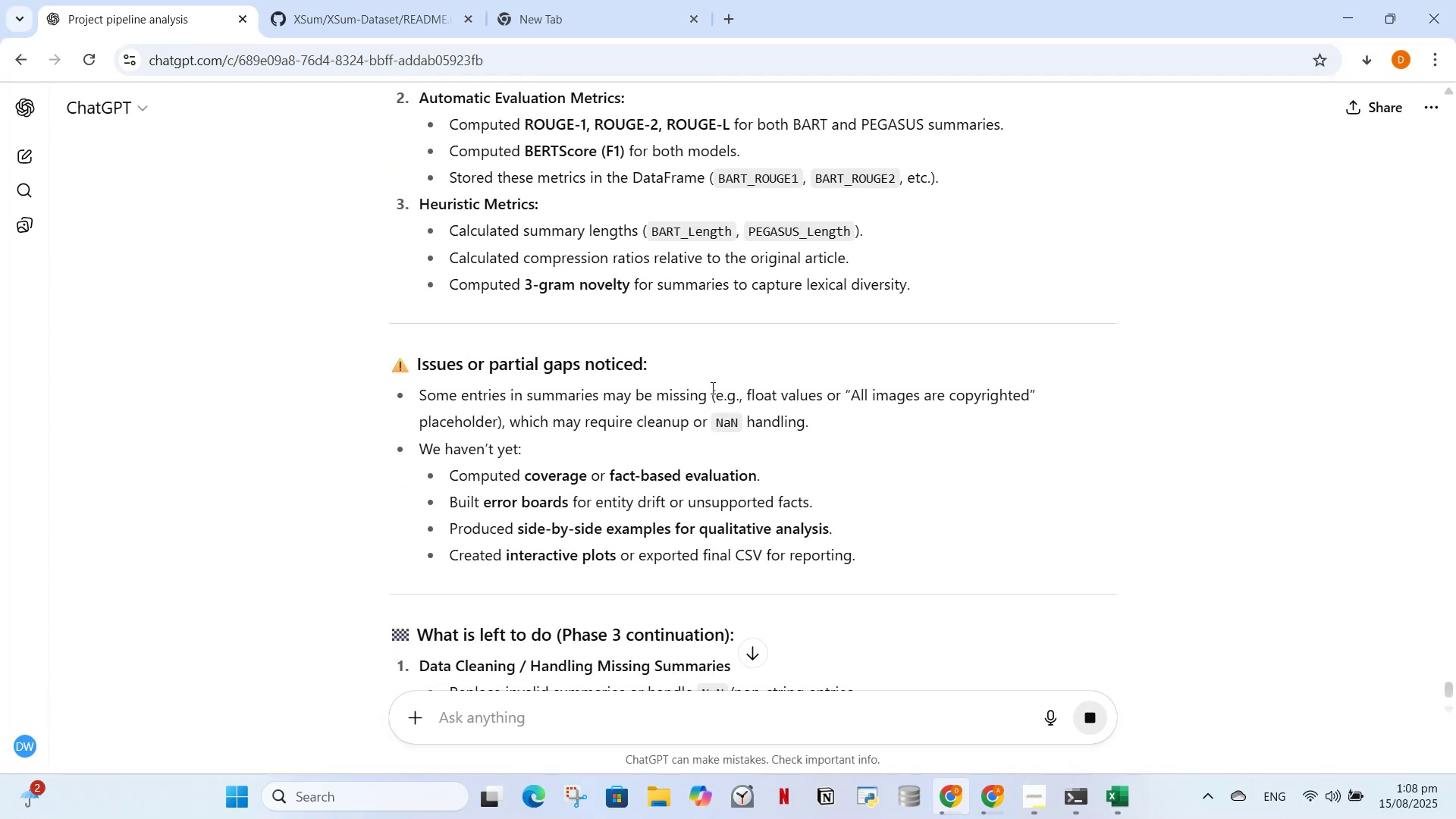 
scroll: coordinate [700, 449], scroll_direction: down, amount: 3.0
 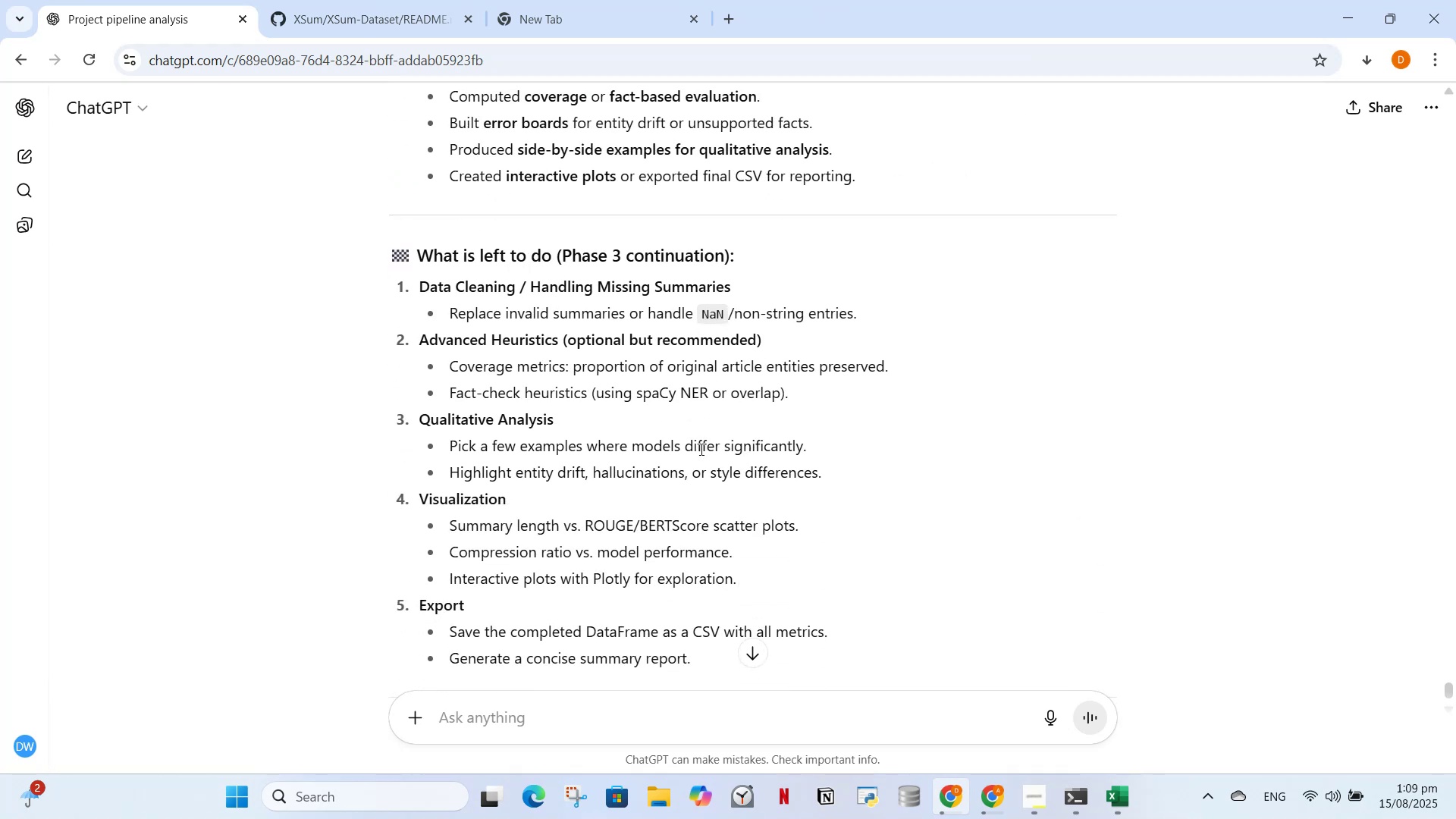 
wait(7.44)
 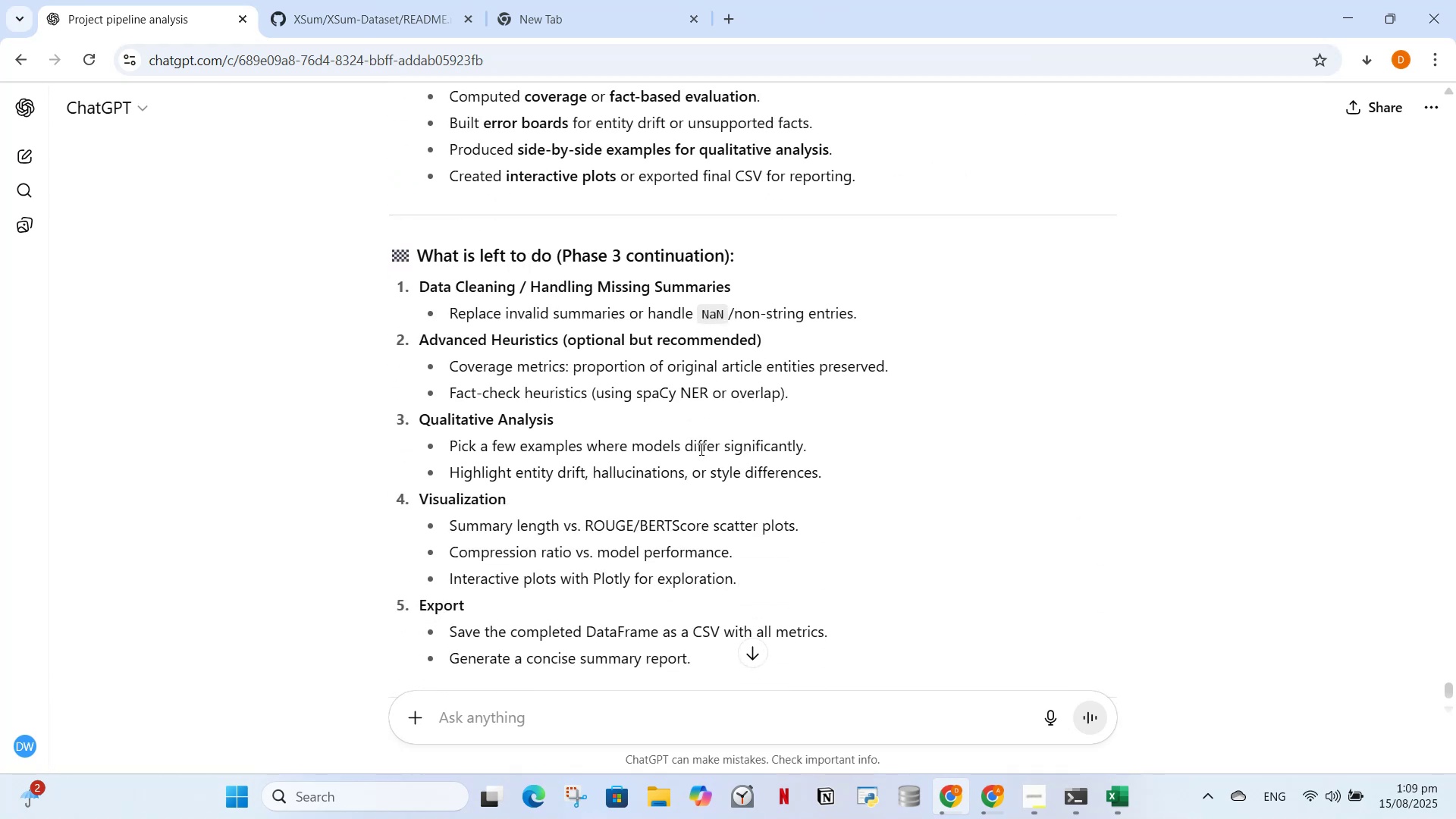 
scroll: coordinate [725, 384], scroll_direction: down, amount: 1.0
 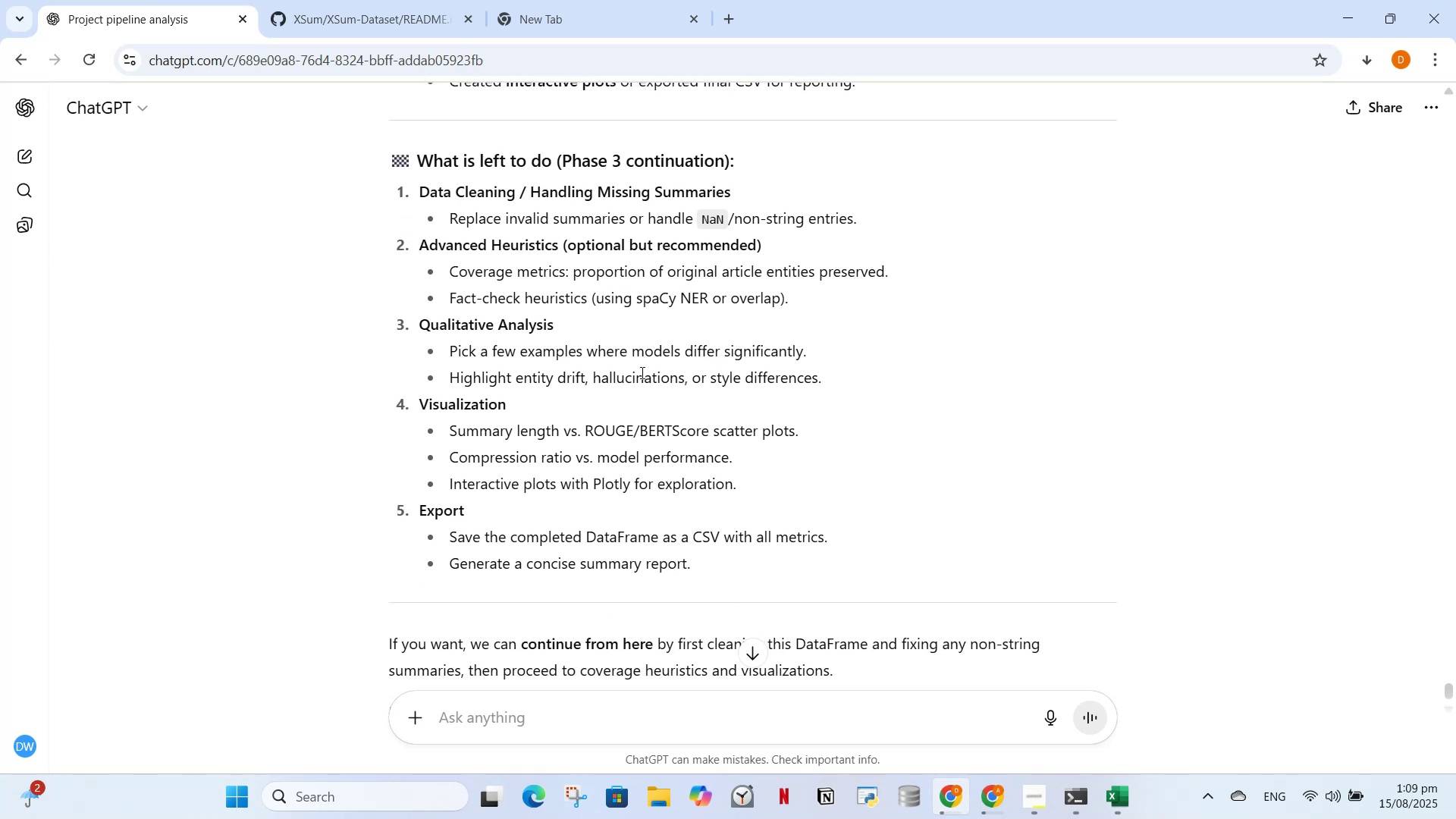 
wait(6.31)
 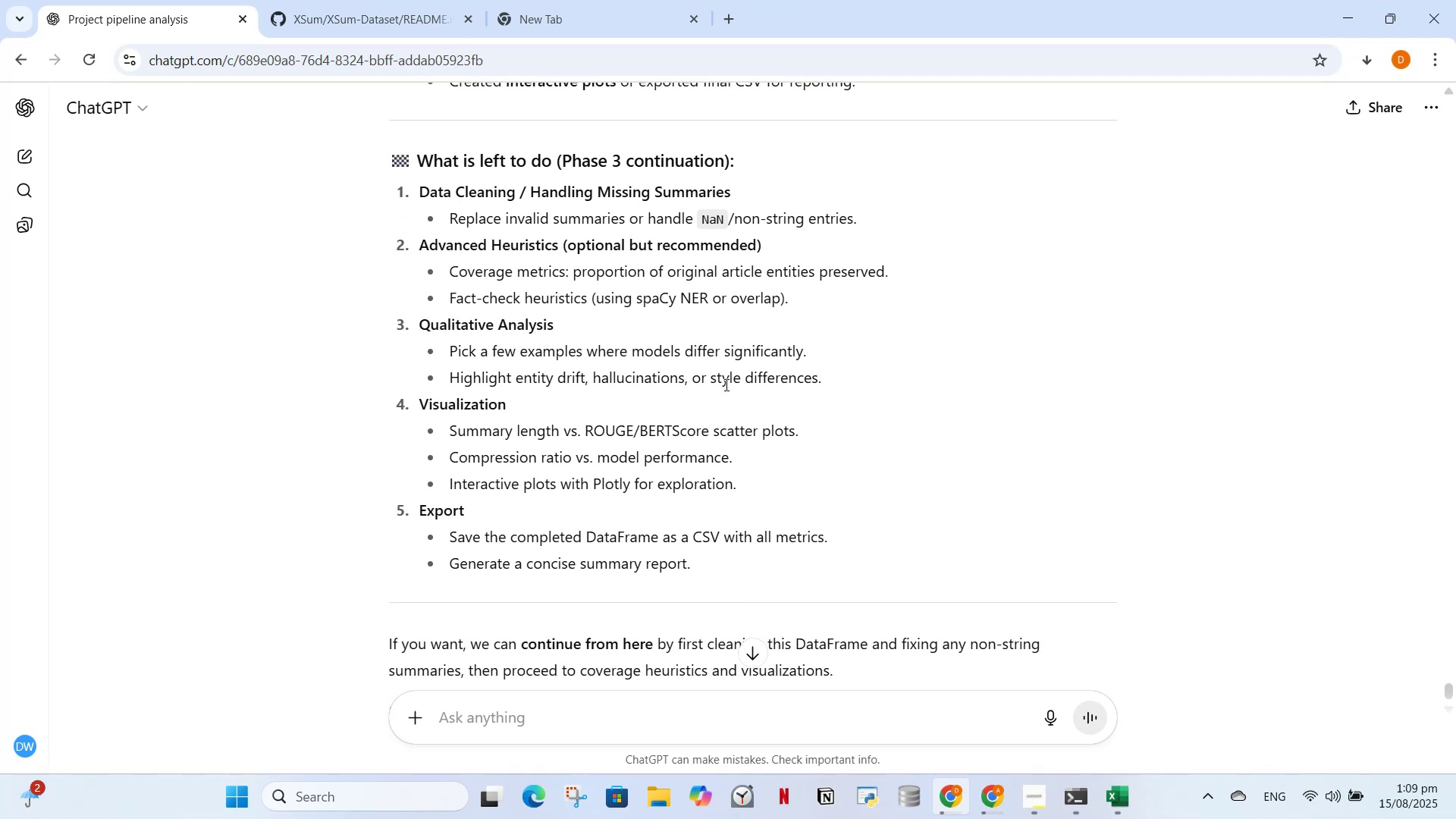 
left_click([749, 466])
 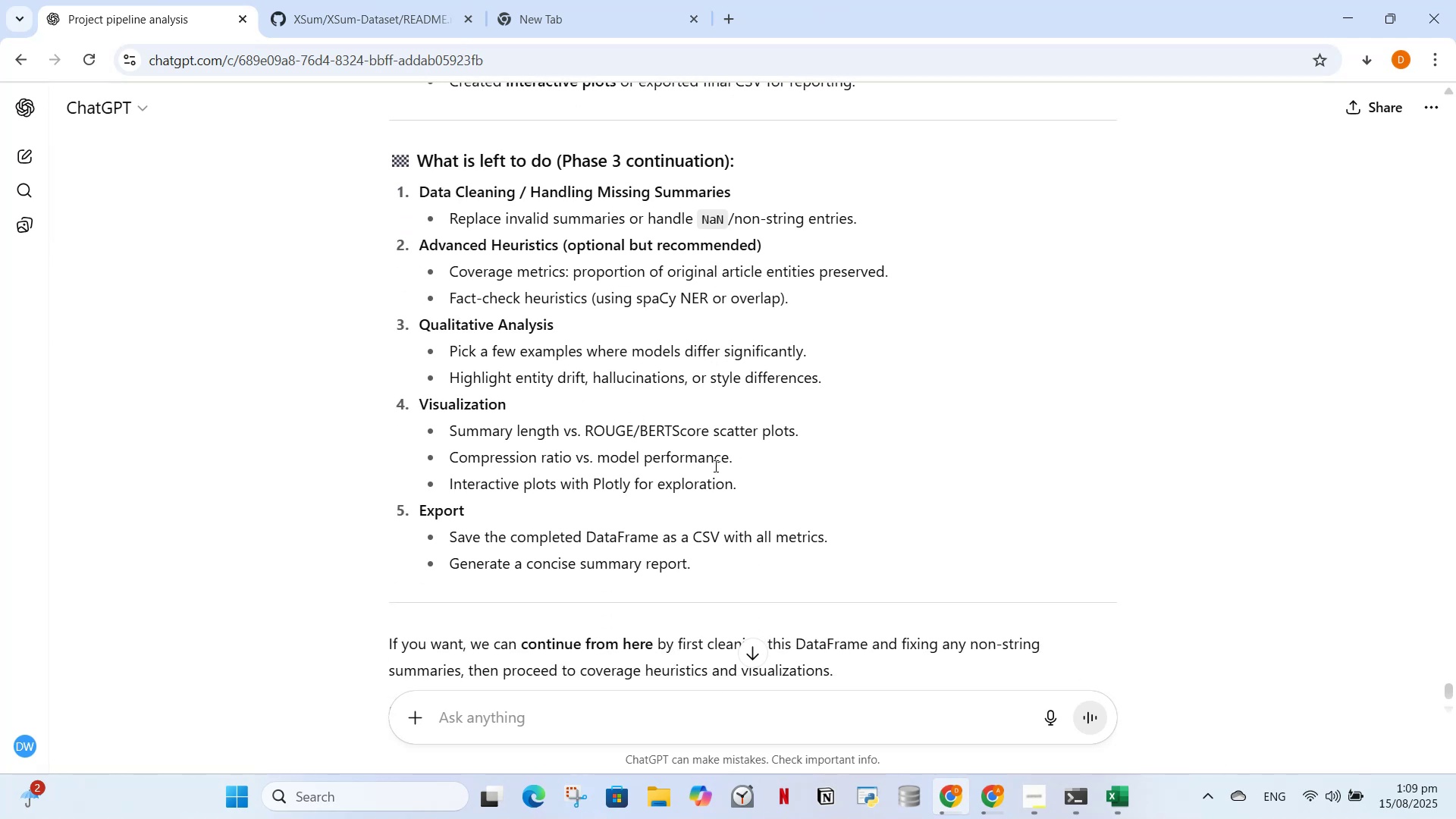 
scroll: coordinate [719, 460], scroll_direction: down, amount: 1.0
 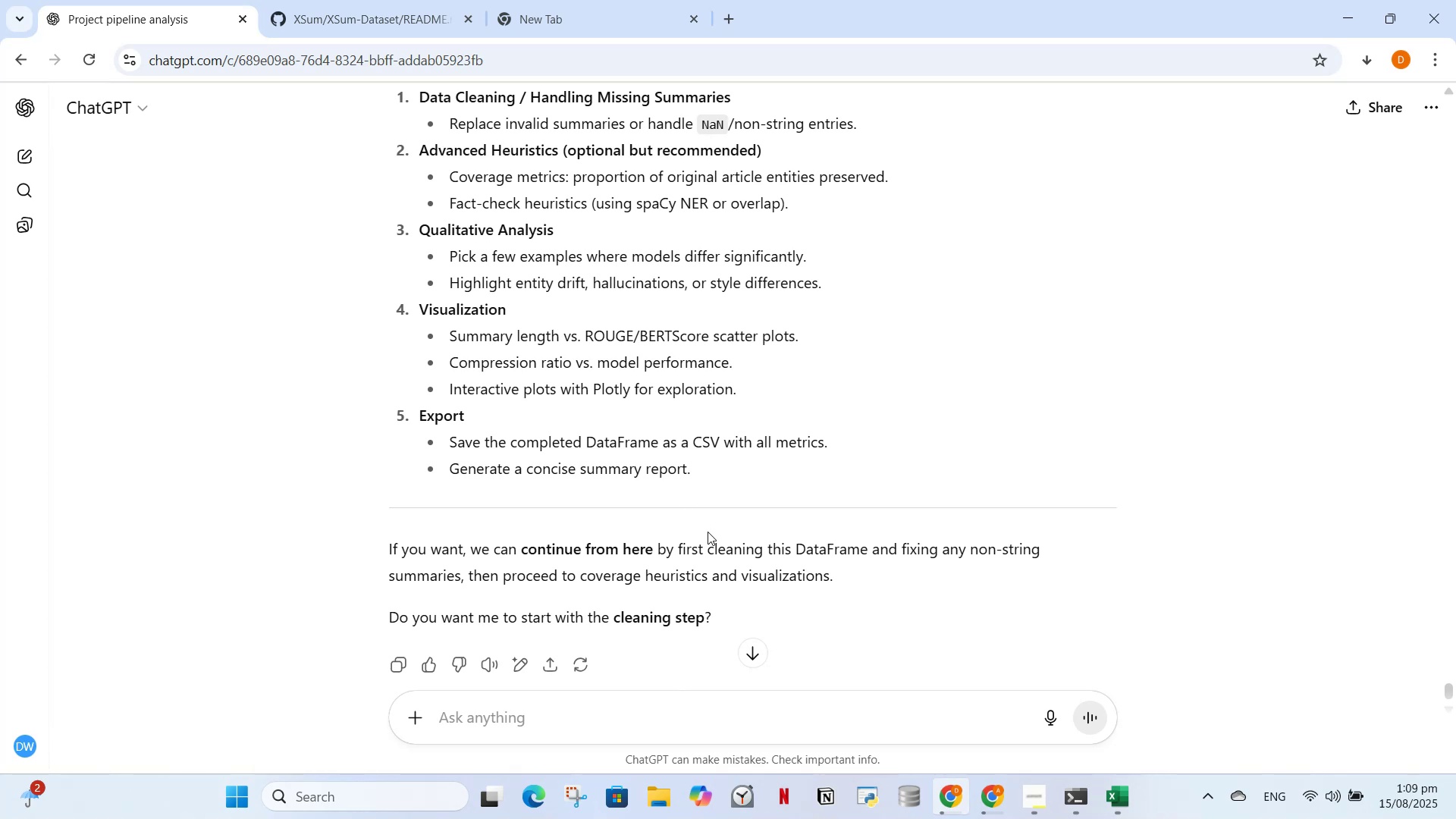 
scroll: coordinate [740, 485], scroll_direction: up, amount: 1.0
 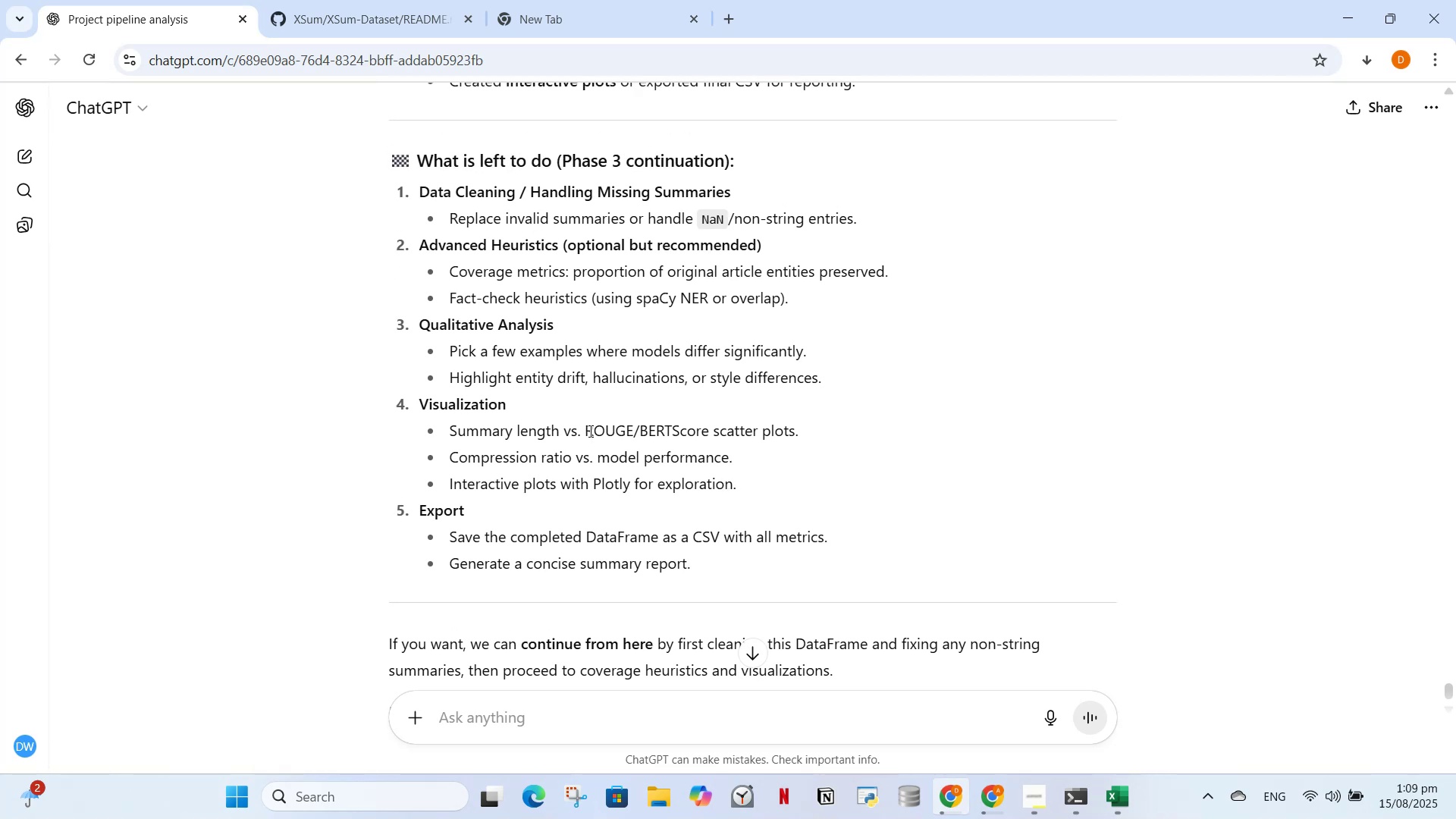 
wait(6.32)
 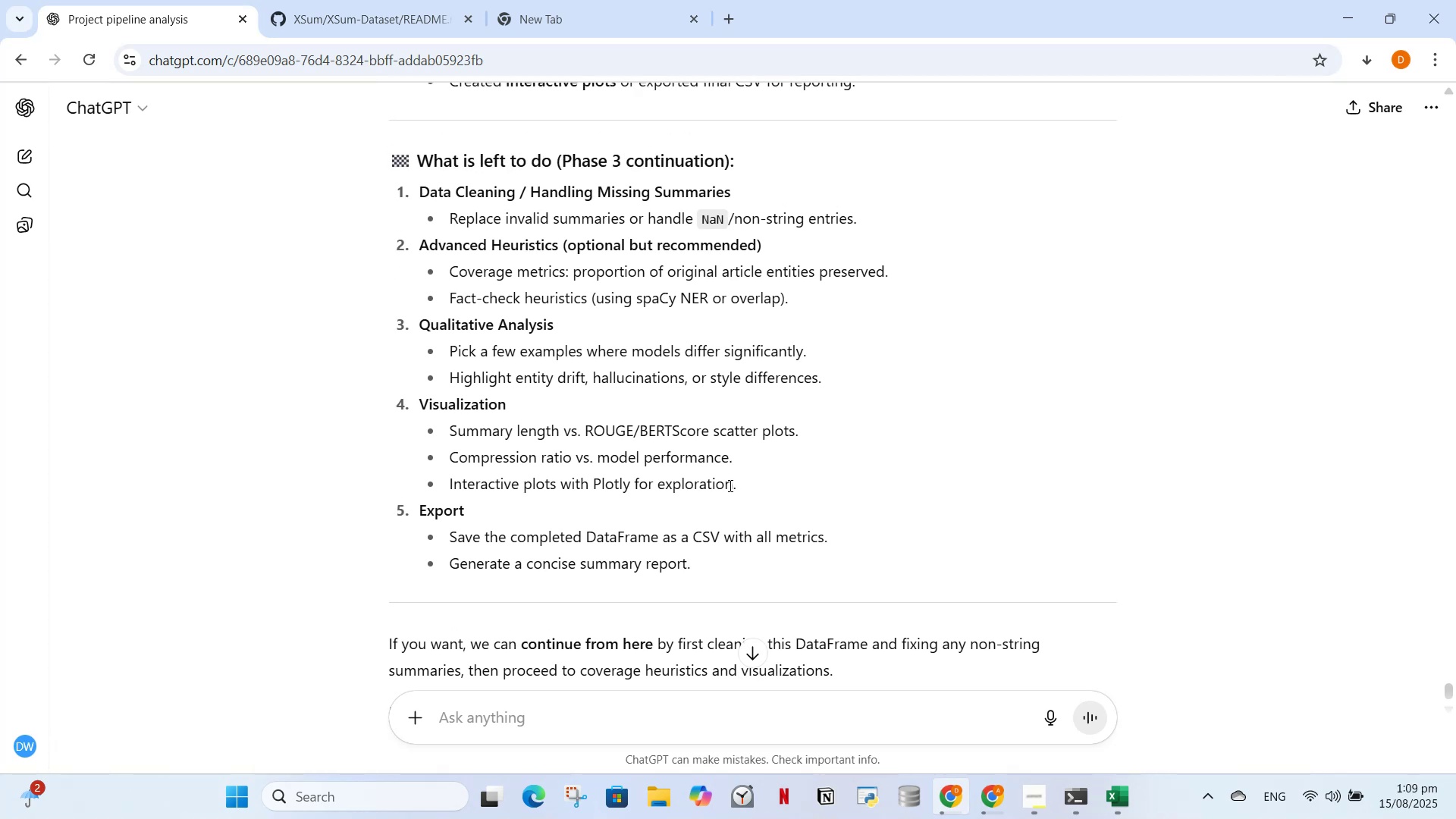 
left_click([546, 738])
 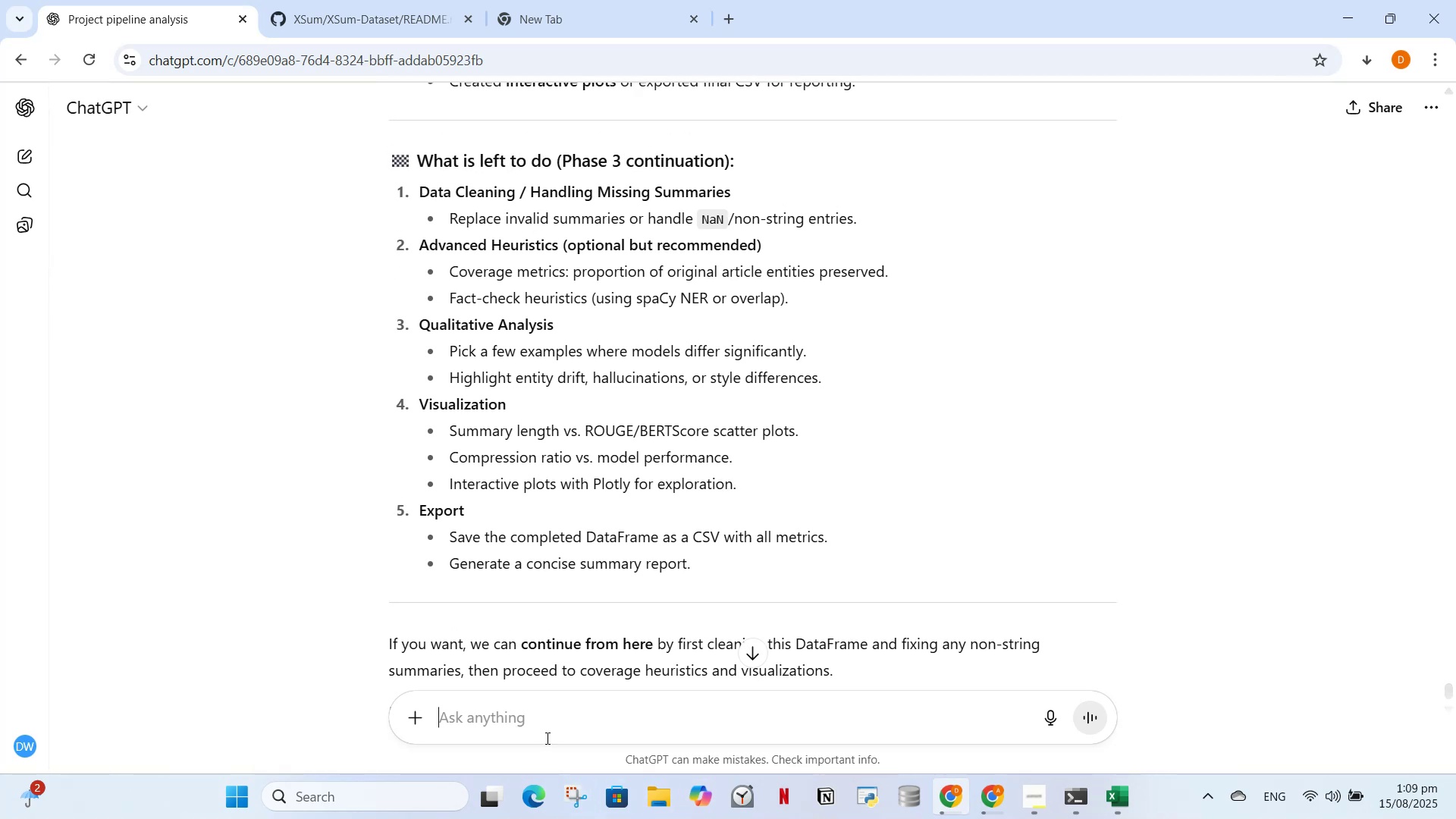 
type(Phase 3 cont)
key(Backspace)
key(Backspace)
key(Backspace)
key(Backspace)
type(is the last phase for this project ?)
 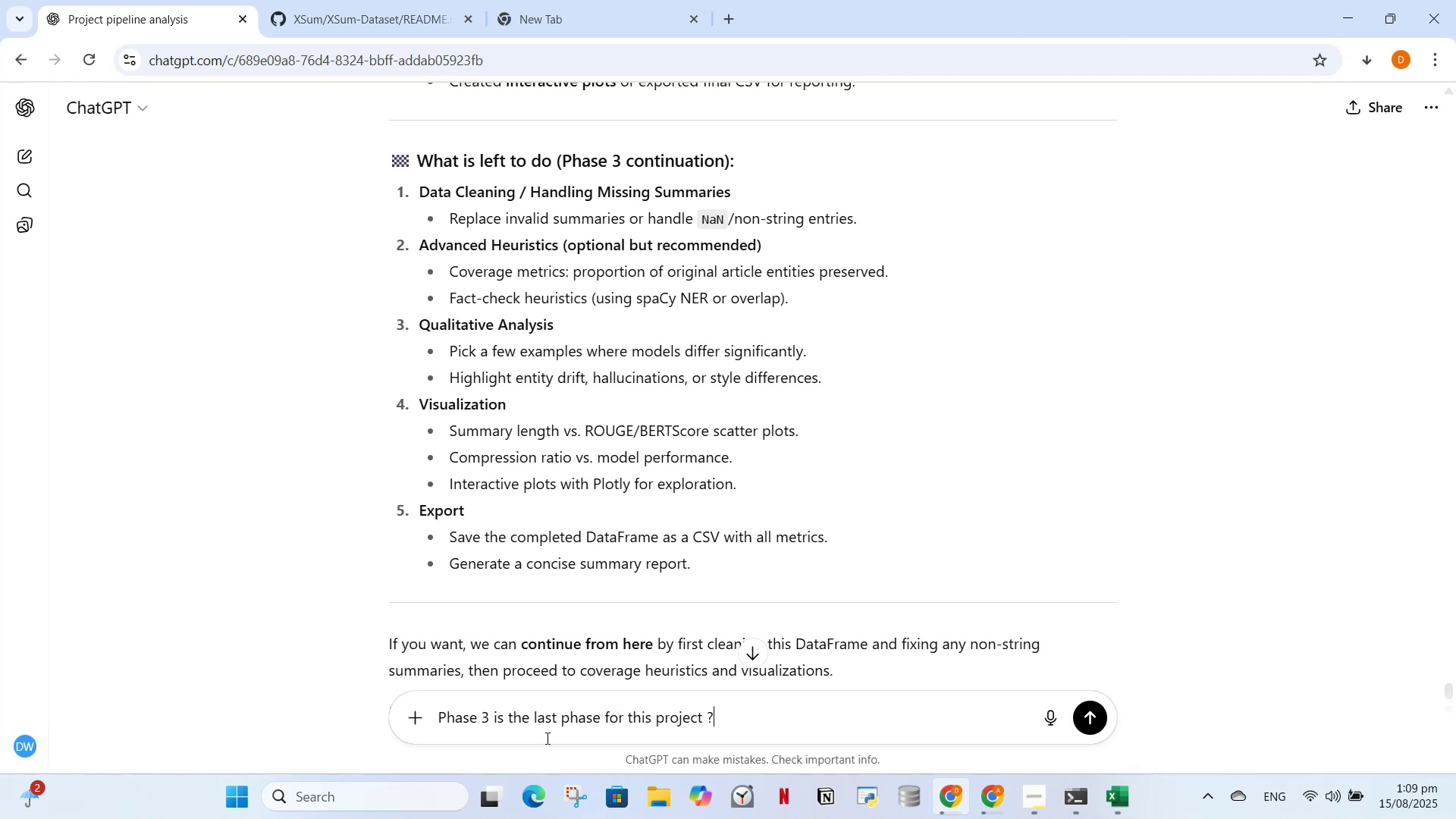 
 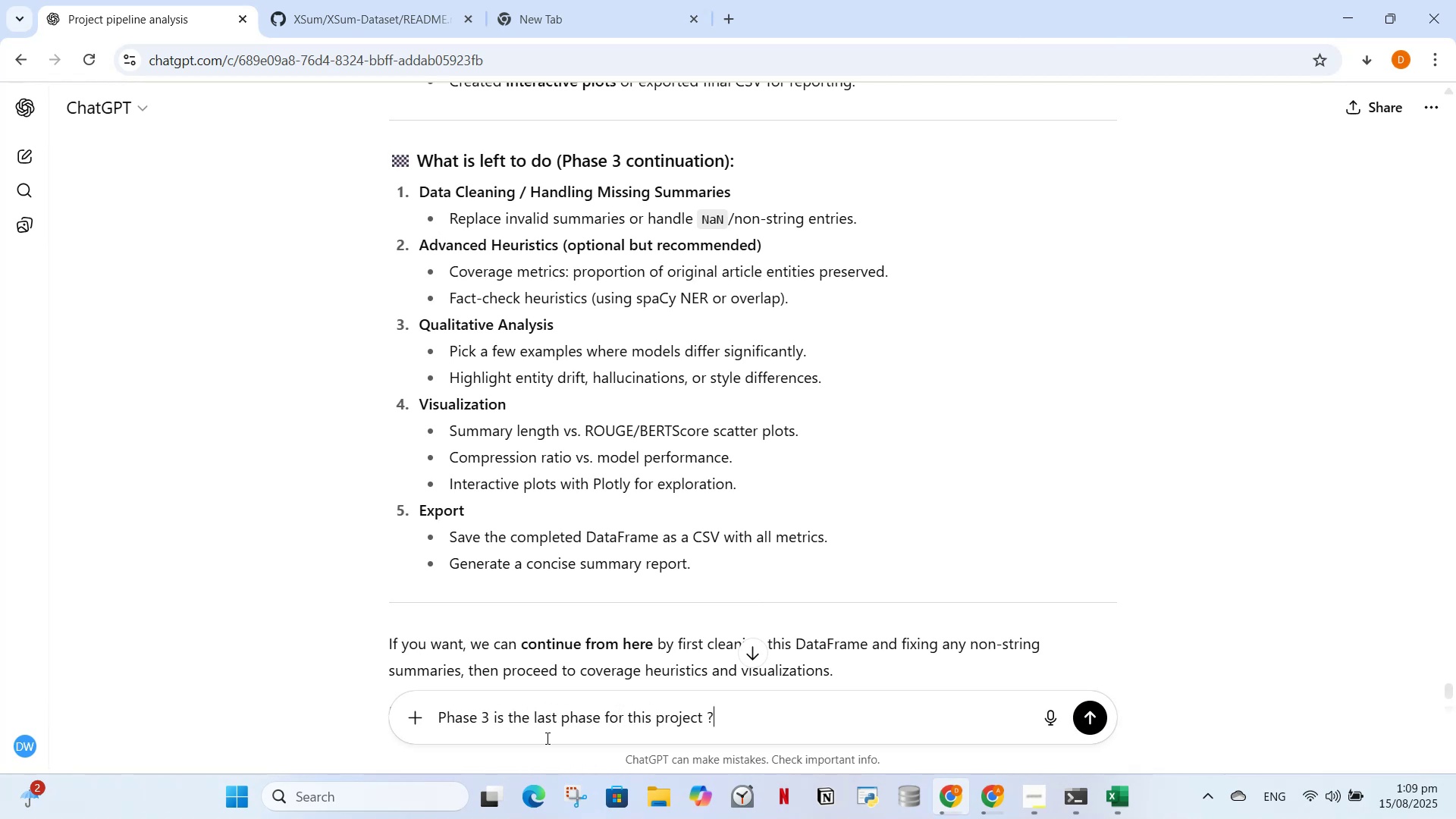 
key(Enter)
 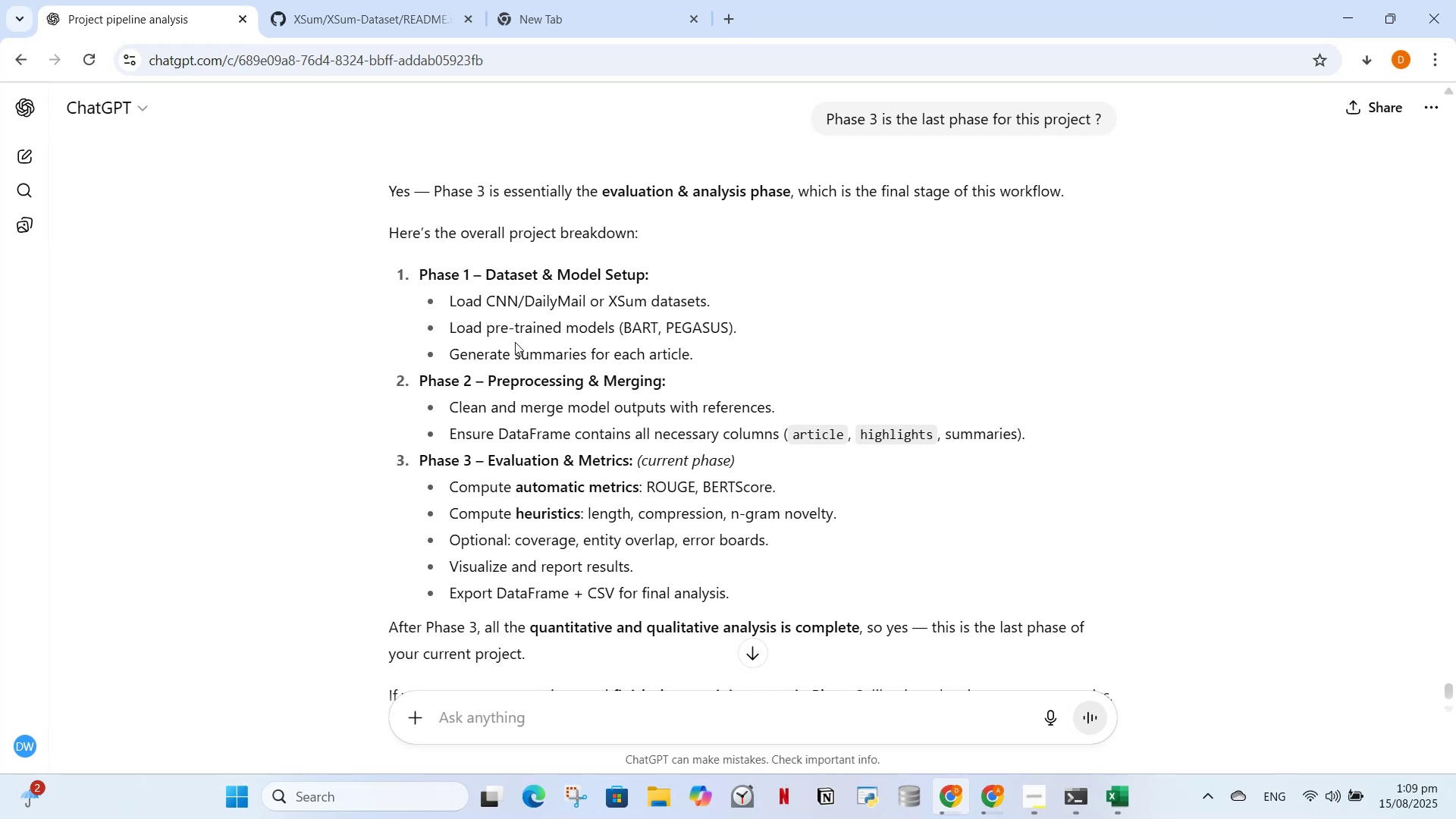 
wait(20.36)
 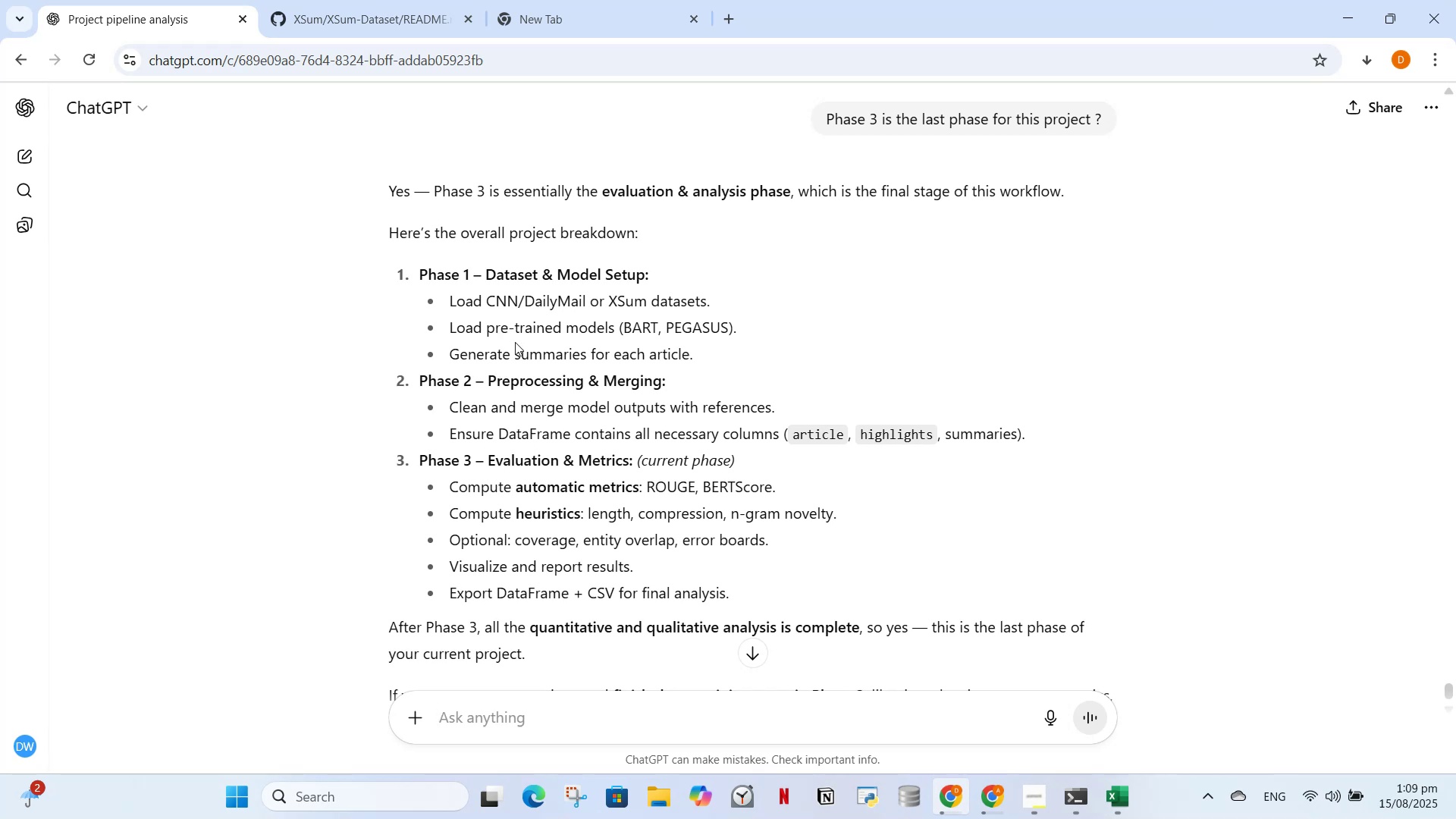 
scroll: coordinate [516, 473], scroll_direction: down, amount: 1.0
 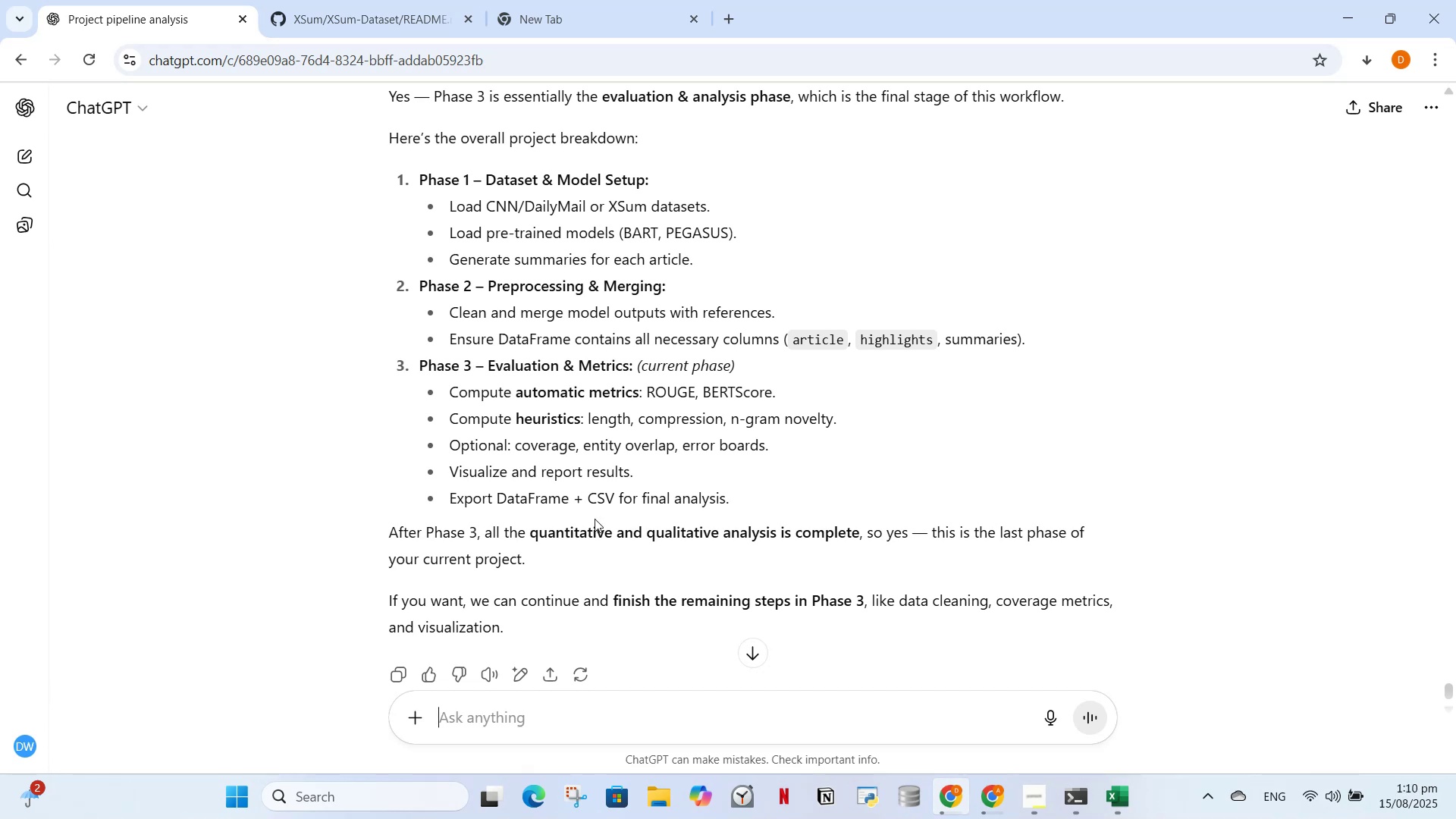 
wait(14.41)
 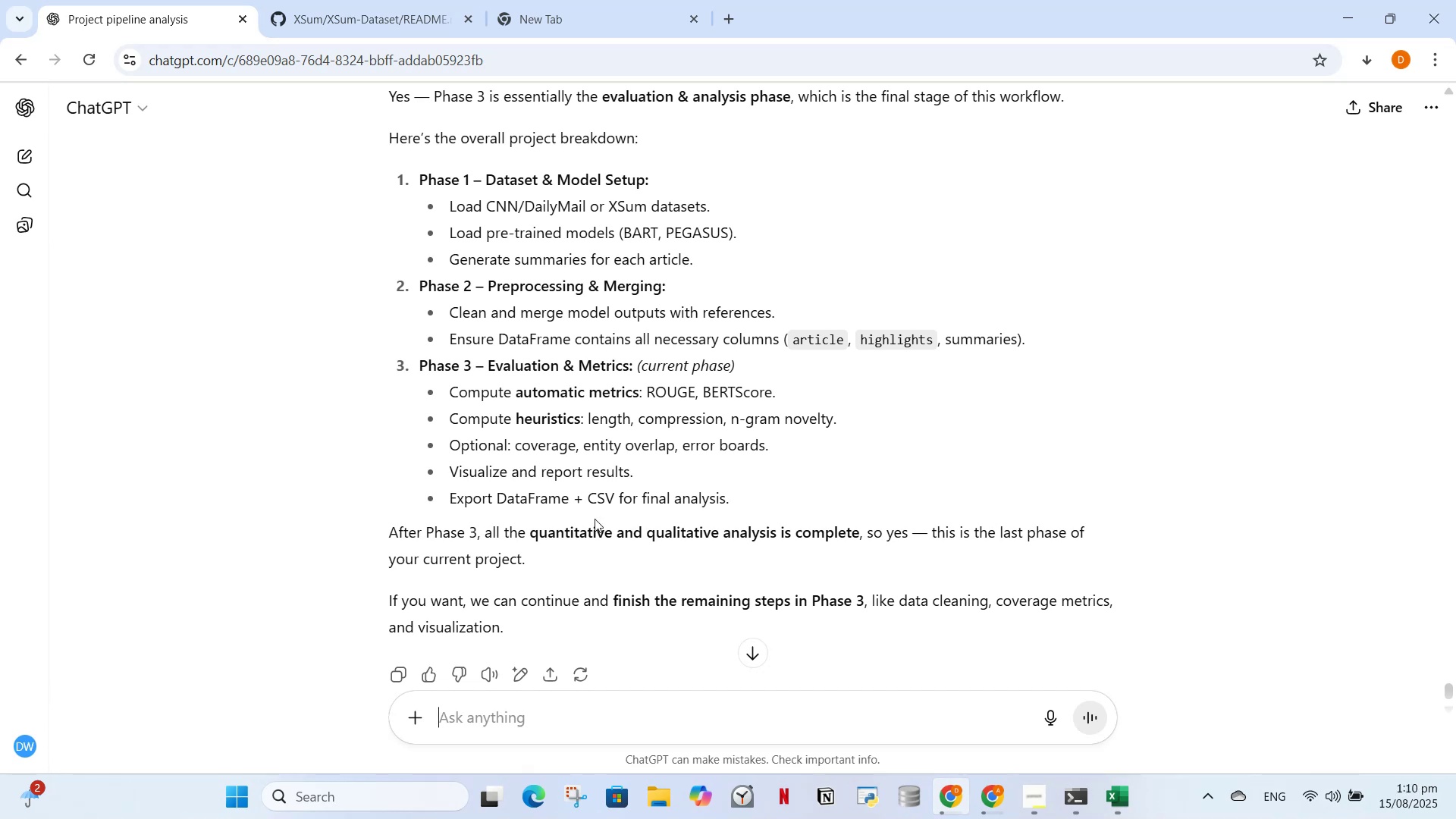 
type(yes continue)
 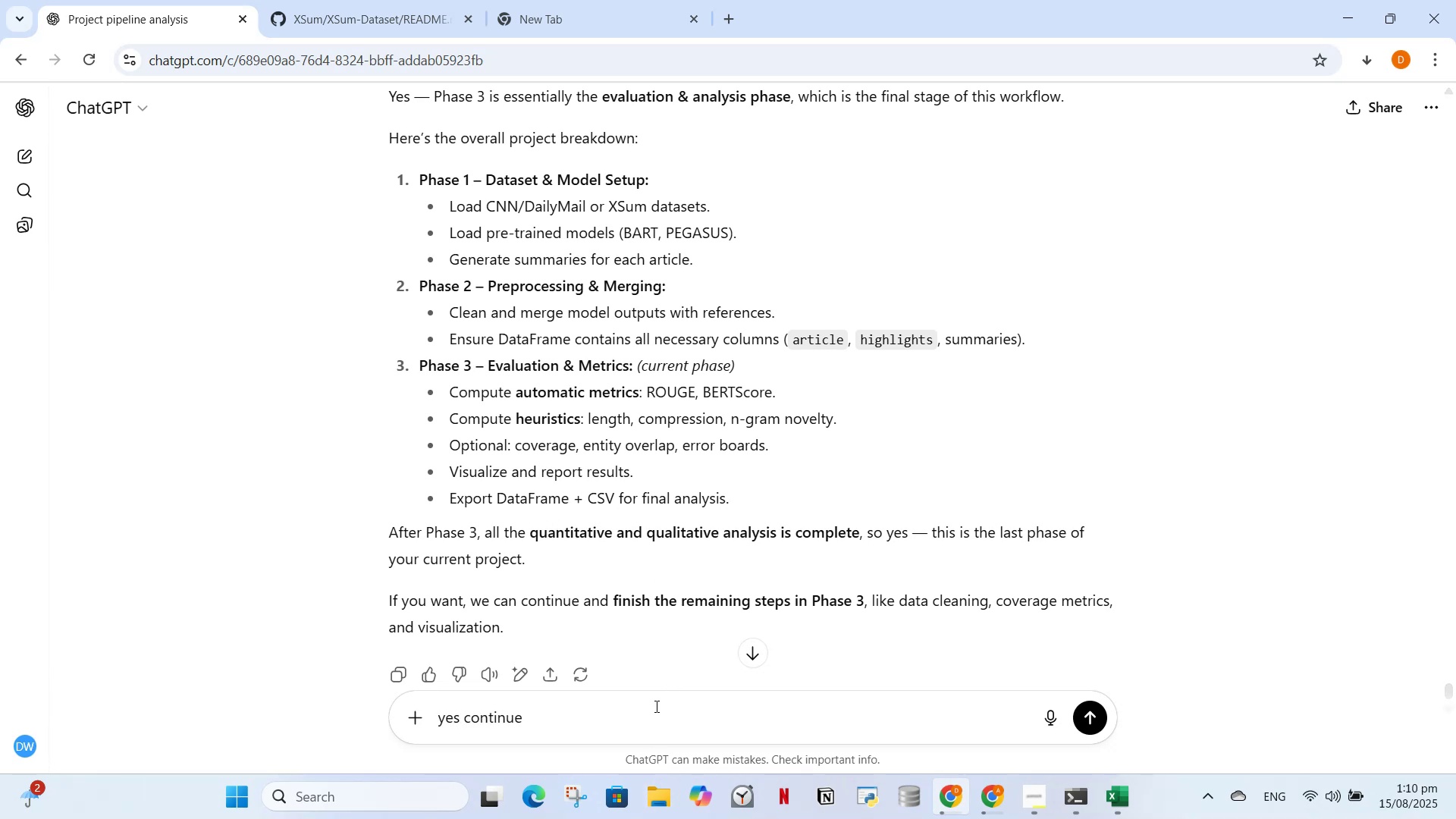 
key(Enter)
 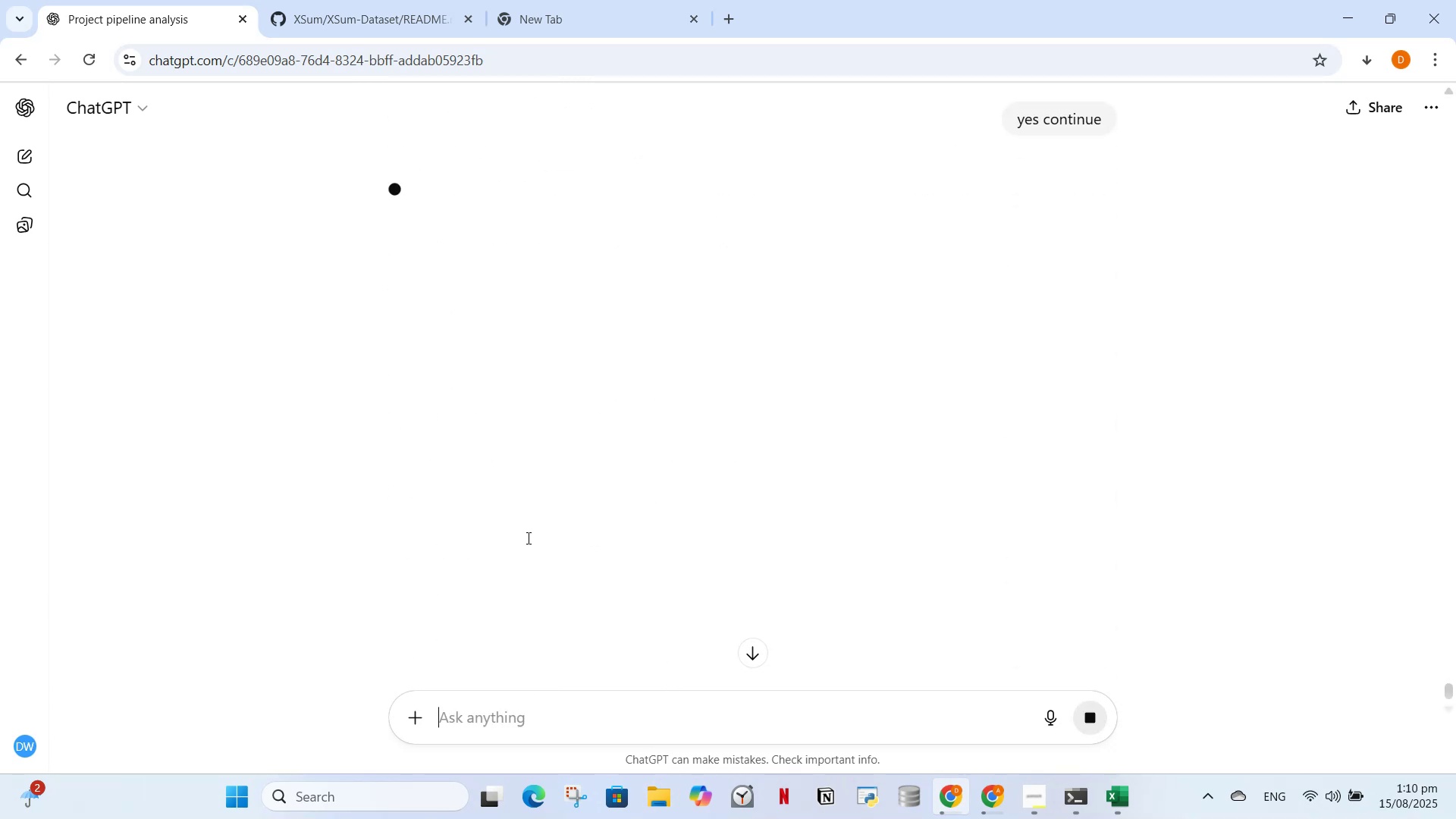 
scroll: coordinate [680, 428], scroll_direction: up, amount: 1.0
 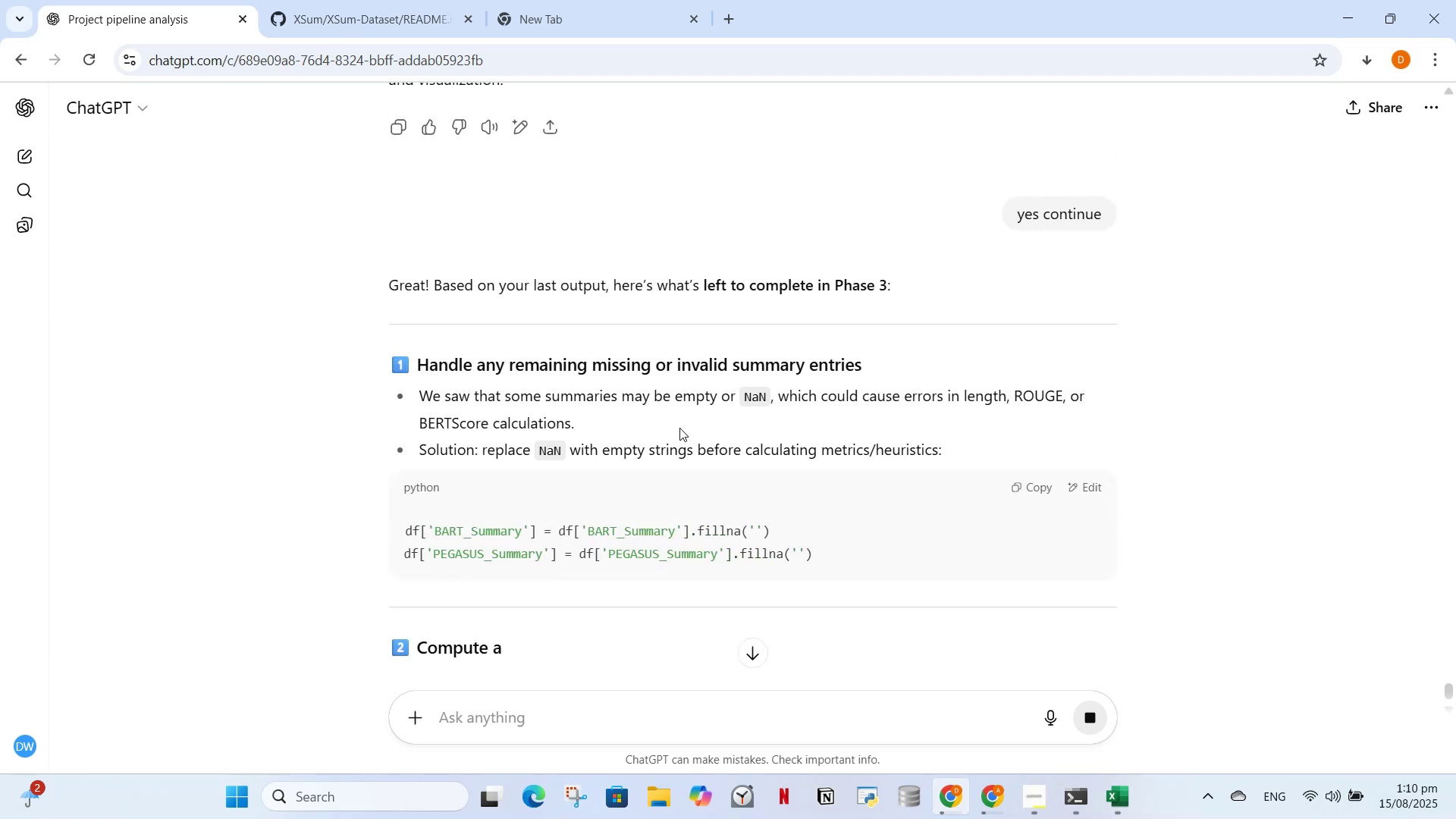 
scroll: coordinate [664, 455], scroll_direction: down, amount: 14.0
 